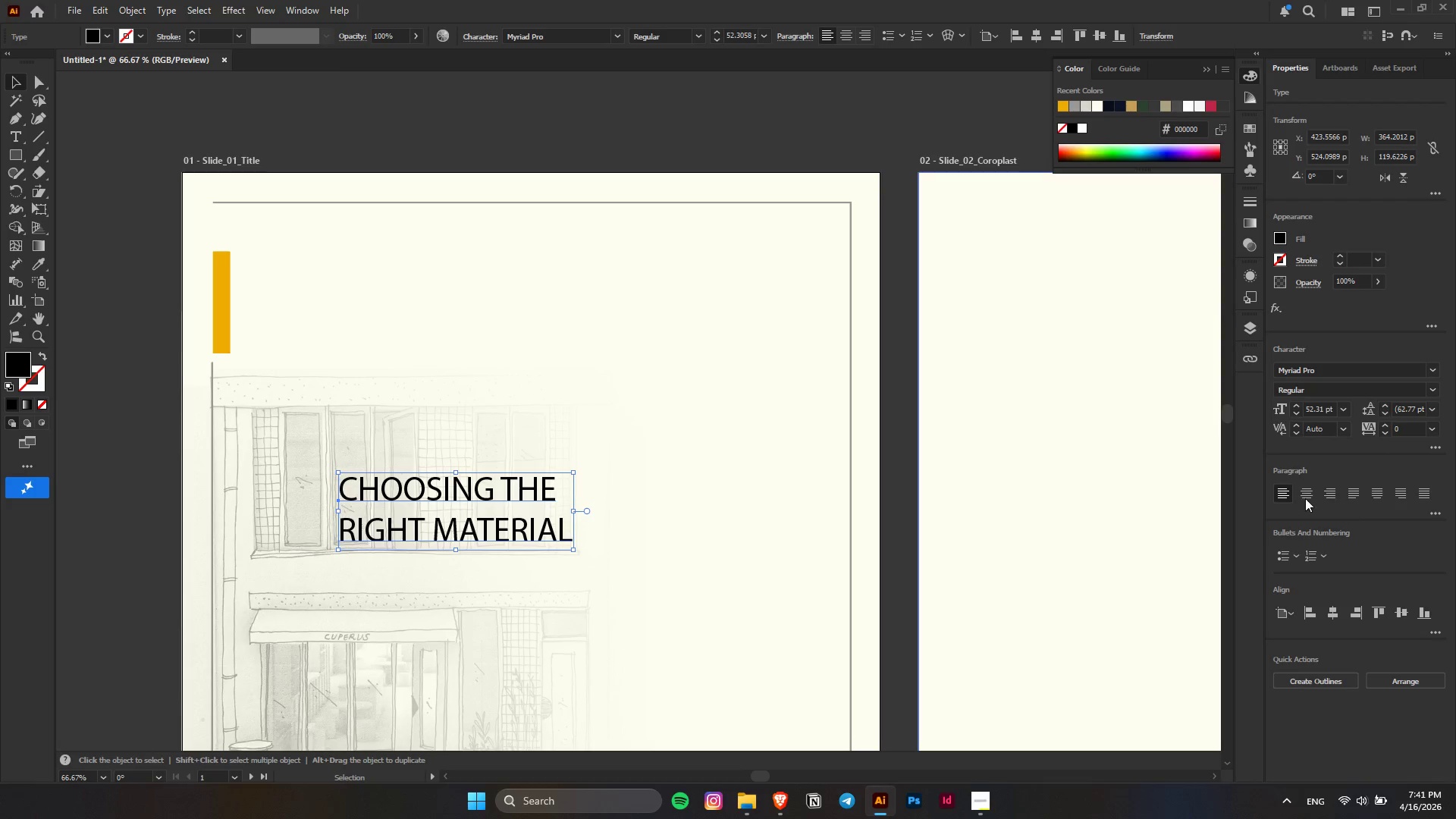 
left_click([1298, 494])
 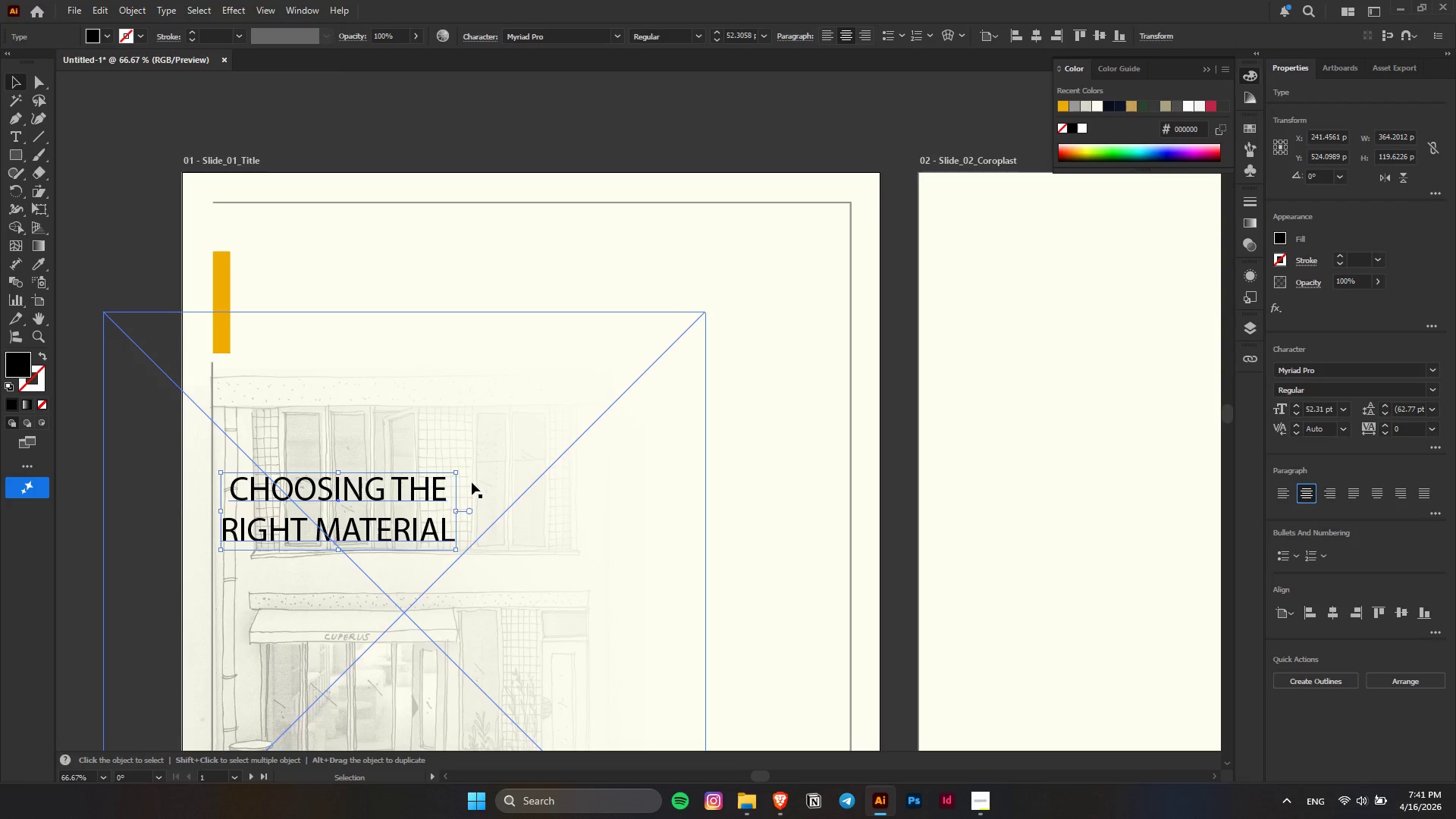 
left_click_drag(start_coordinate=[412, 491], to_coordinate=[604, 491])
 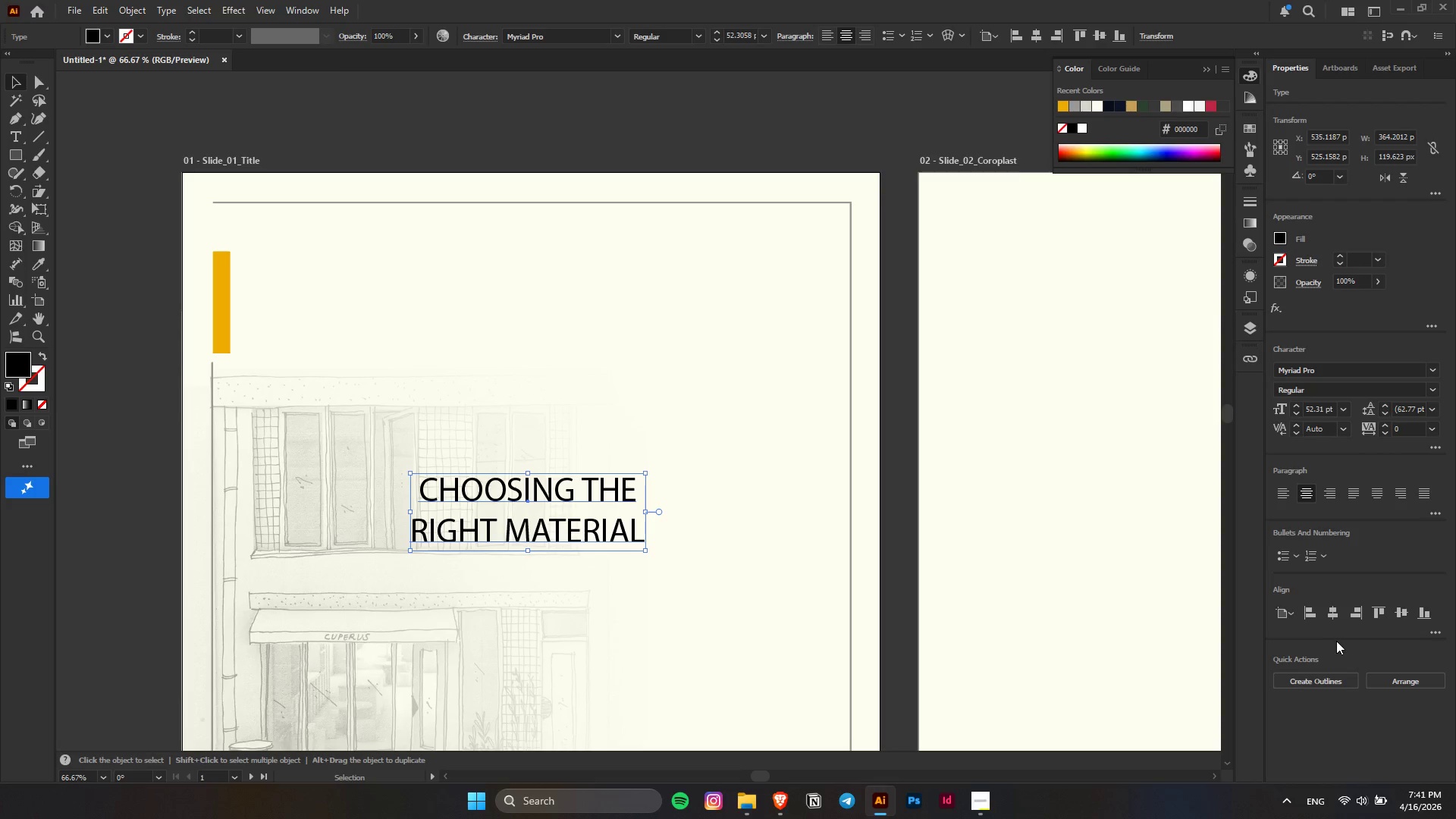 
left_click([1334, 622])
 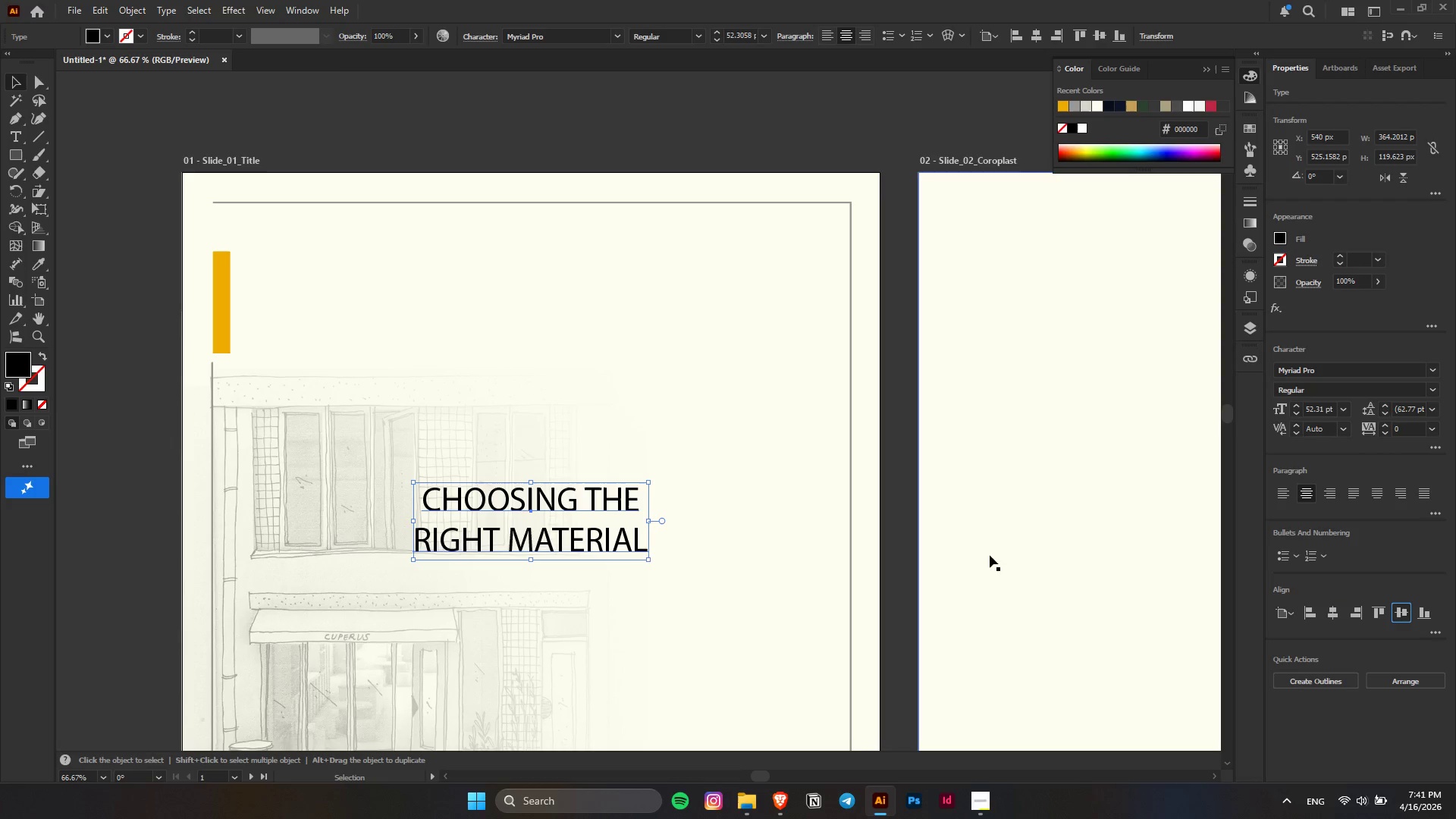 
hold_key(key=AltLeft, duration=0.36)
 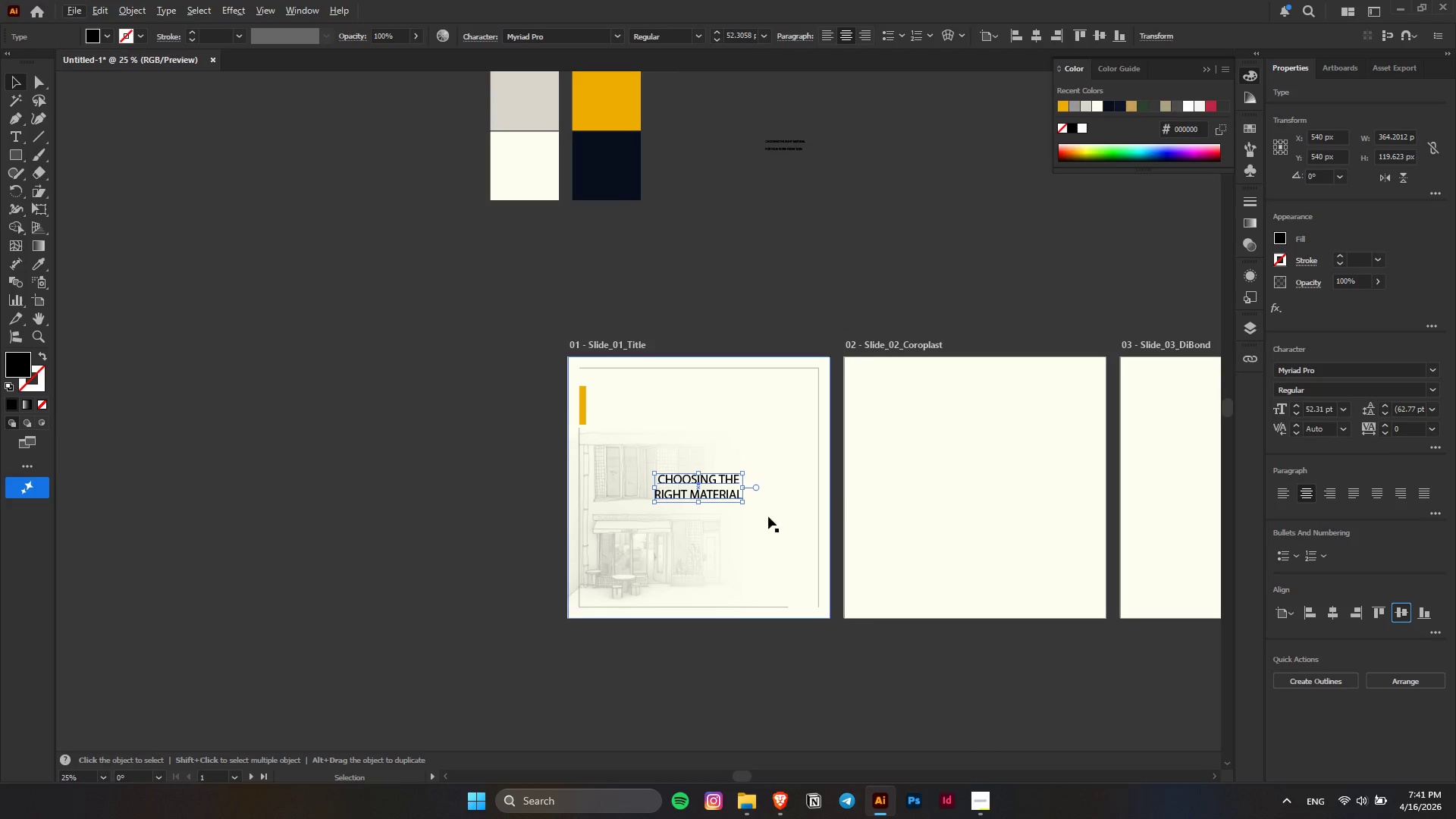 
key(Alt+AltLeft)
 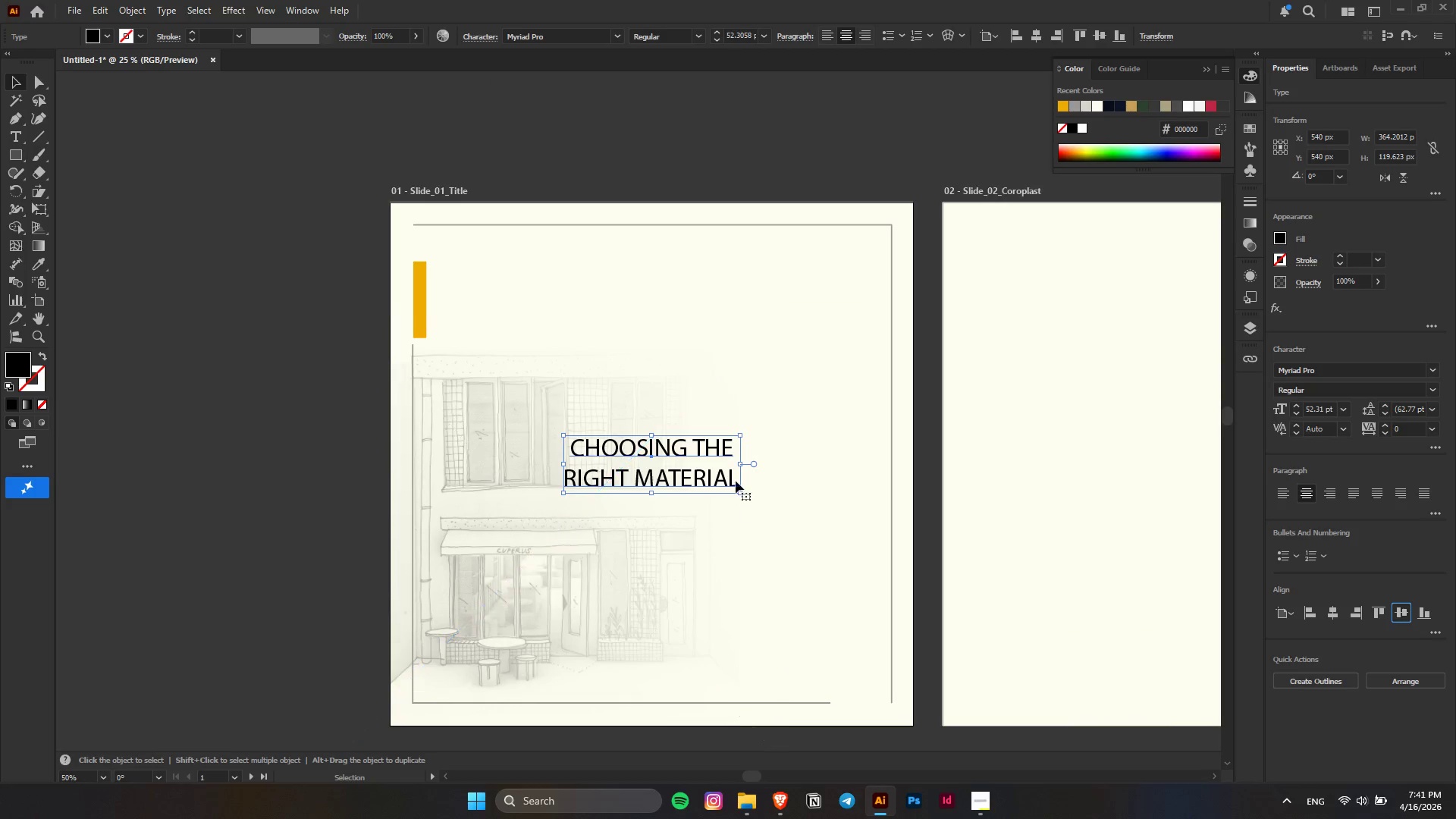 
hold_key(key=ShiftLeft, duration=0.39)
 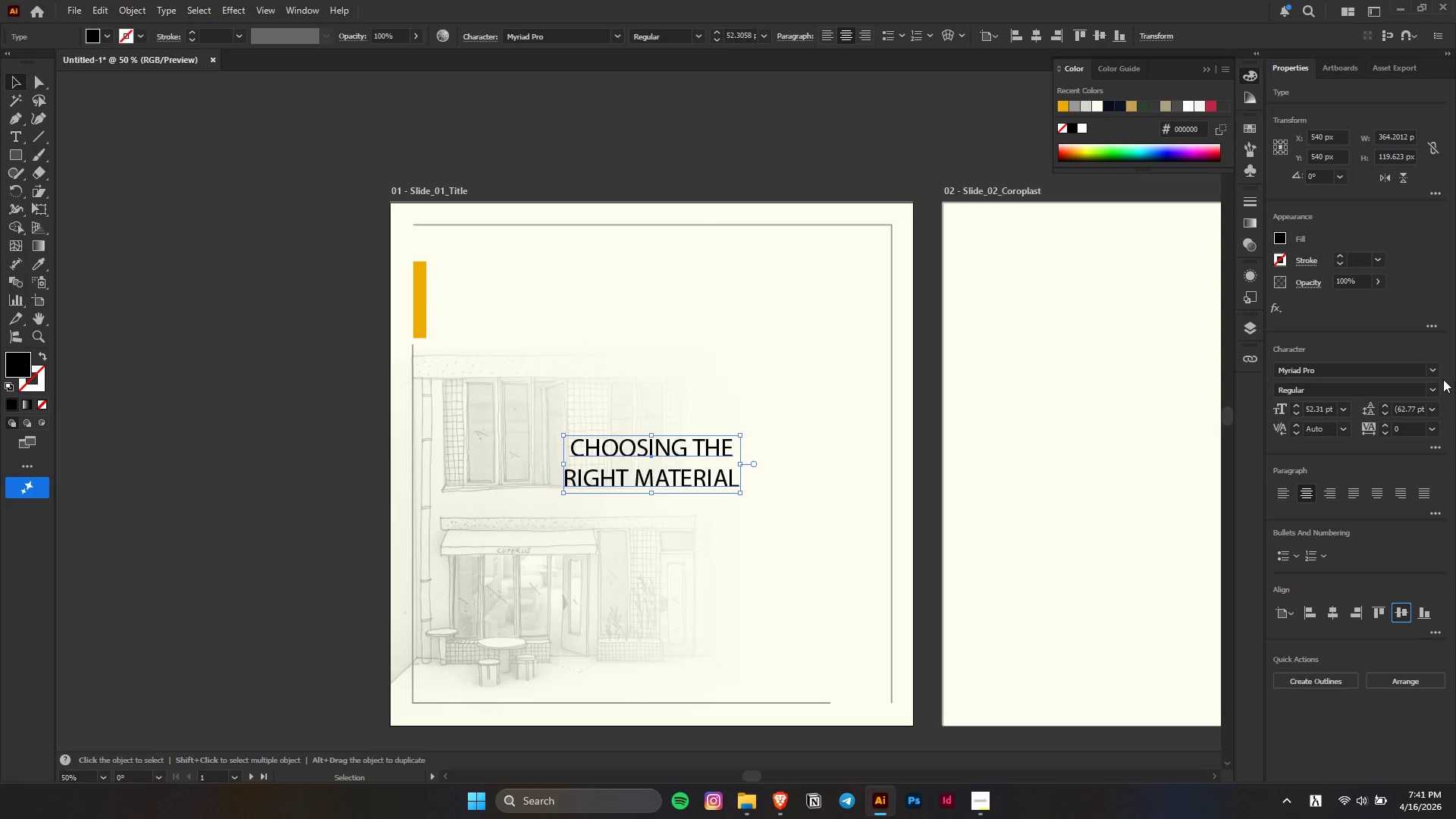 
scroll: coordinate [745, 511], scroll_direction: down, amount: 3.0
 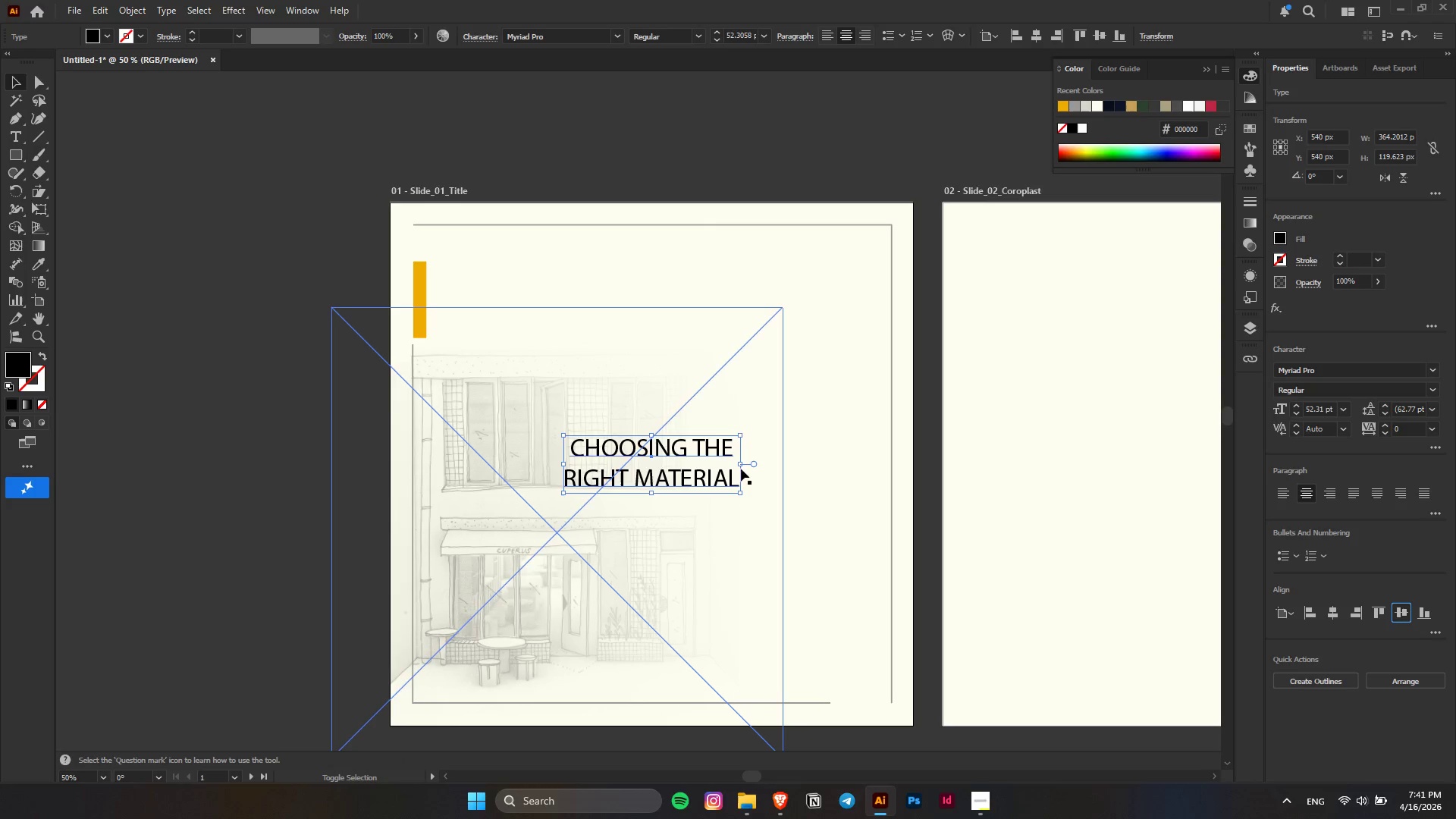 
key(Alt+Shift+AltLeft)
 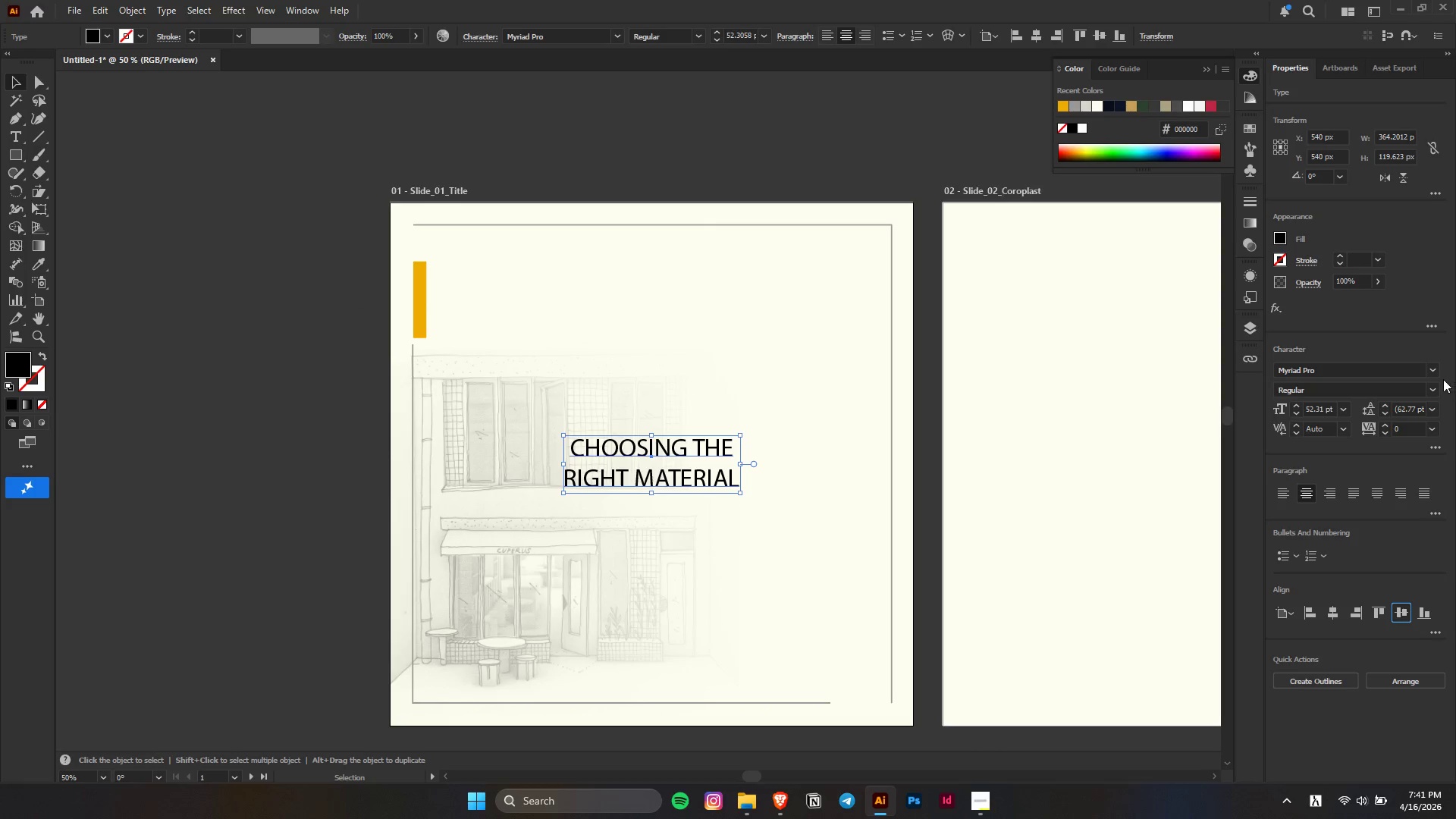 
left_click([1439, 369])
 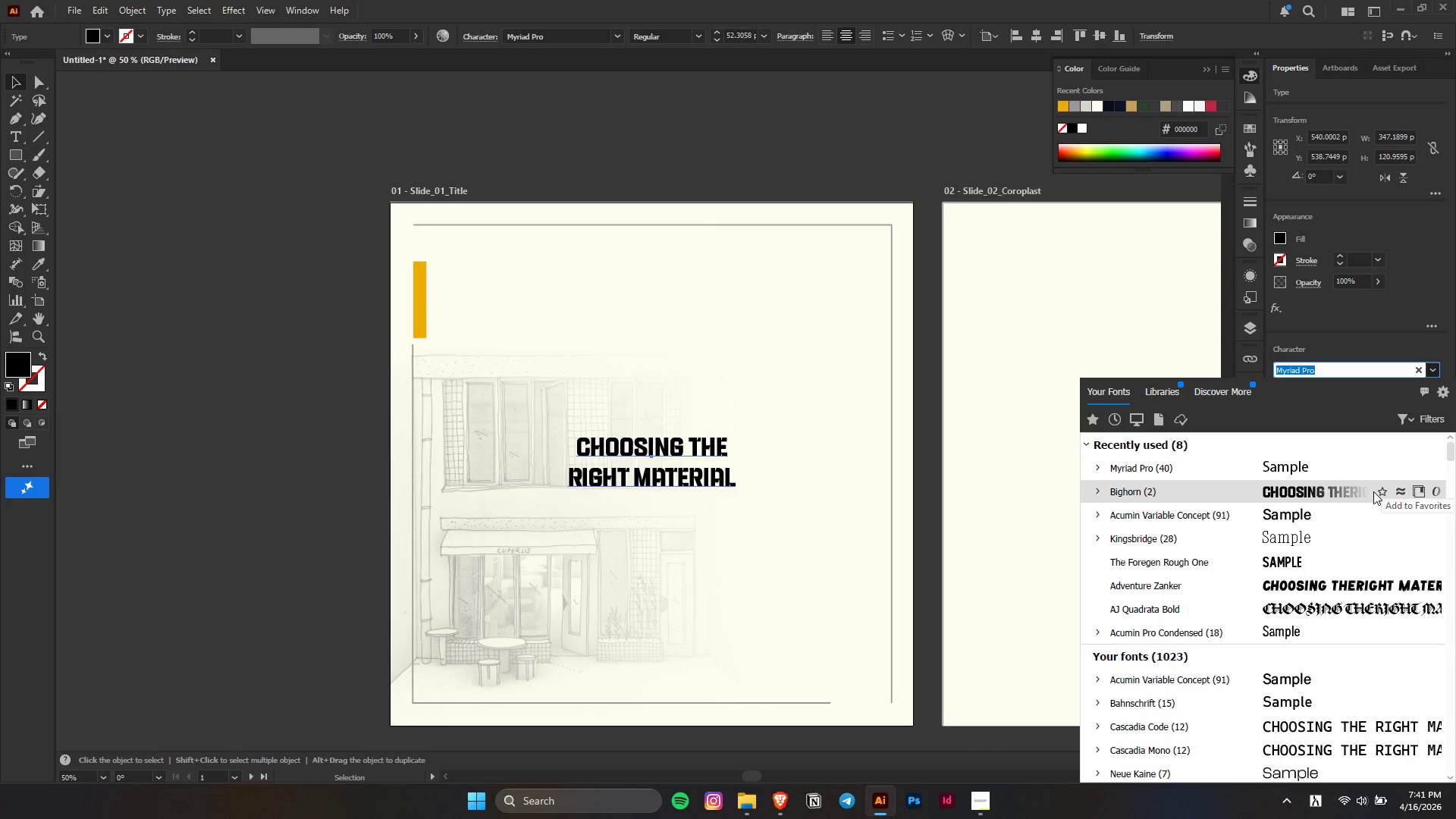 
scroll: coordinate [1324, 573], scroll_direction: down, amount: 9.0
 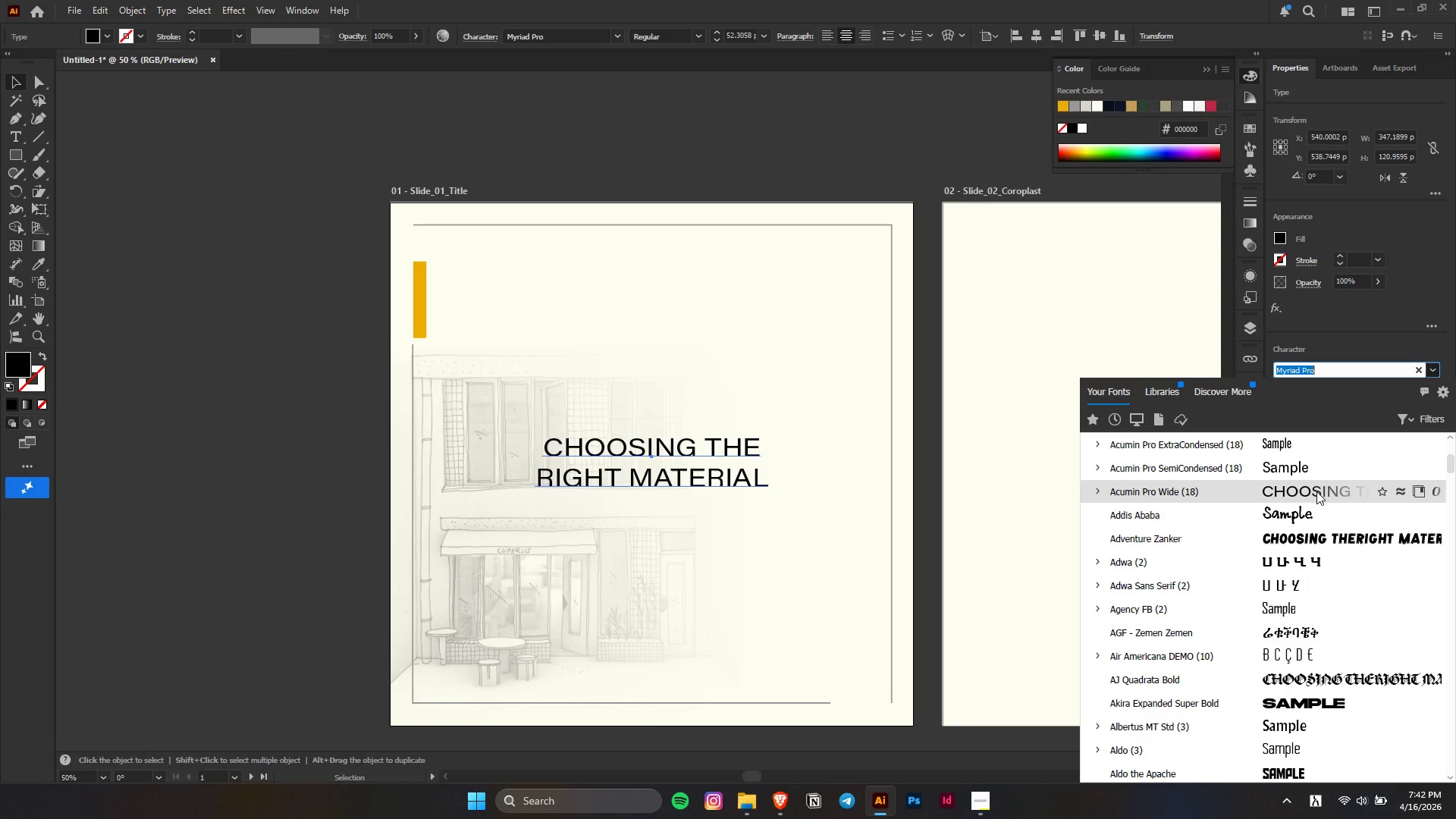 
wait(6.02)
 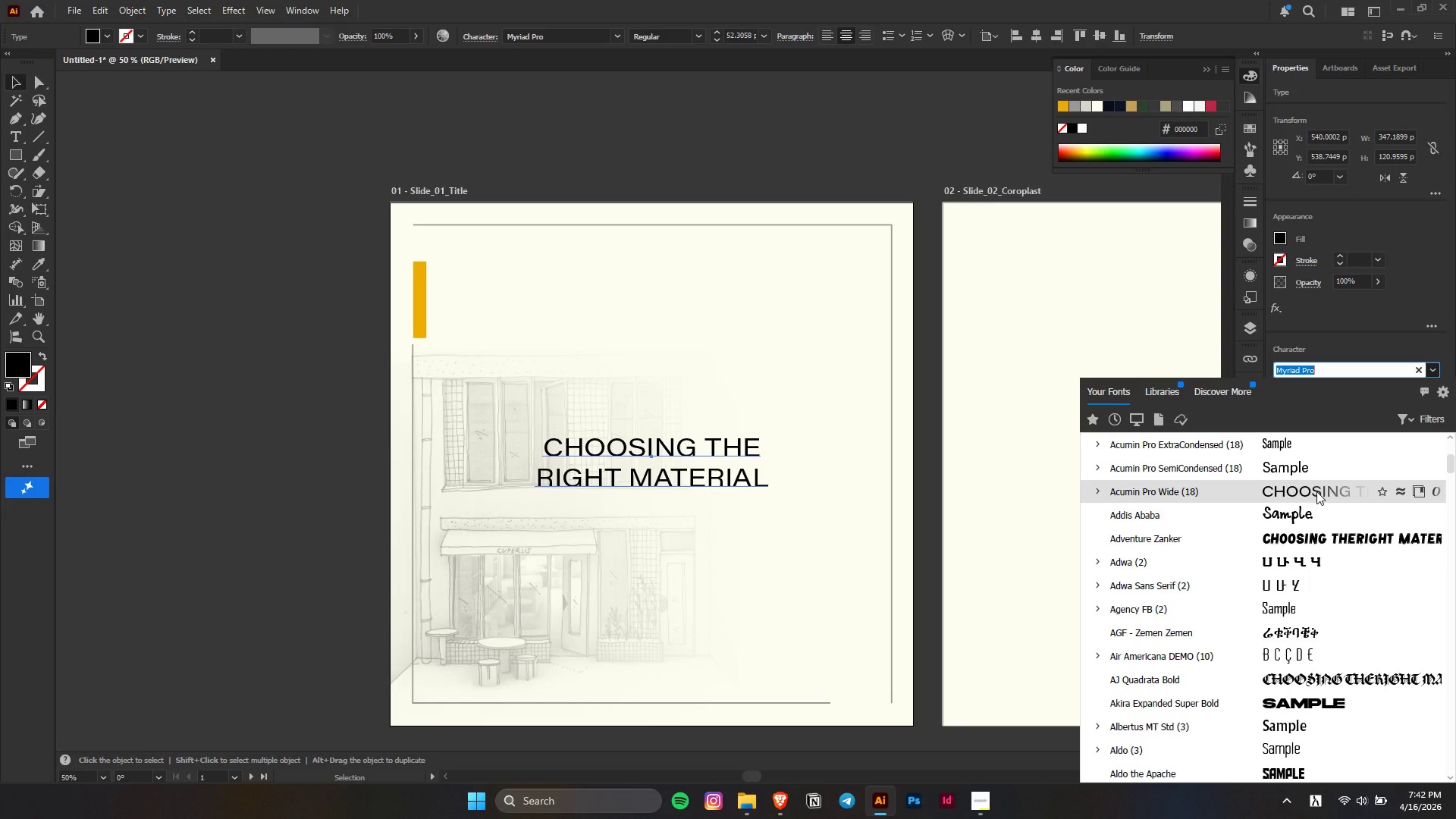 
scroll: coordinate [1315, 642], scroll_direction: down, amount: 14.0
 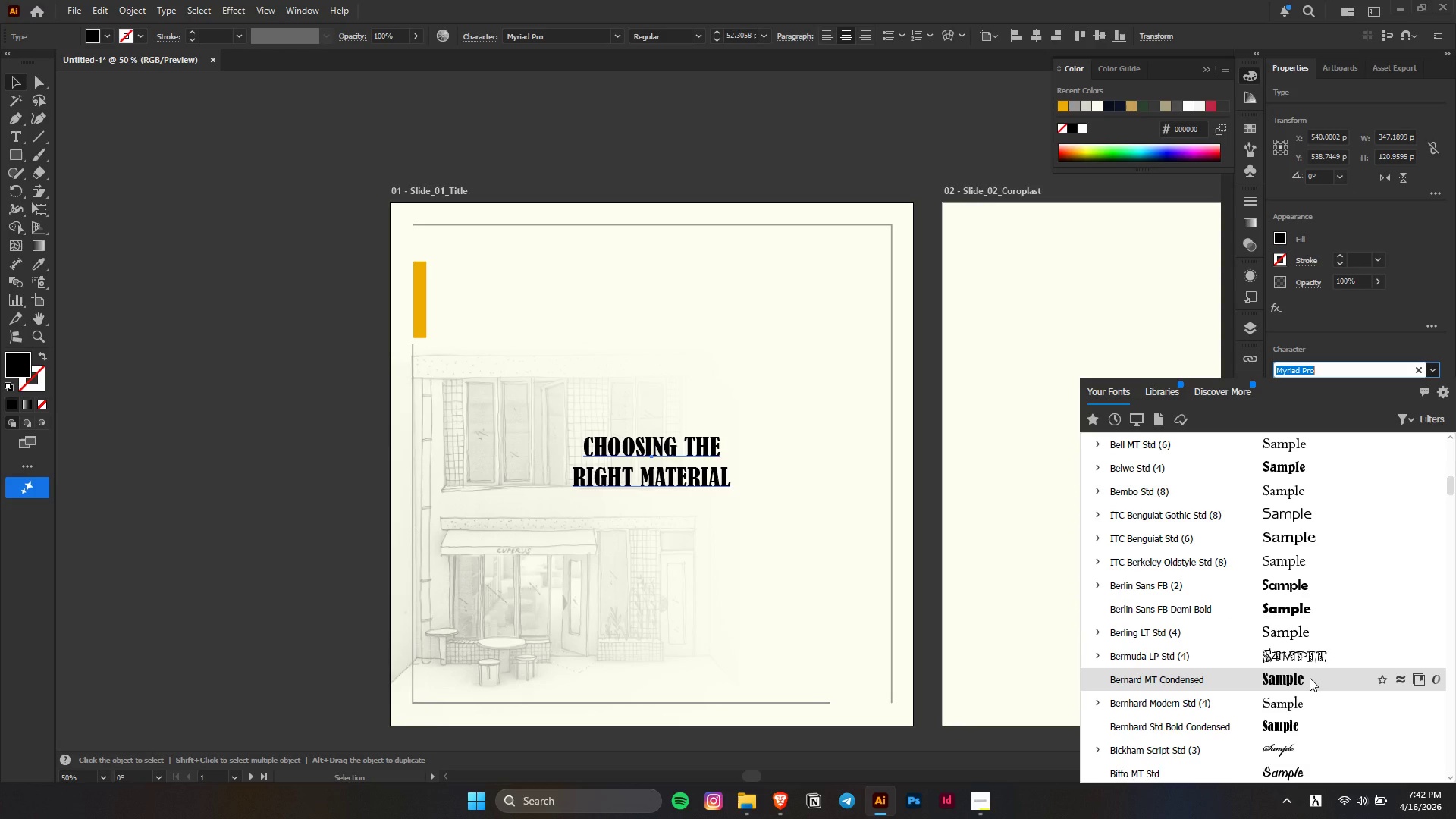 
scroll: coordinate [1304, 570], scroll_direction: down, amount: 26.0
 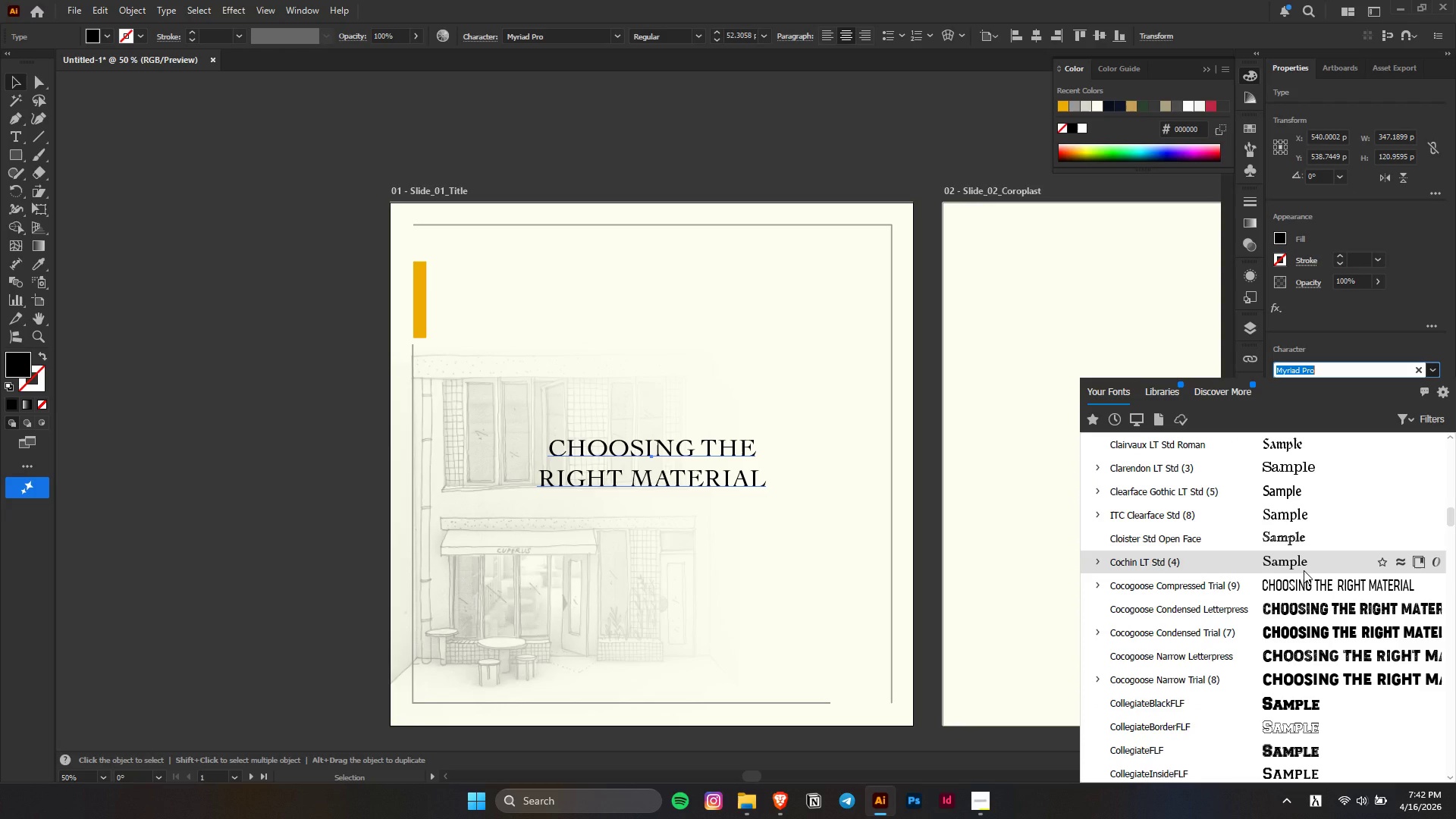 
scroll: coordinate [1282, 592], scroll_direction: down, amount: 17.0
 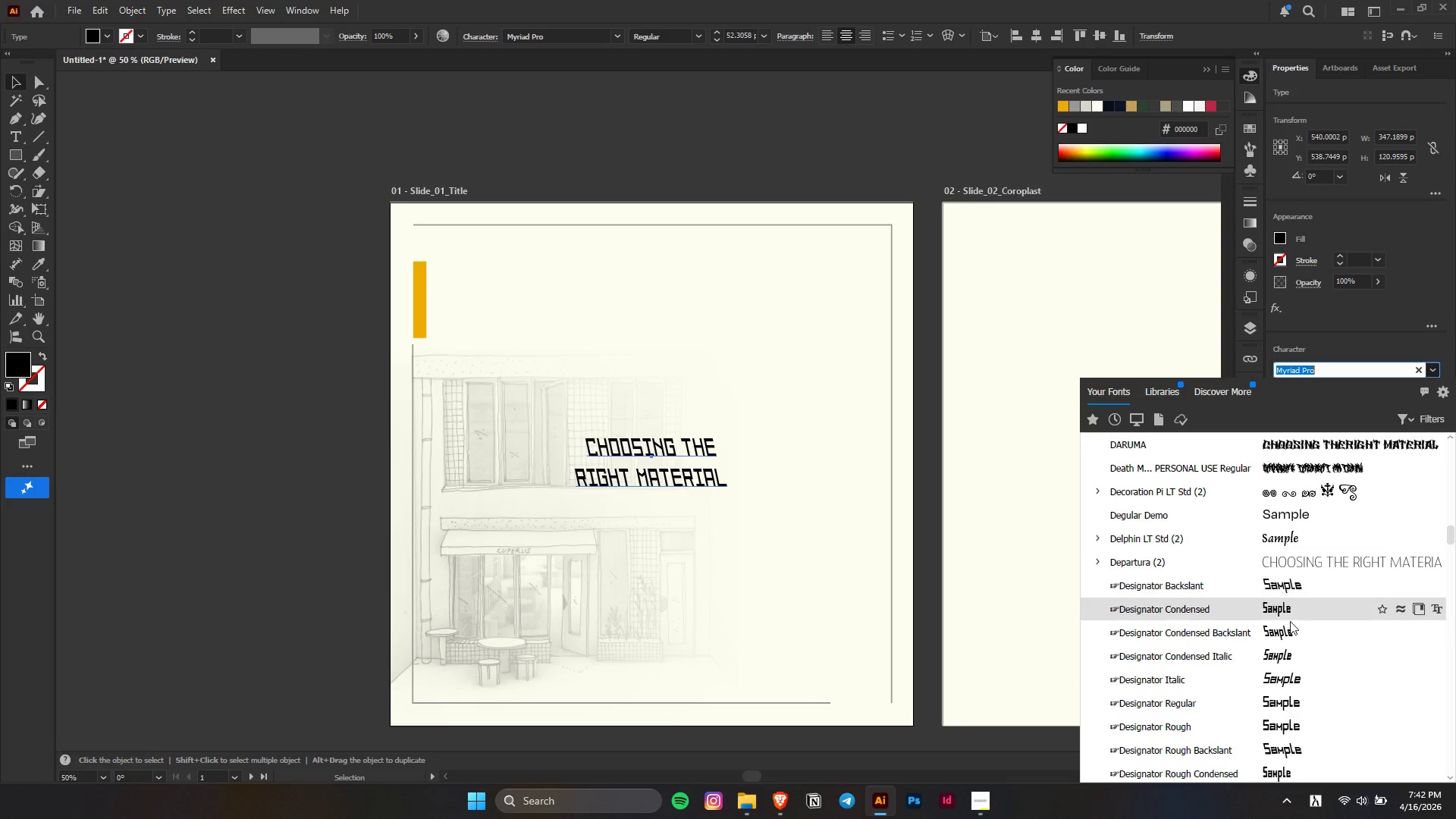 
scroll: coordinate [1313, 626], scroll_direction: down, amount: 33.0
 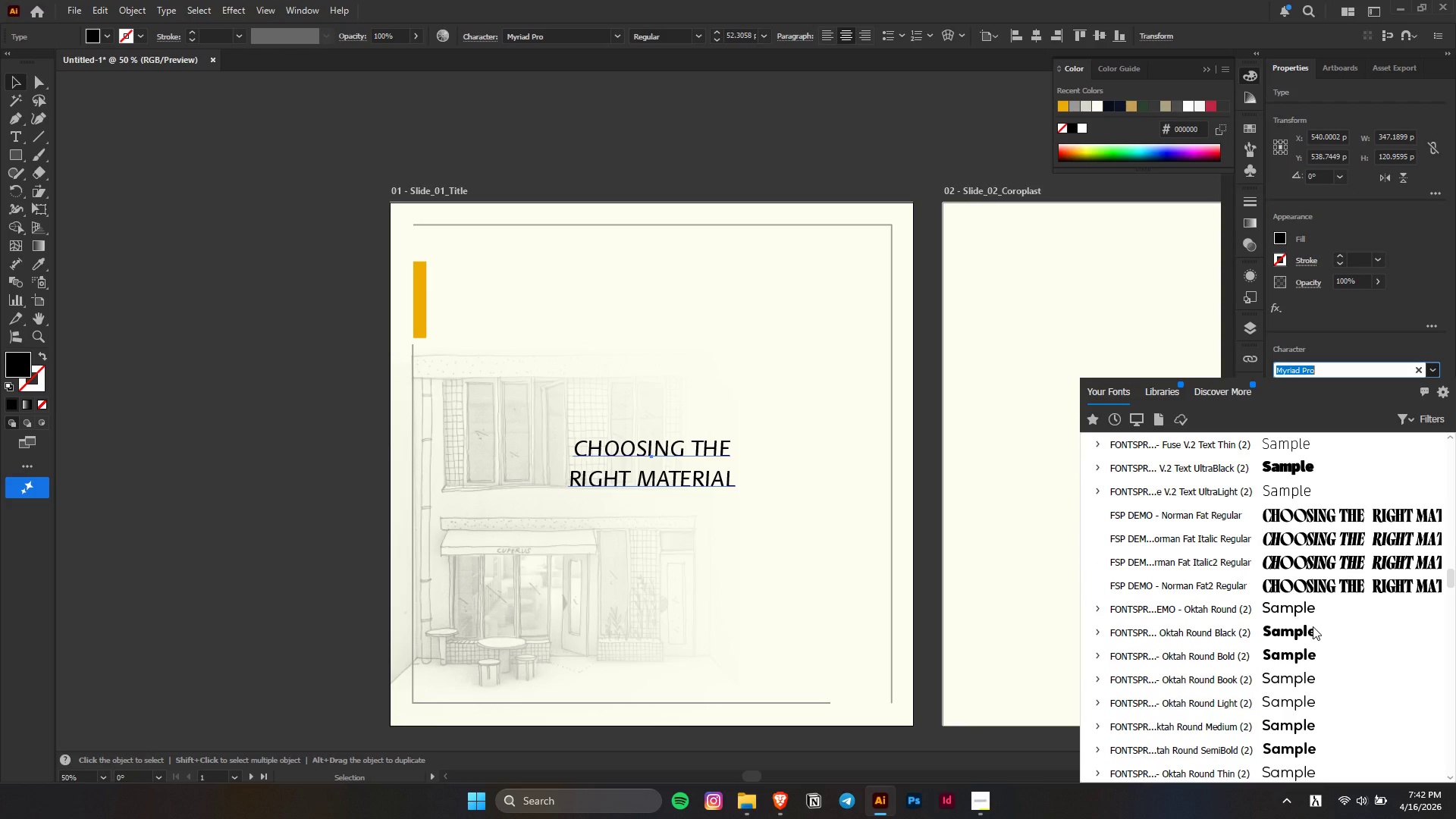 
scroll: coordinate [1313, 626], scroll_direction: up, amount: 1.0
 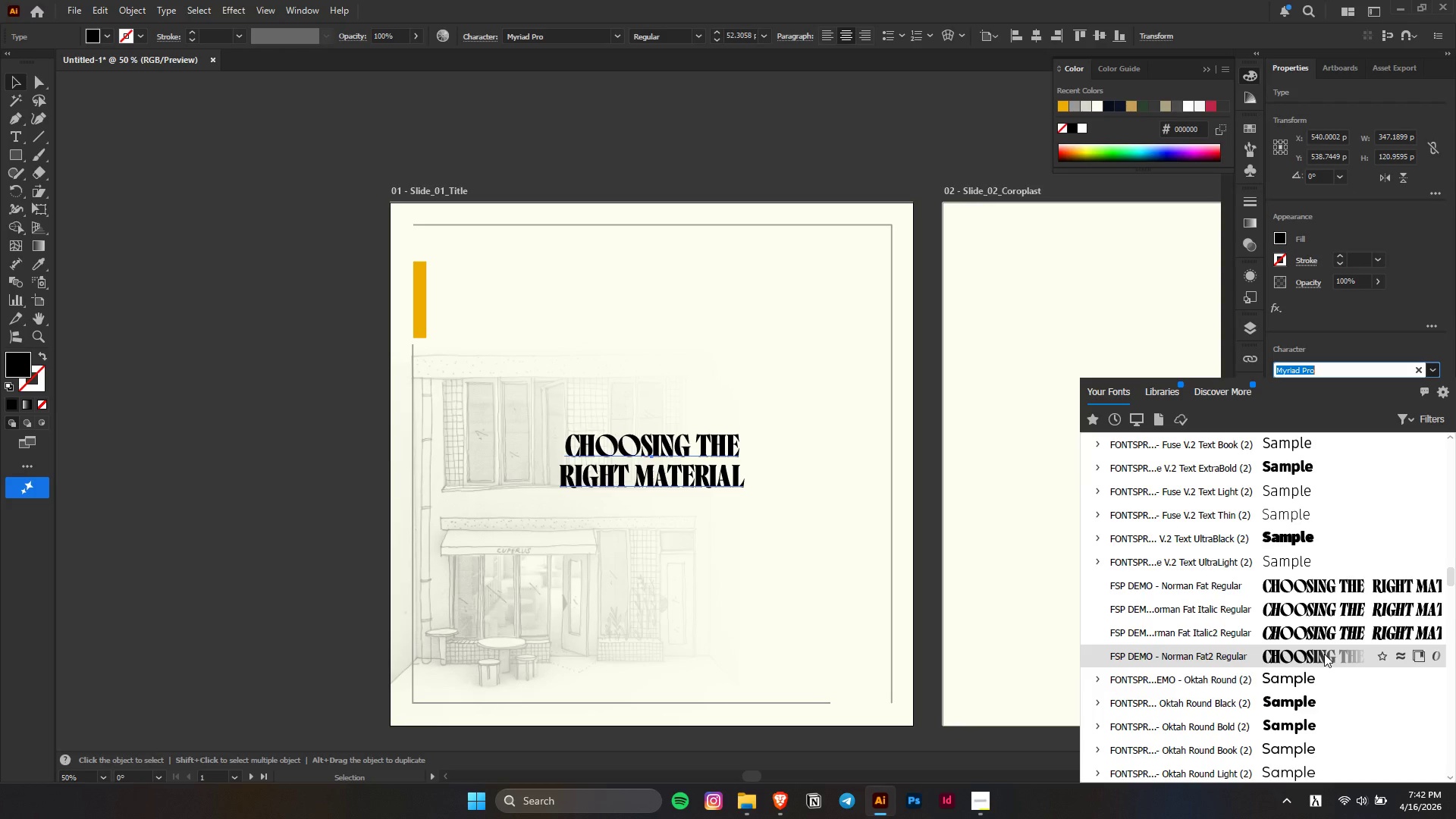 
scroll: coordinate [1318, 653], scroll_direction: down, amount: 21.0
 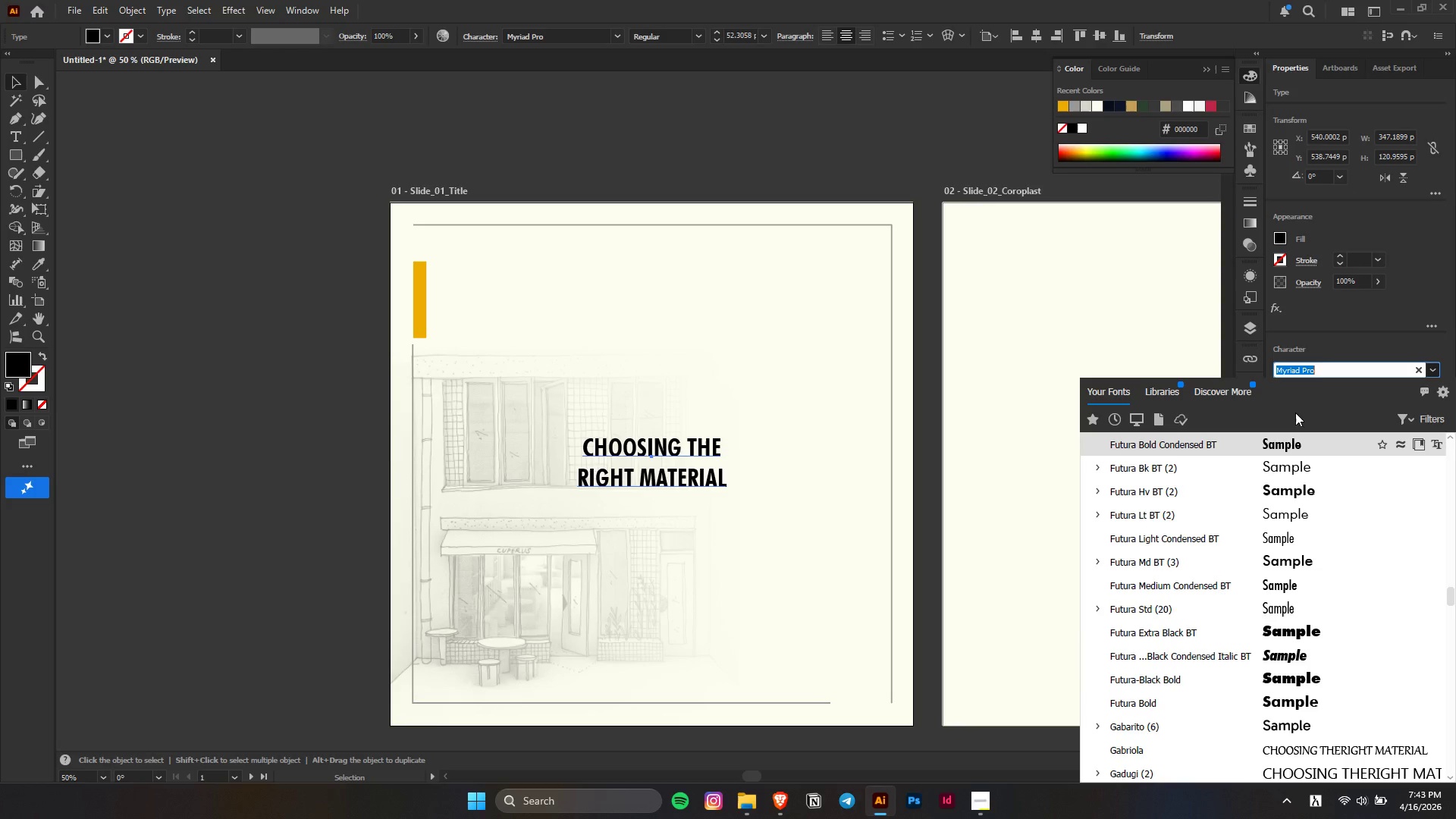 
type(mazz)
key(Backspace)
key(Backspace)
key(Backspace)
key(Backspace)
 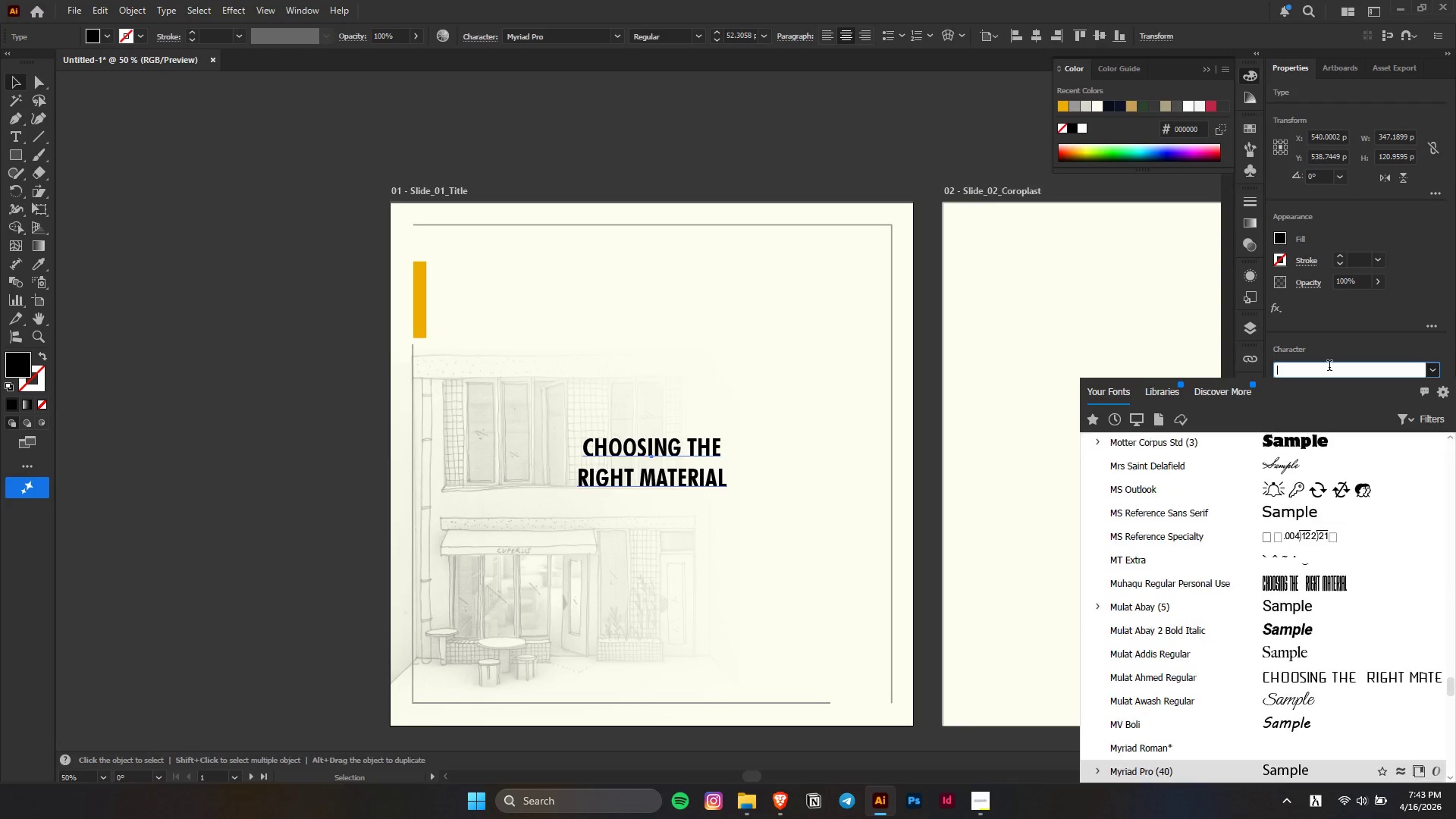 
key(Alt+Shift+AltLeft)
 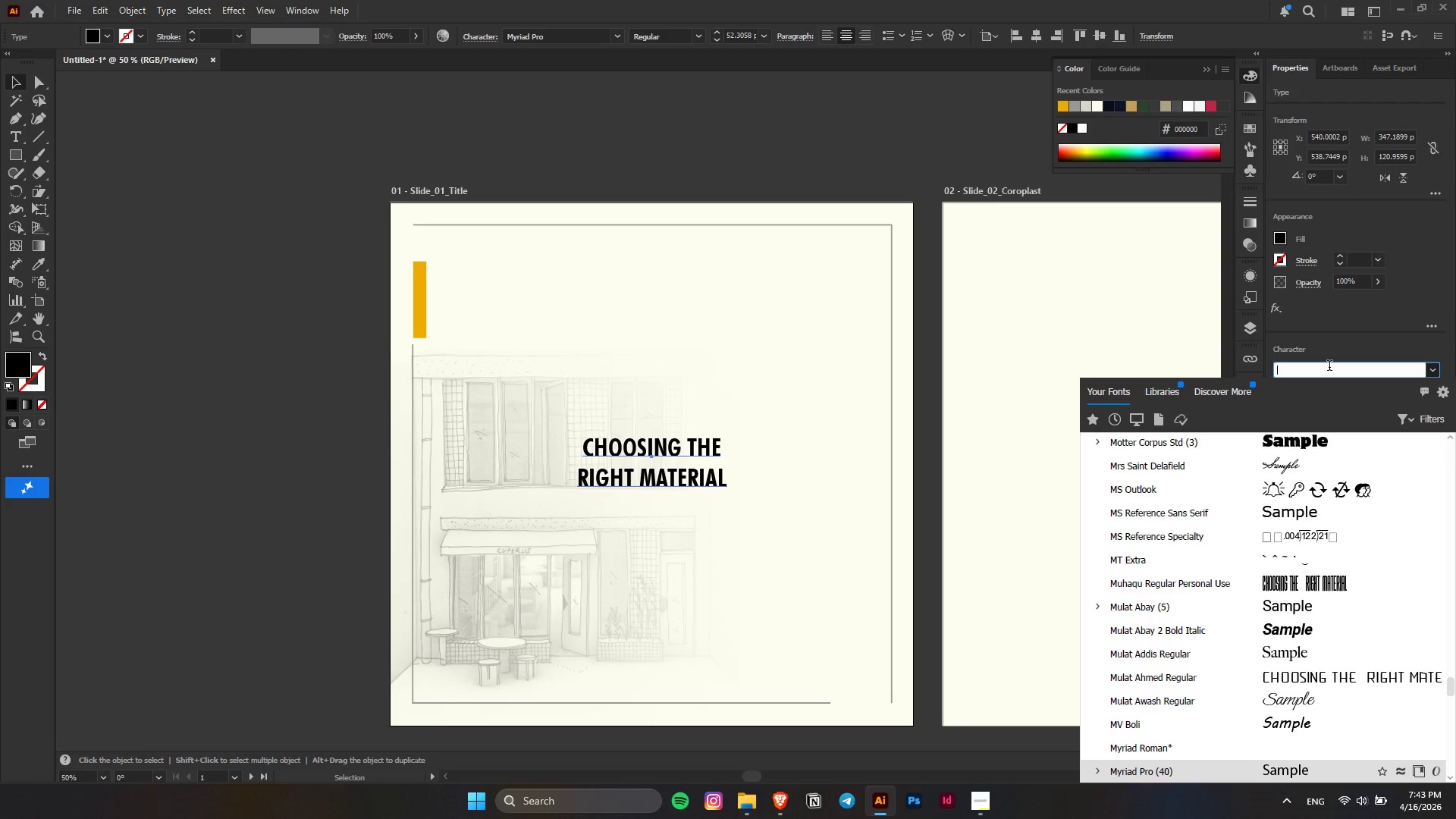 
type(mazzard)
 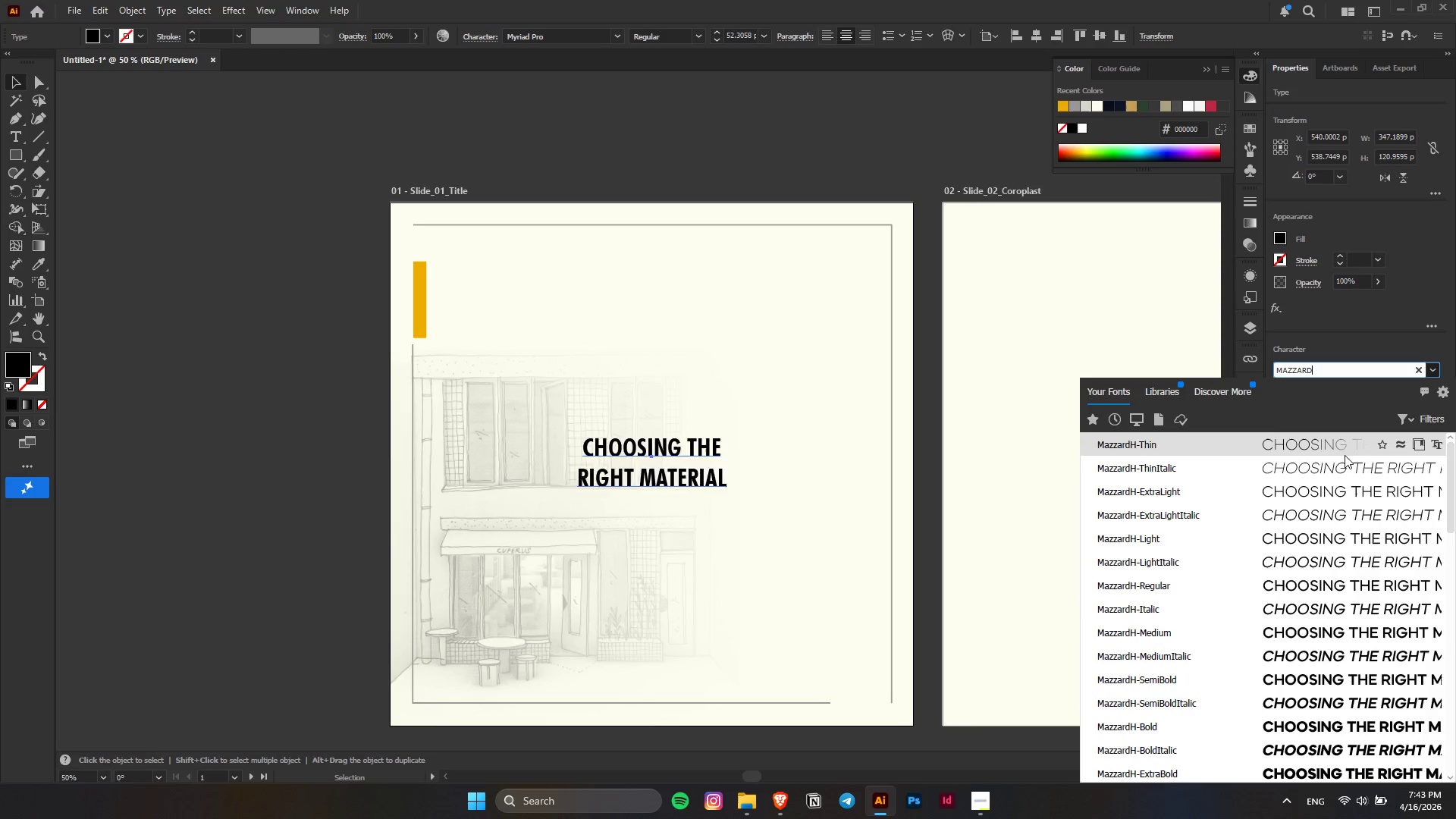 
scroll: coordinate [1337, 633], scroll_direction: down, amount: 10.0
 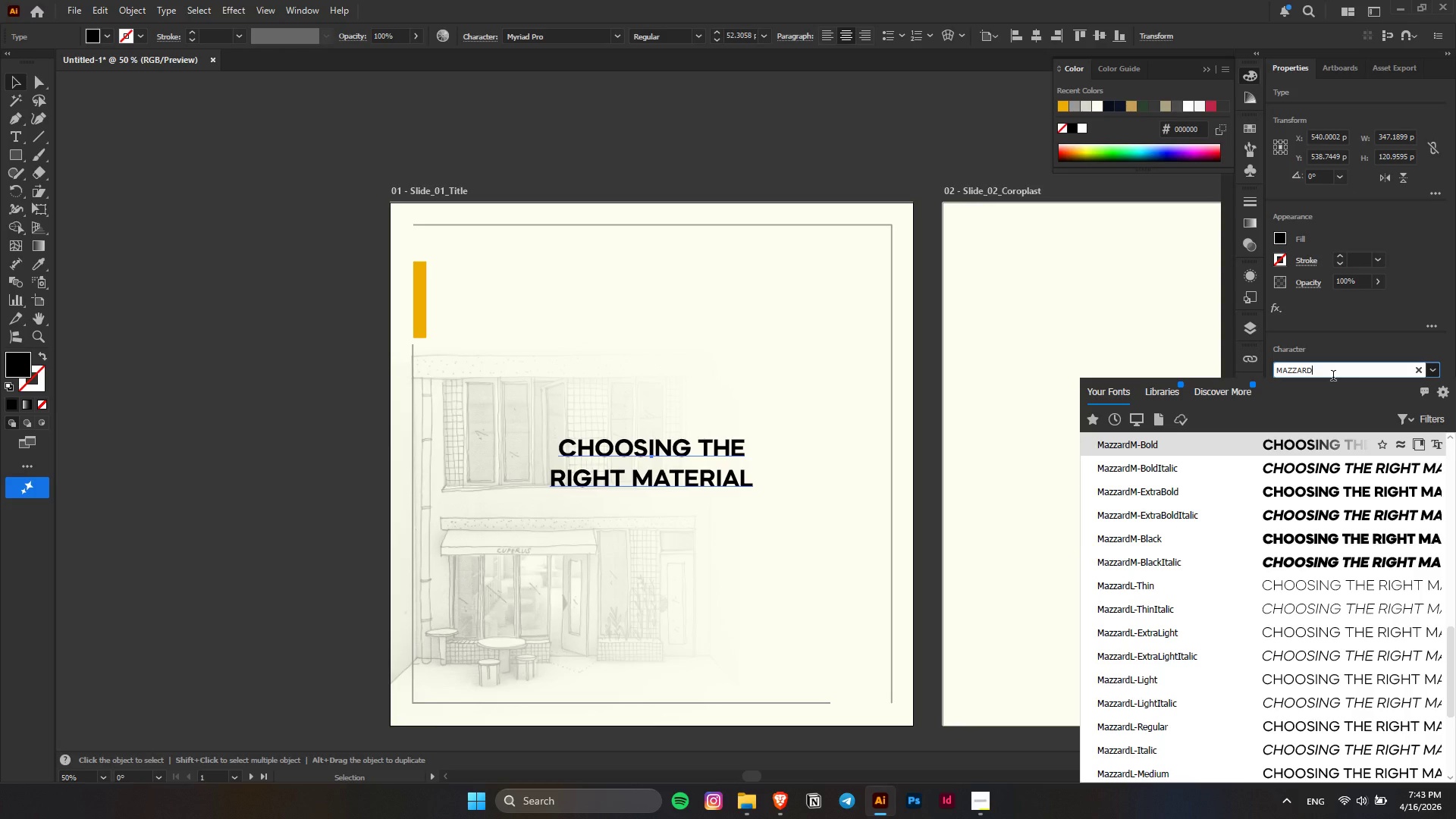 
left_click_drag(start_coordinate=[1328, 372], to_coordinate=[1161, 364])
 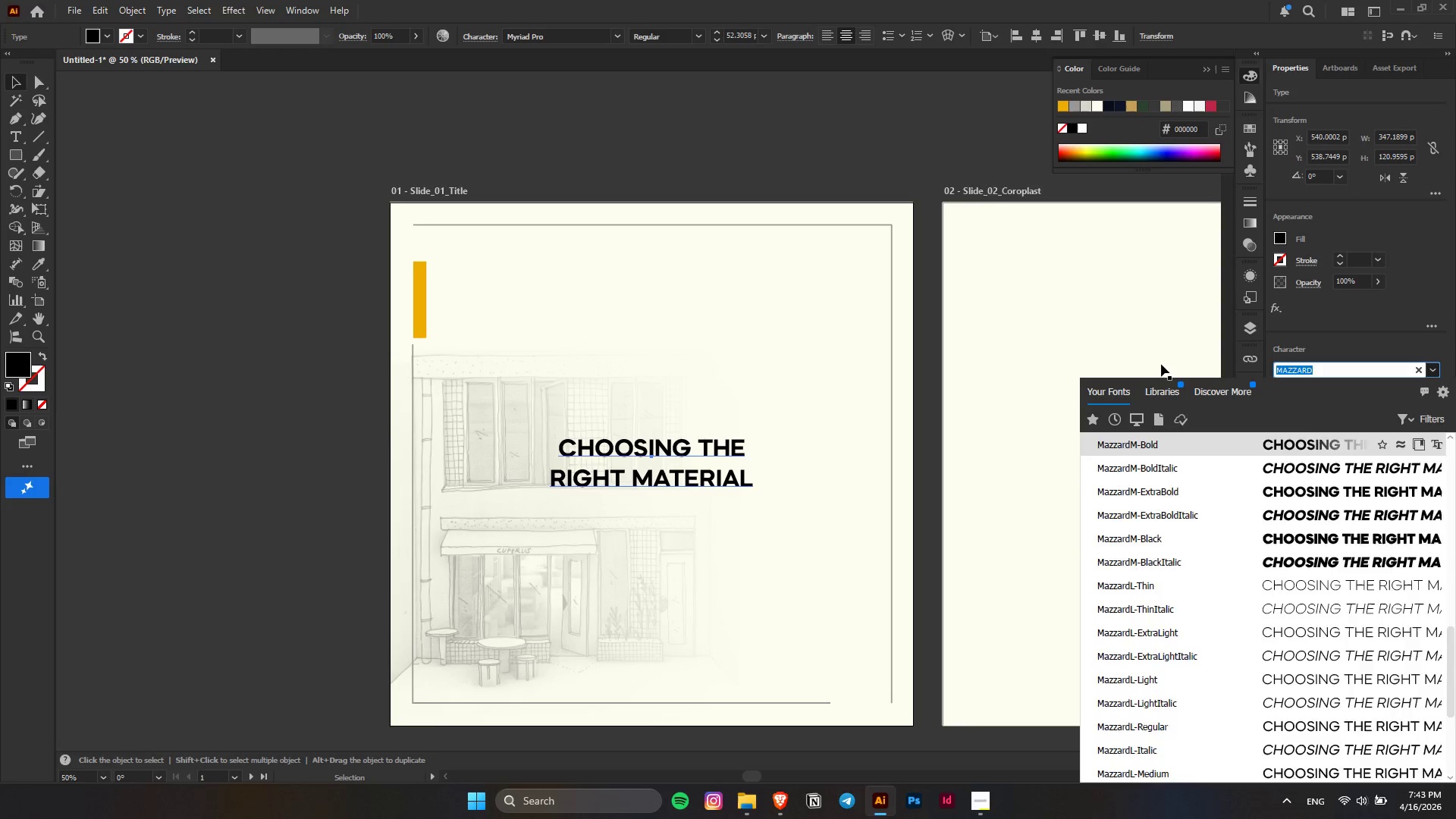 
key(Backspace)
 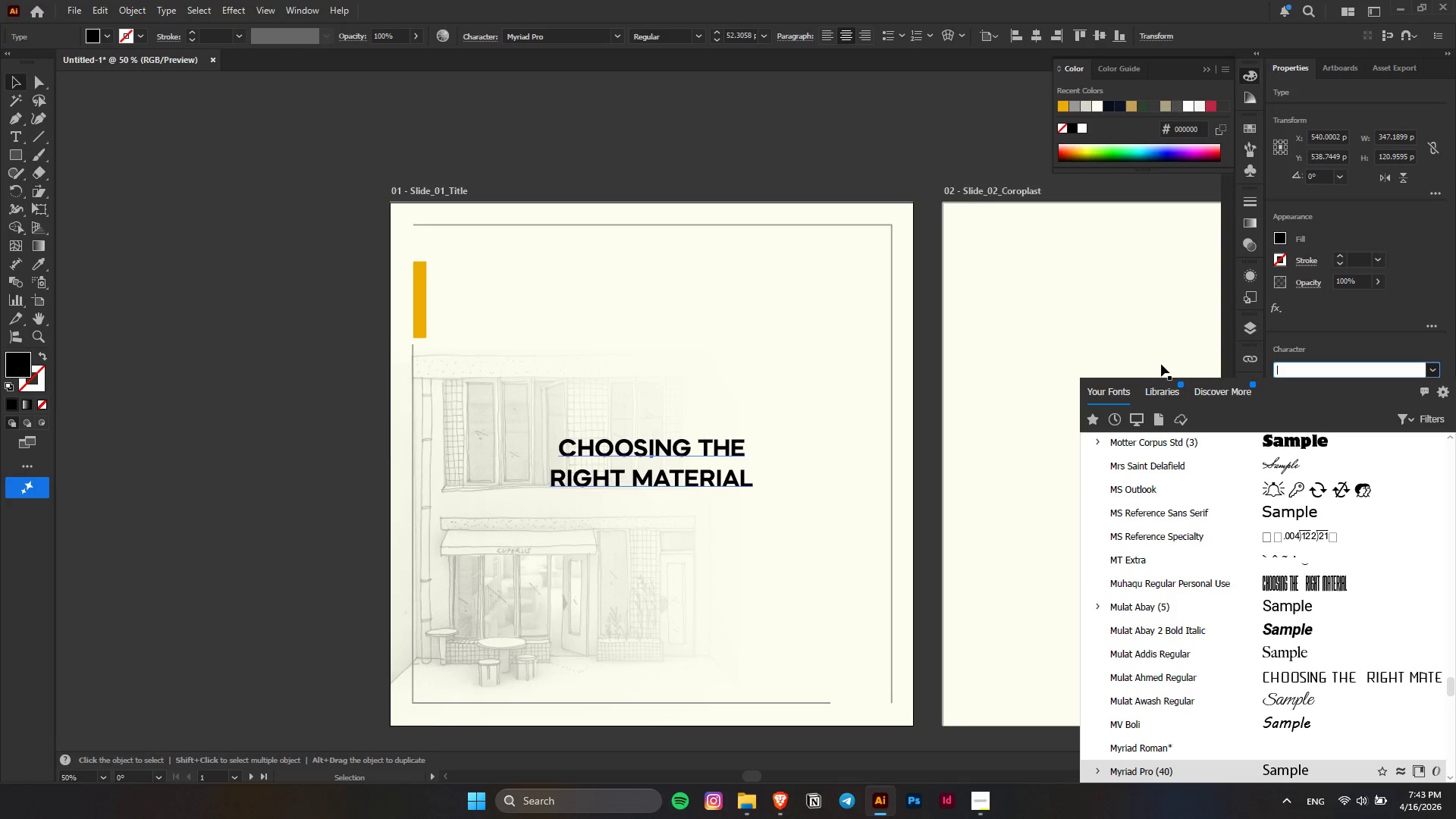 
key(CapsLock)
 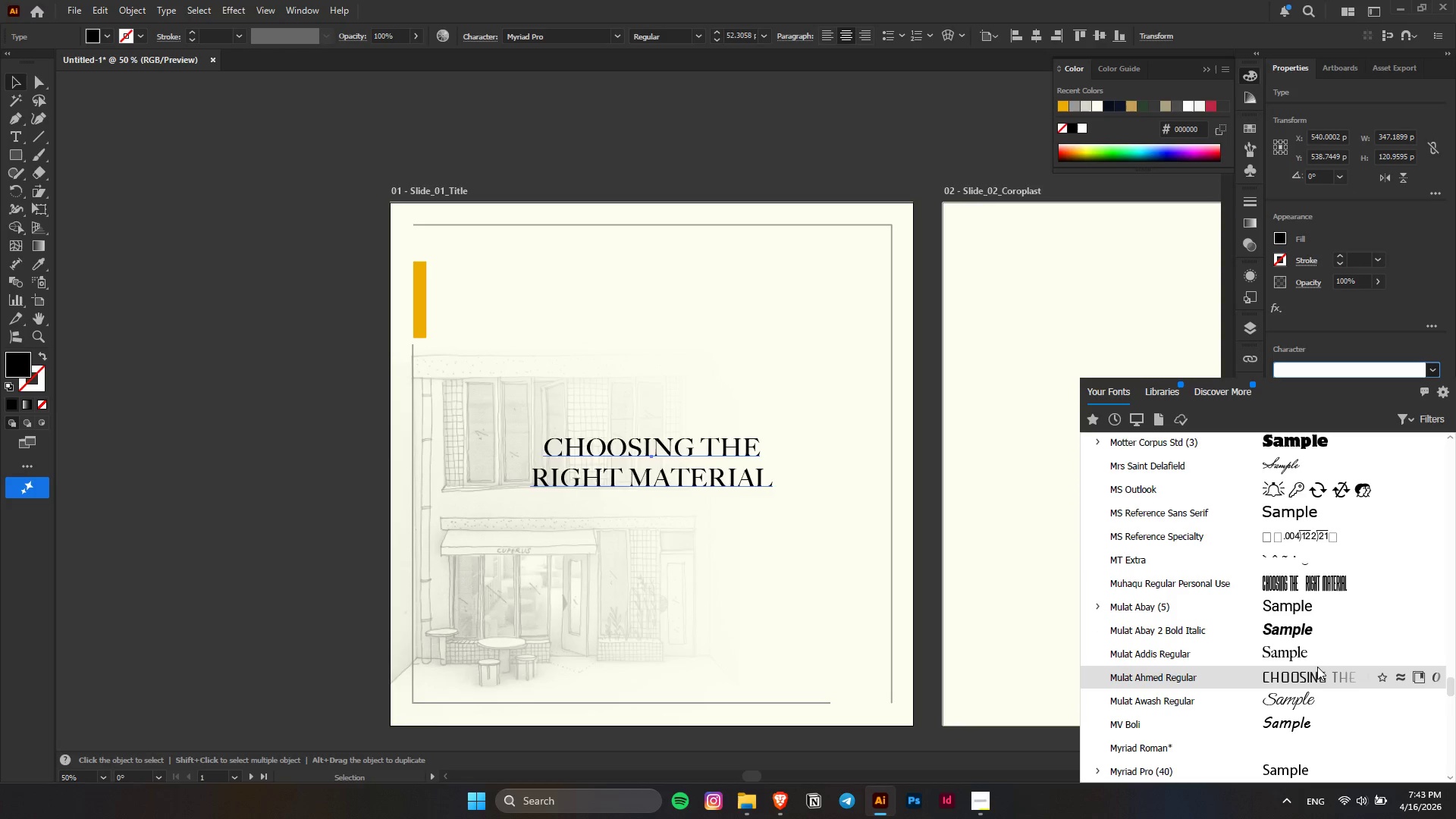 
scroll: coordinate [1321, 604], scroll_direction: down, amount: 12.0
 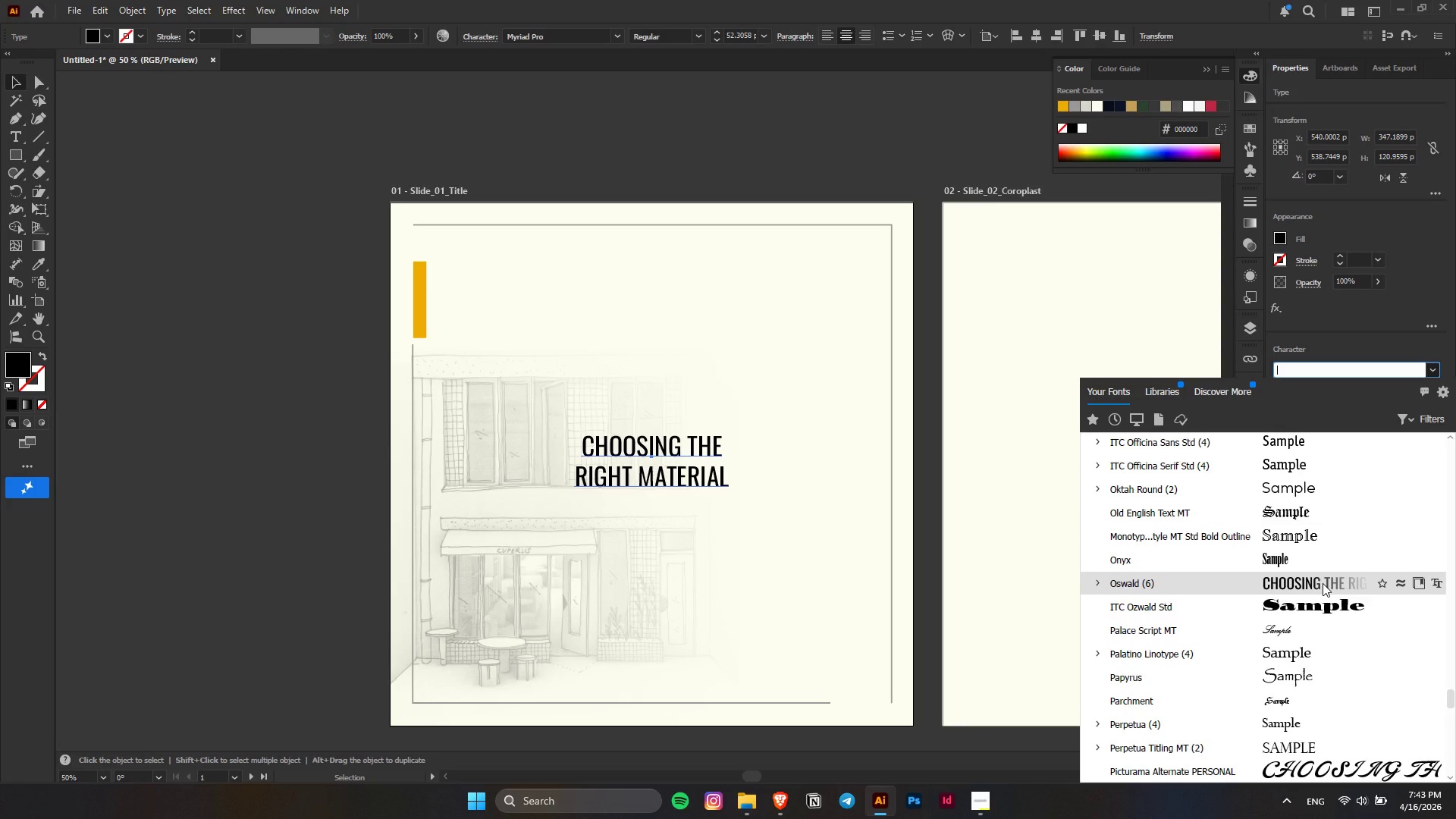 
left_click([1323, 583])
 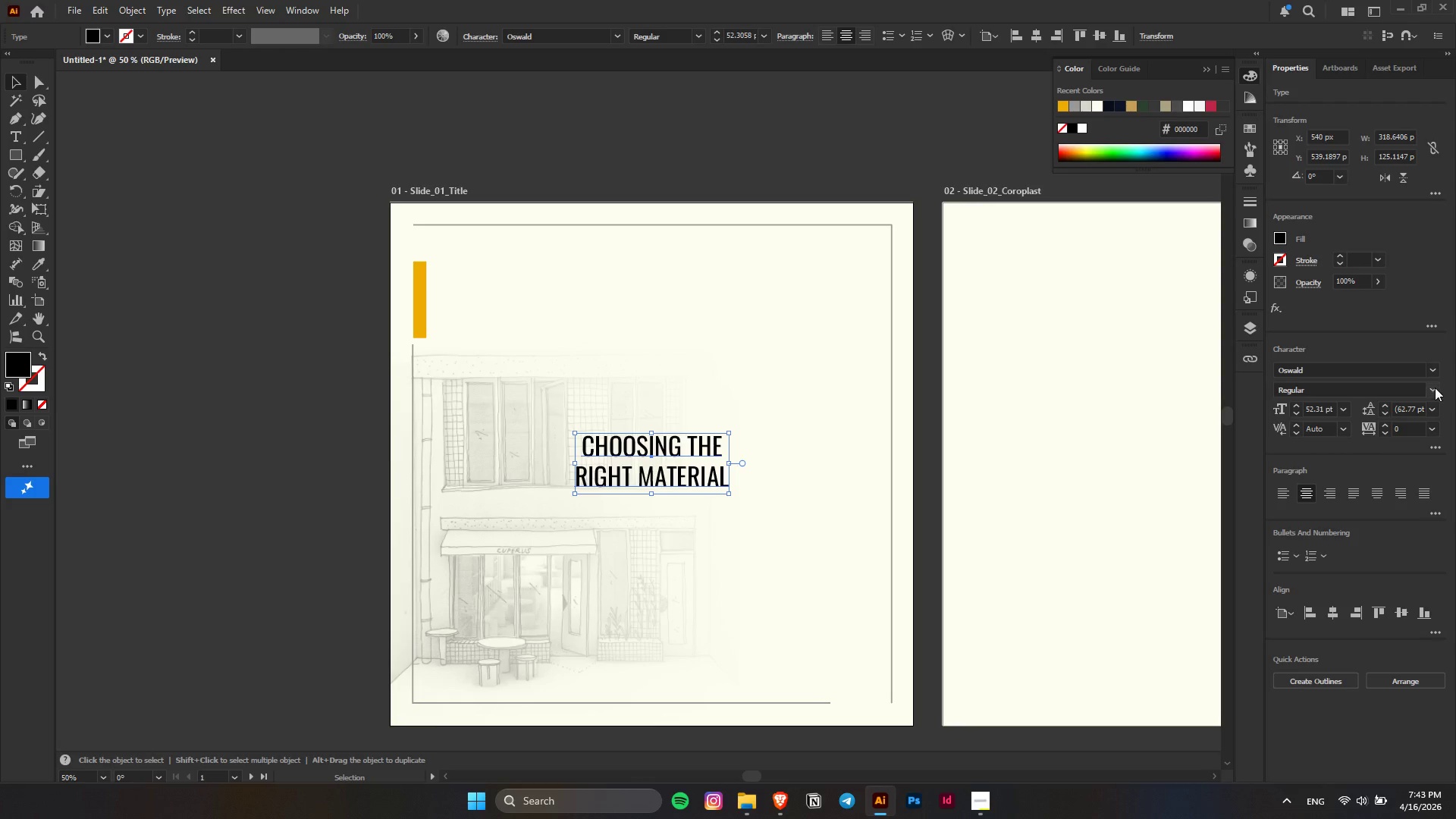 
left_click([1432, 394])
 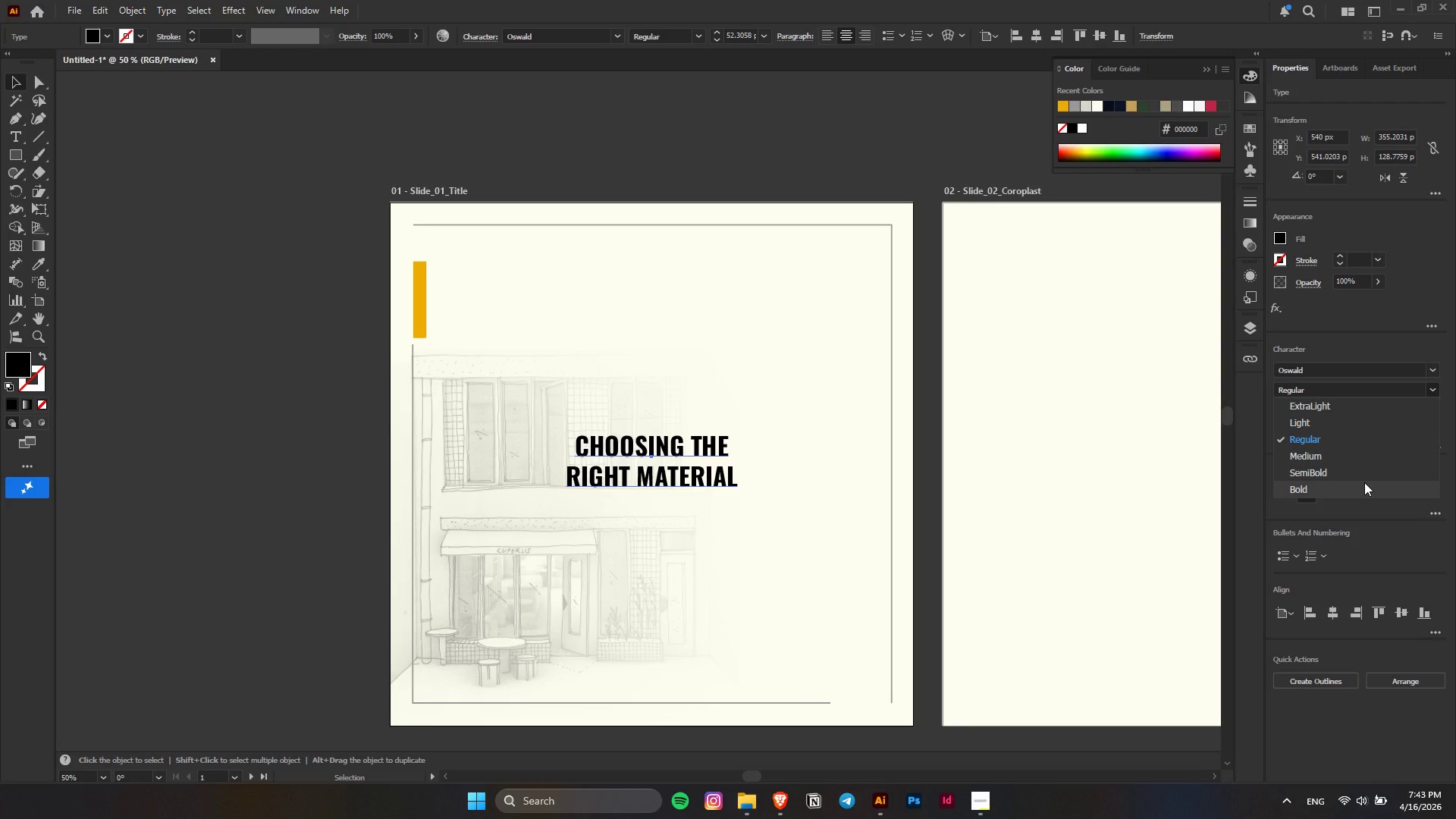 
left_click([1364, 482])
 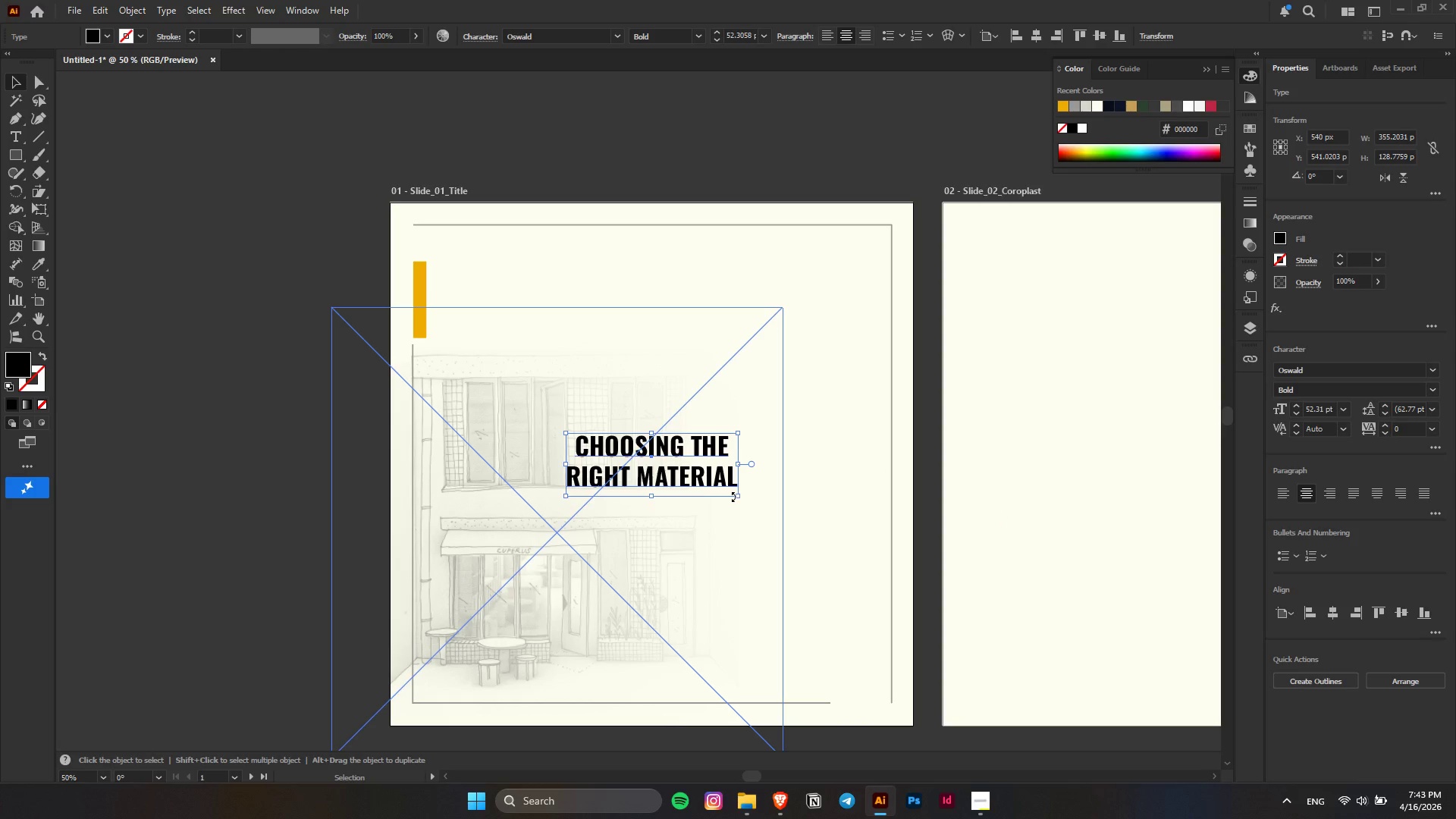 
wait(6.67)
 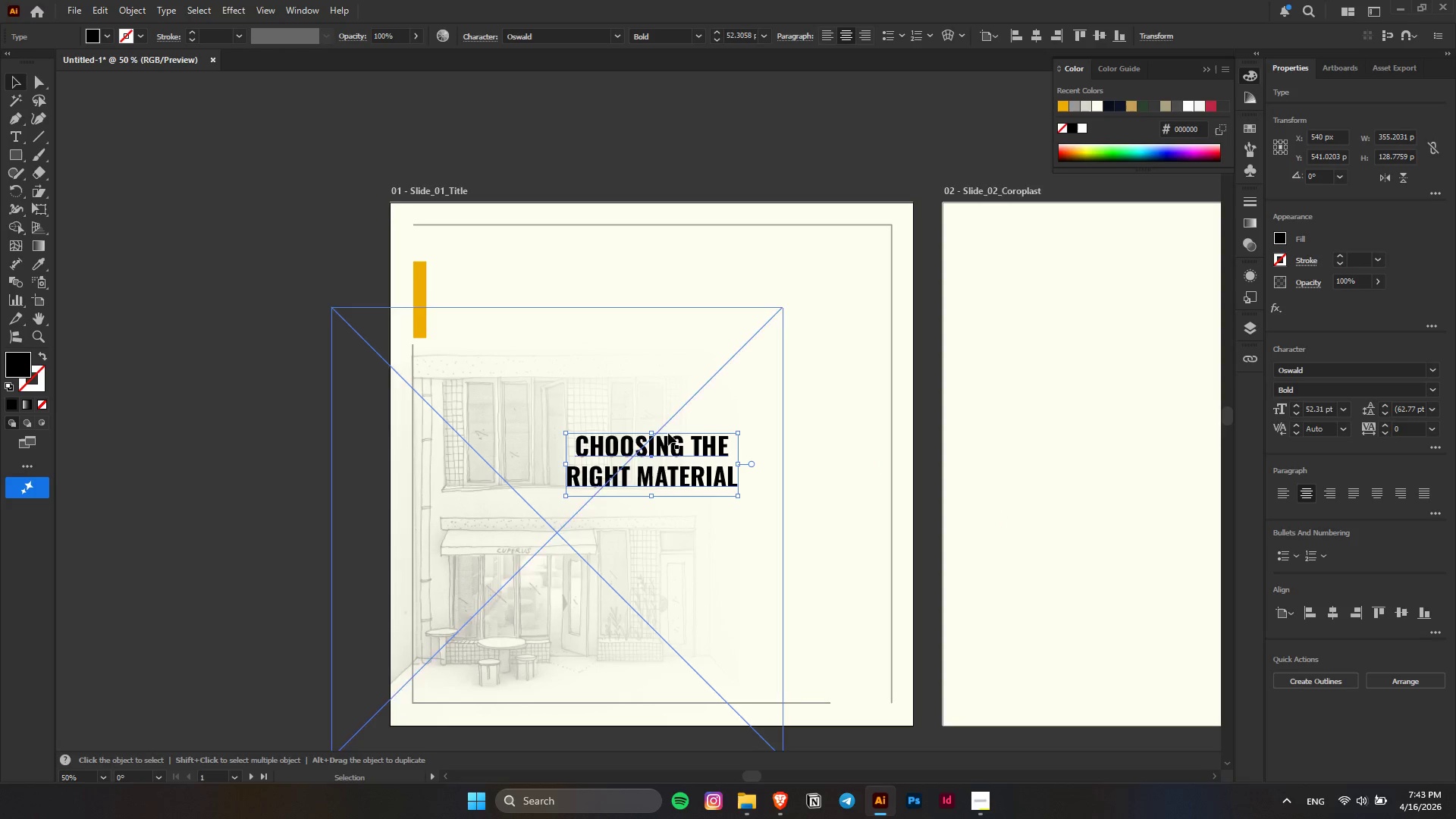 
left_click([1345, 431])
 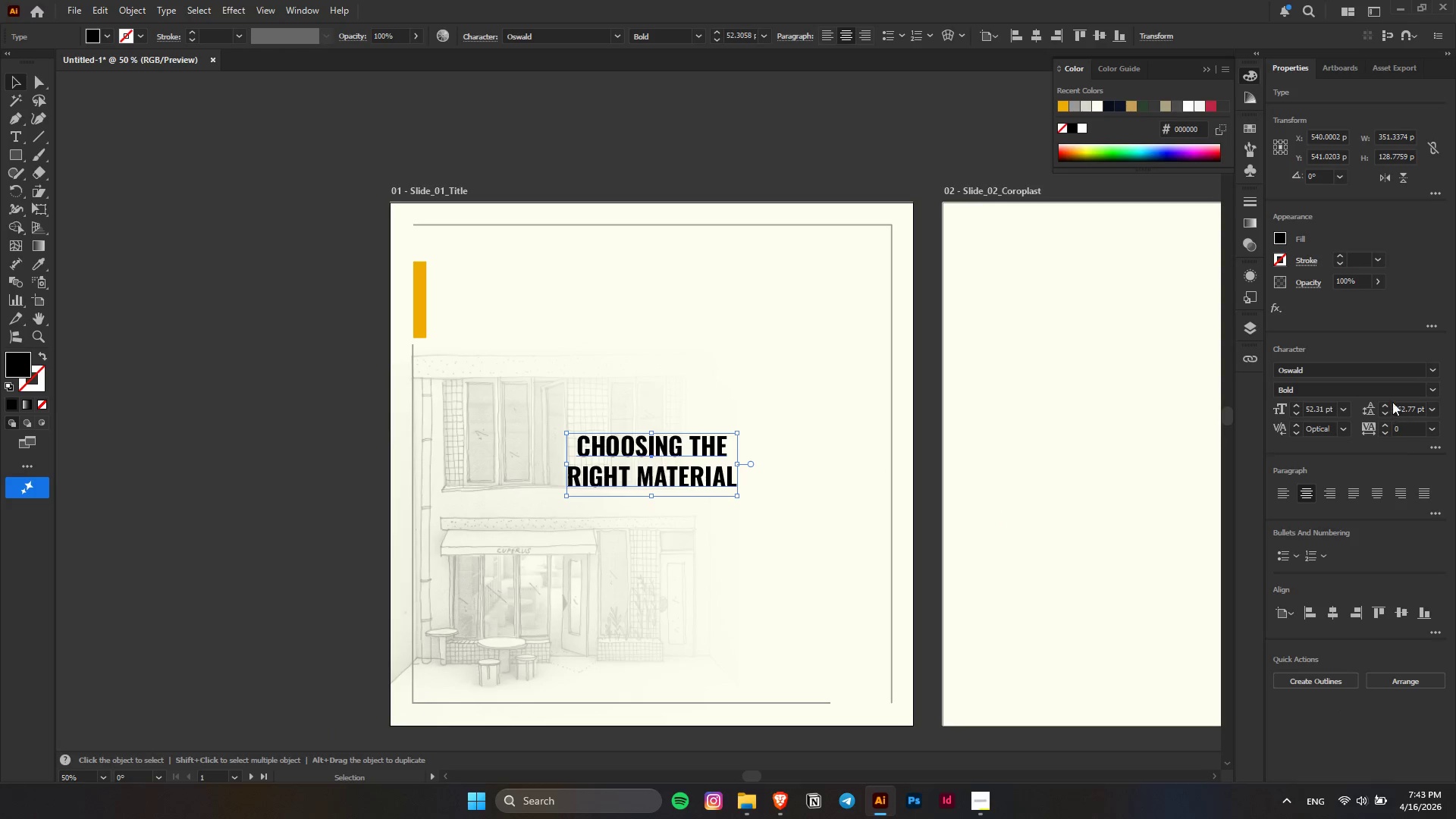 
left_click([1407, 426])
 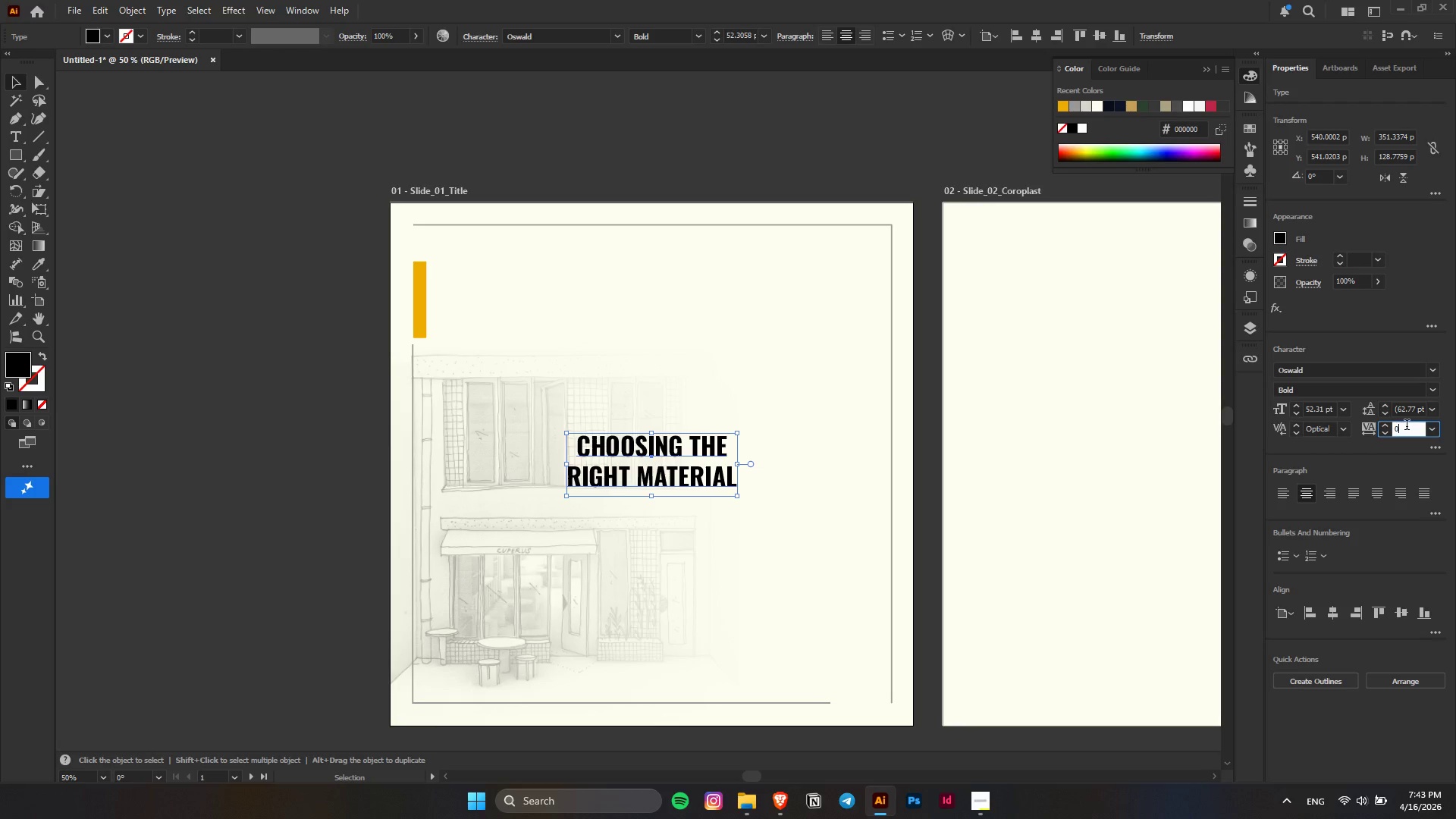 
hold_key(key=ShiftLeft, duration=1.5)
 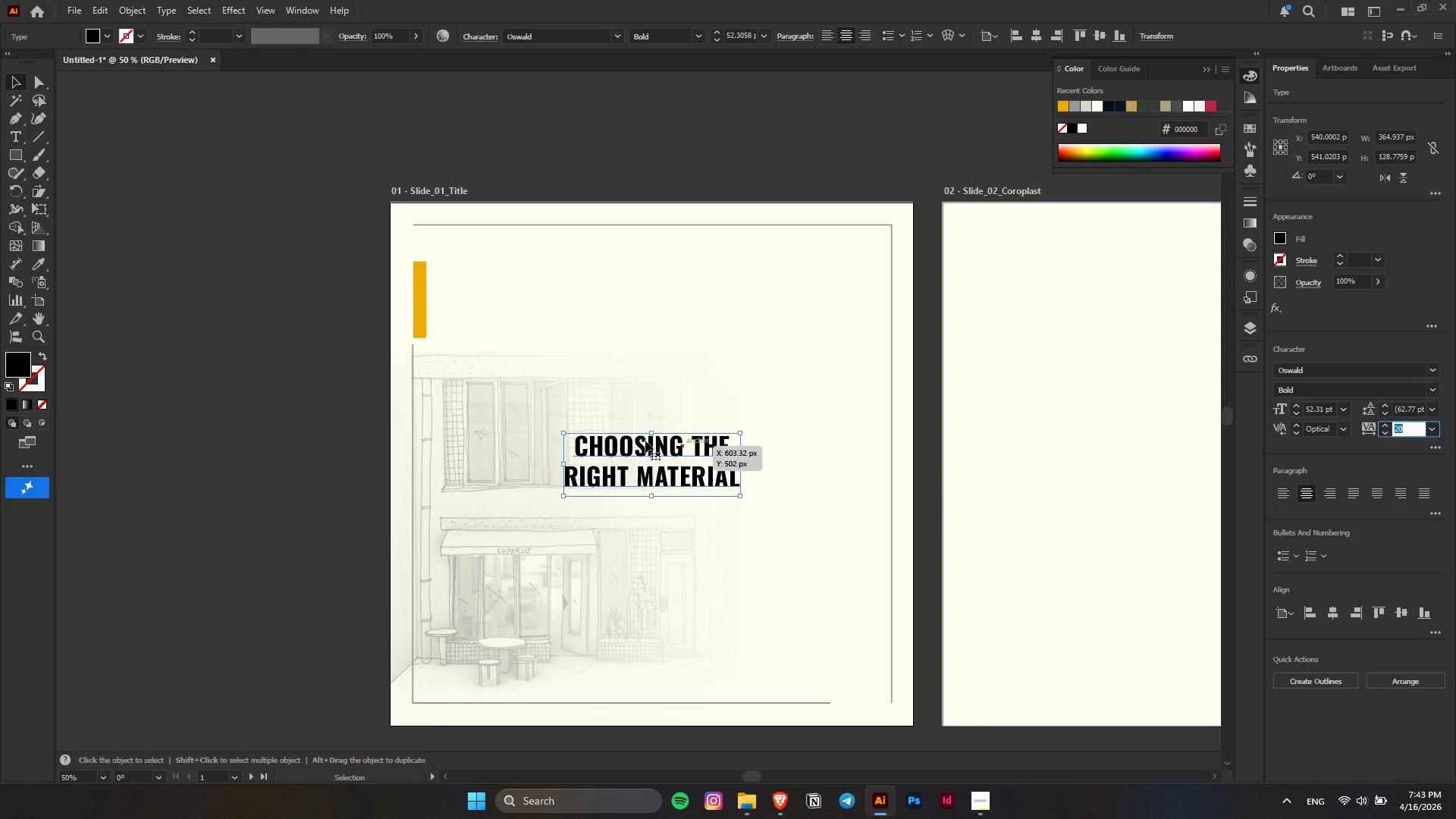 
hold_key(key=ShiftLeft, duration=0.5)
 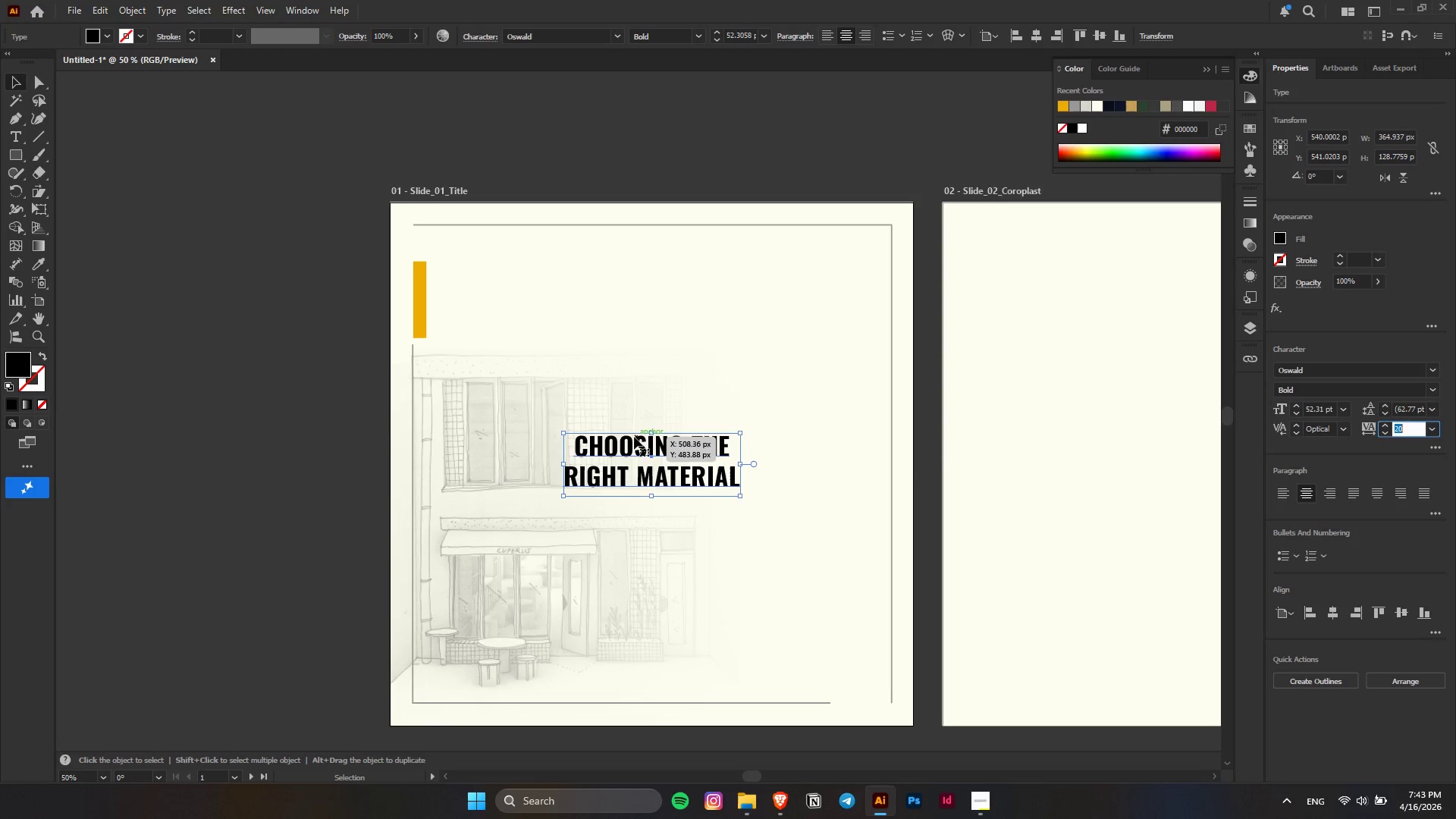 
hold_key(key=AltLeft, duration=0.34)
 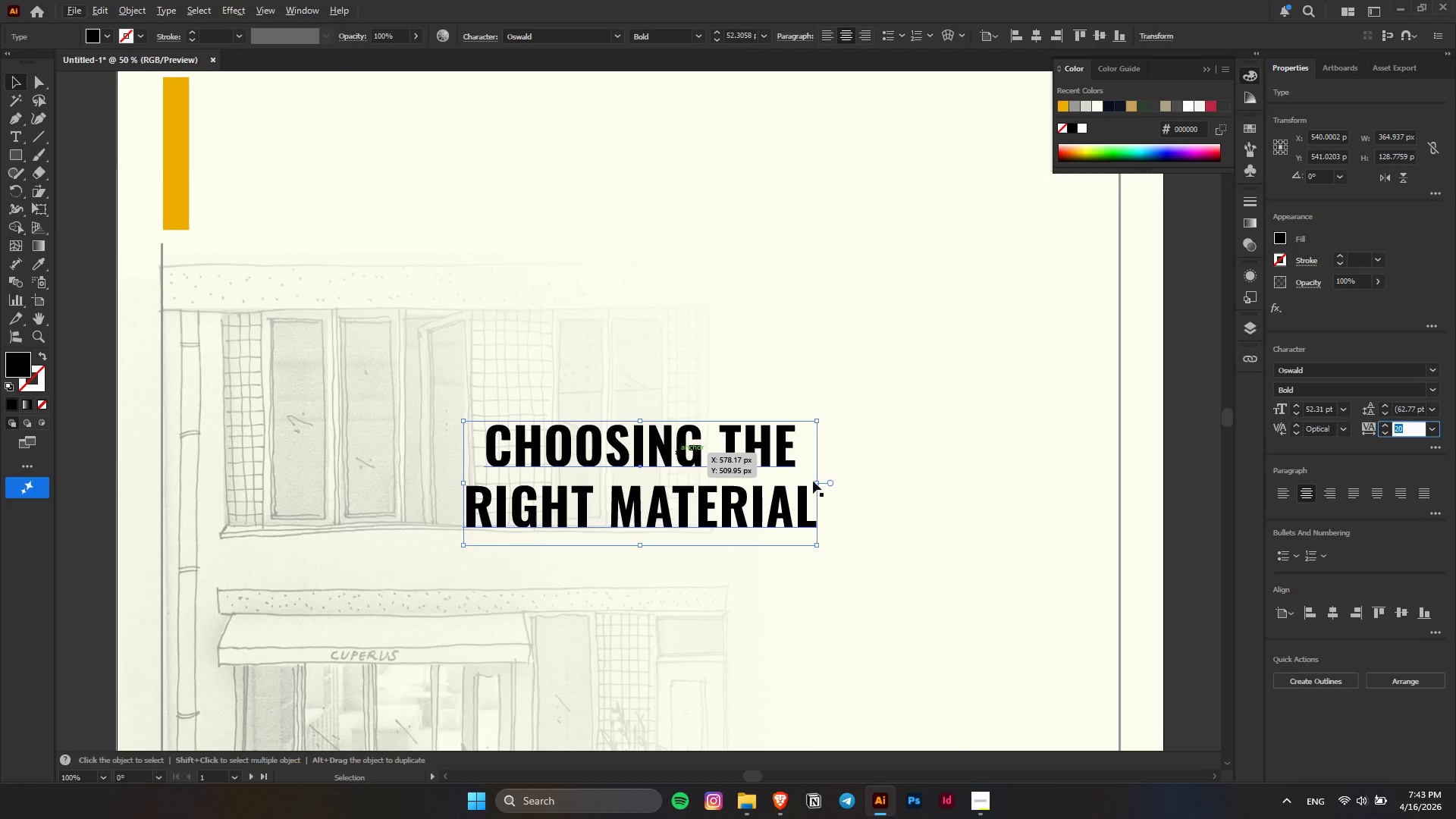 
scroll: coordinate [1407, 426], scroll_direction: up, amount: 2.0
 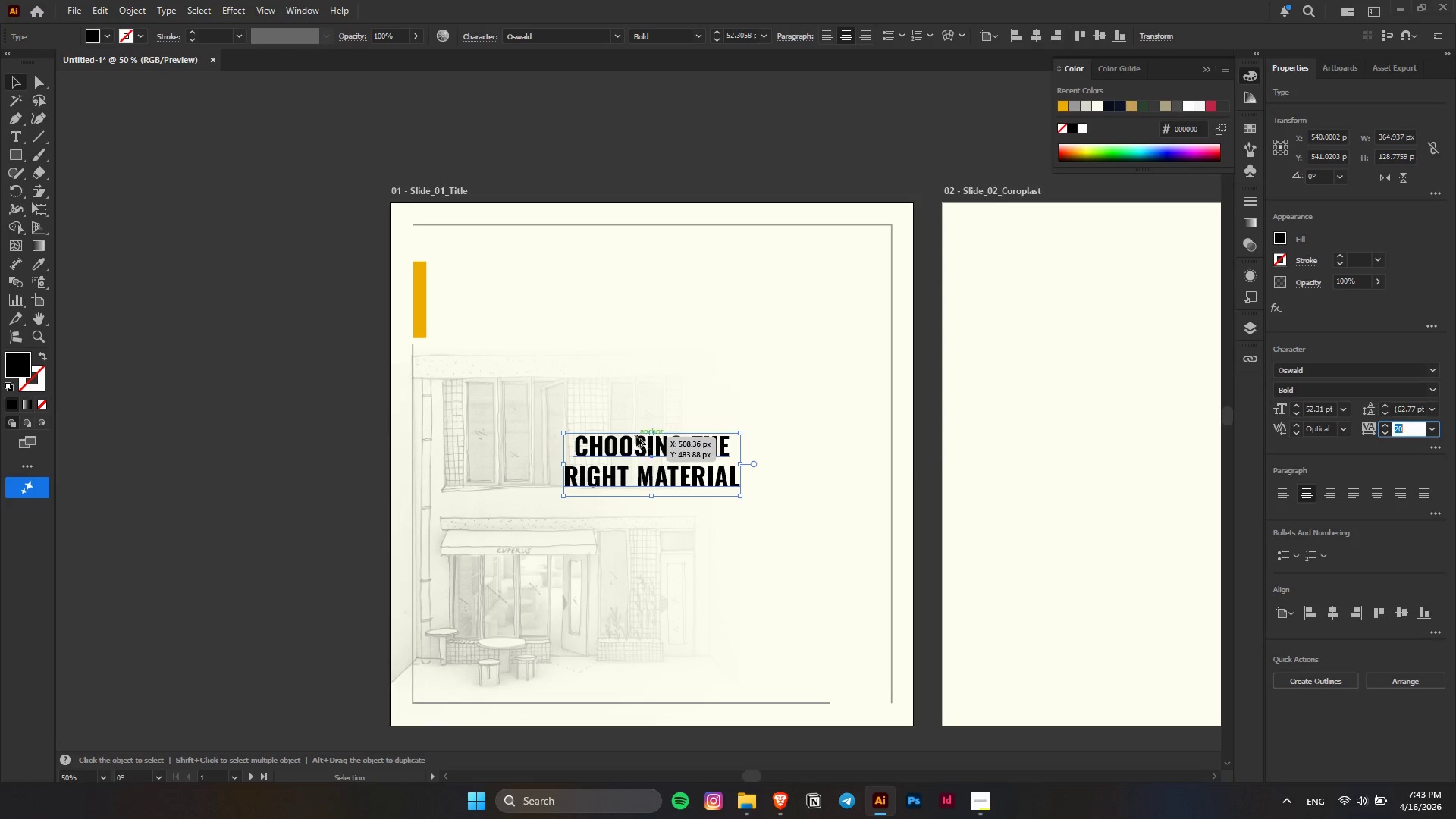 
hold_key(key=ShiftLeft, duration=1.86)
 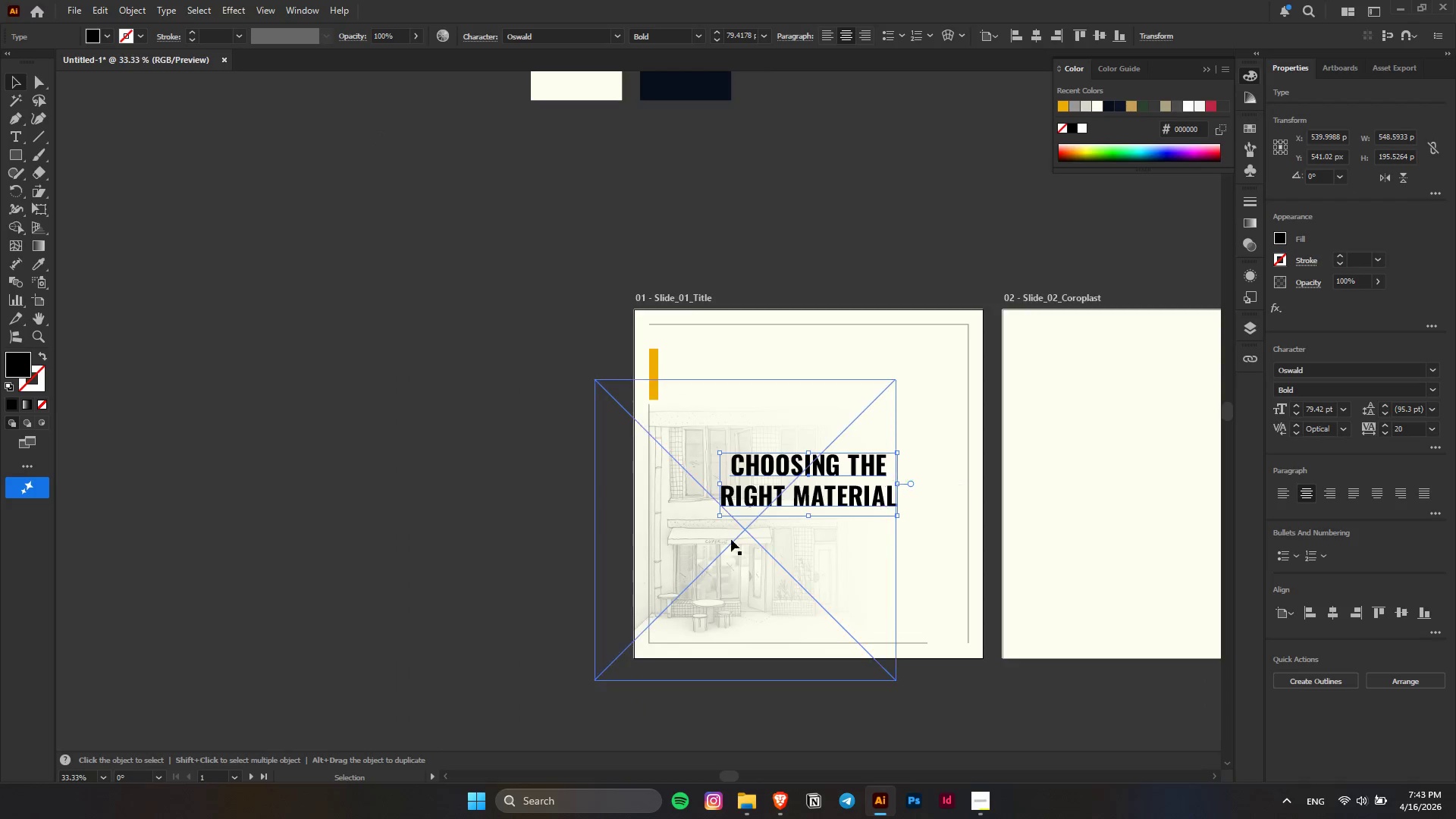 
scroll: coordinate [664, 446], scroll_direction: up, amount: 2.0
 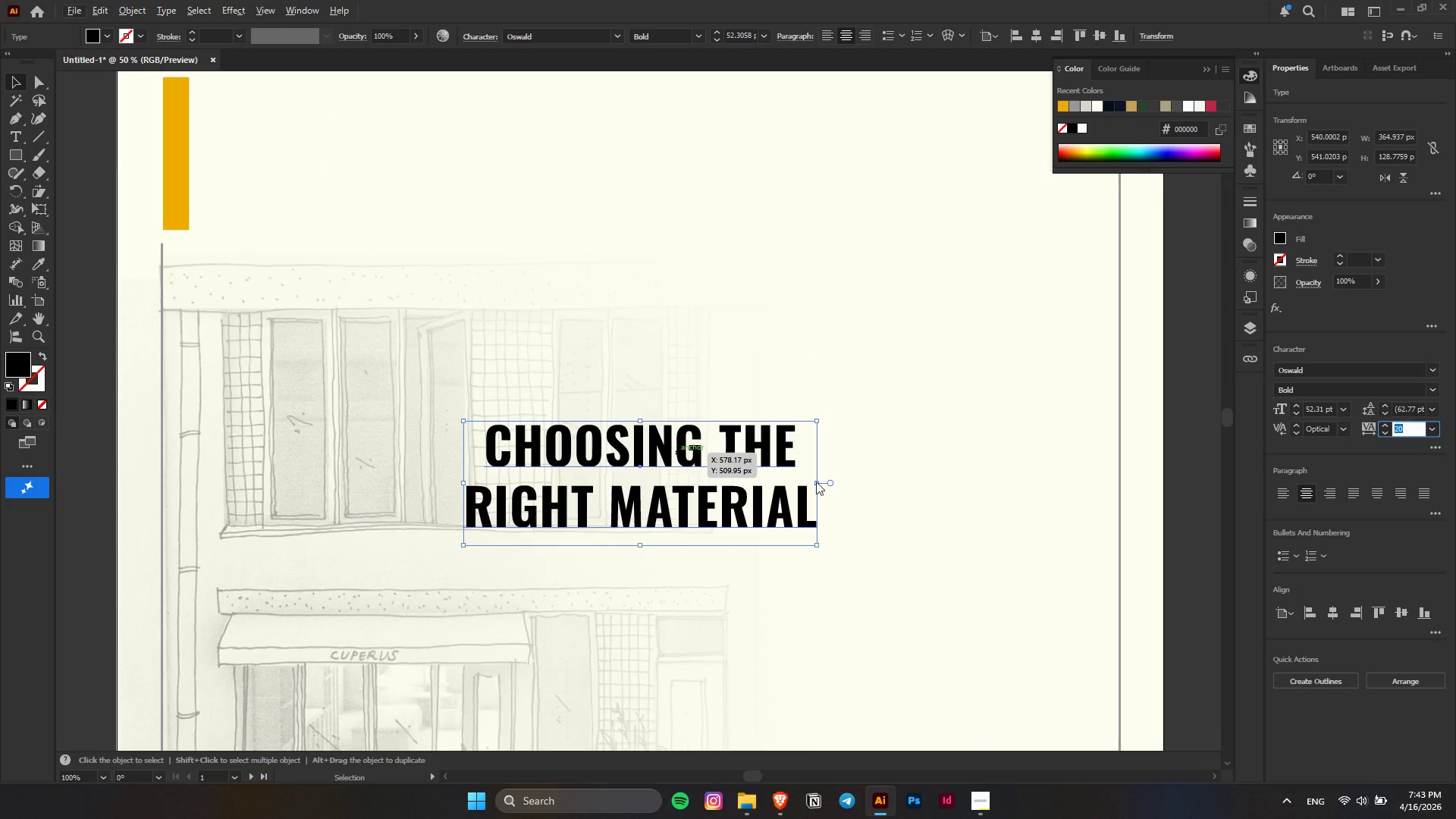 
hold_key(key=AltLeft, duration=1.52)
left_click_drag(start_coordinate=[820, 481], to_coordinate=[908, 488])
 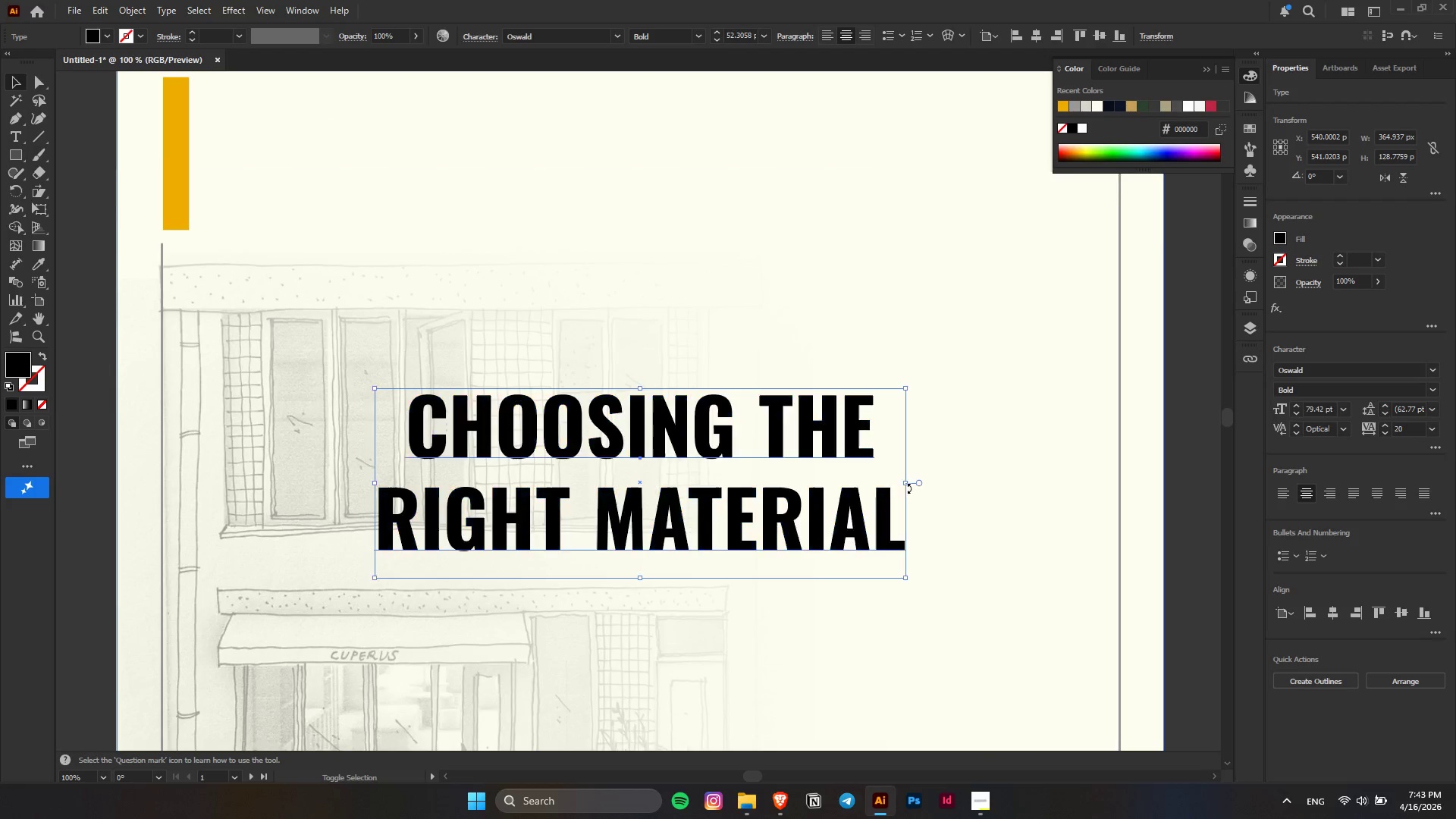 
key(Alt+Shift+AltLeft)
 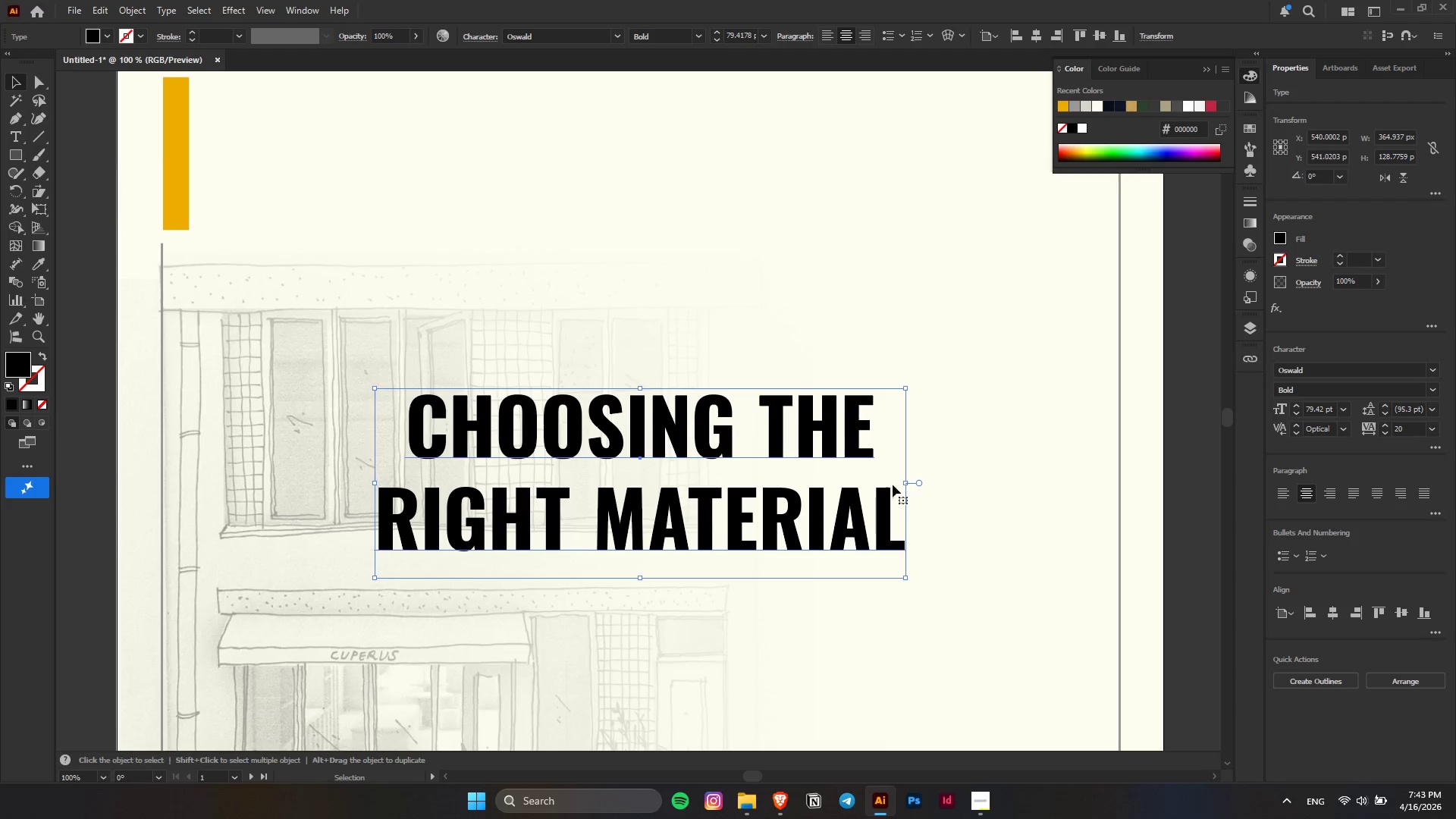 
key(Alt+AltLeft)
 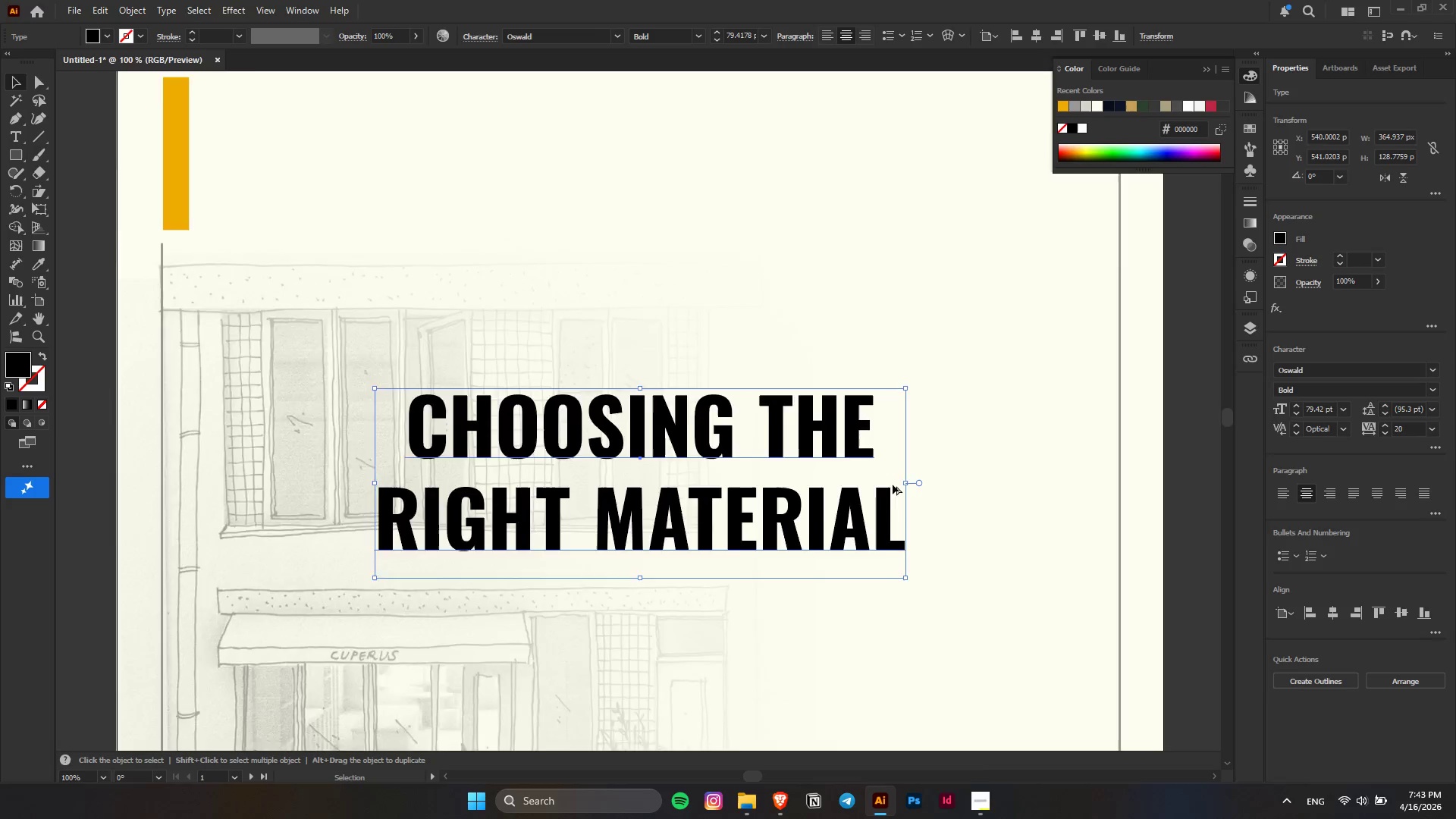 
left_click([535, 469])
 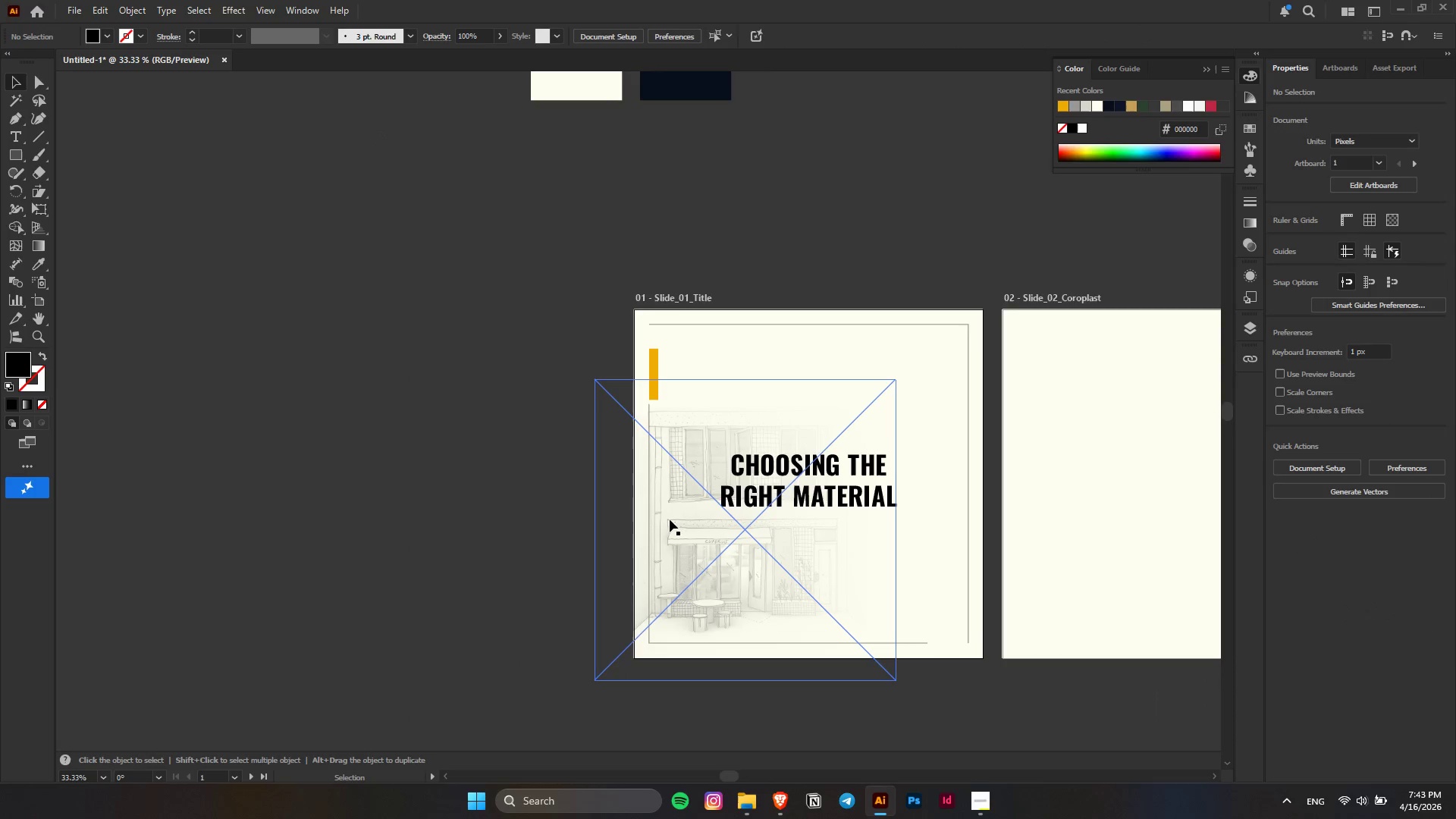 
scroll: coordinate [893, 485], scroll_direction: down, amount: 3.0
 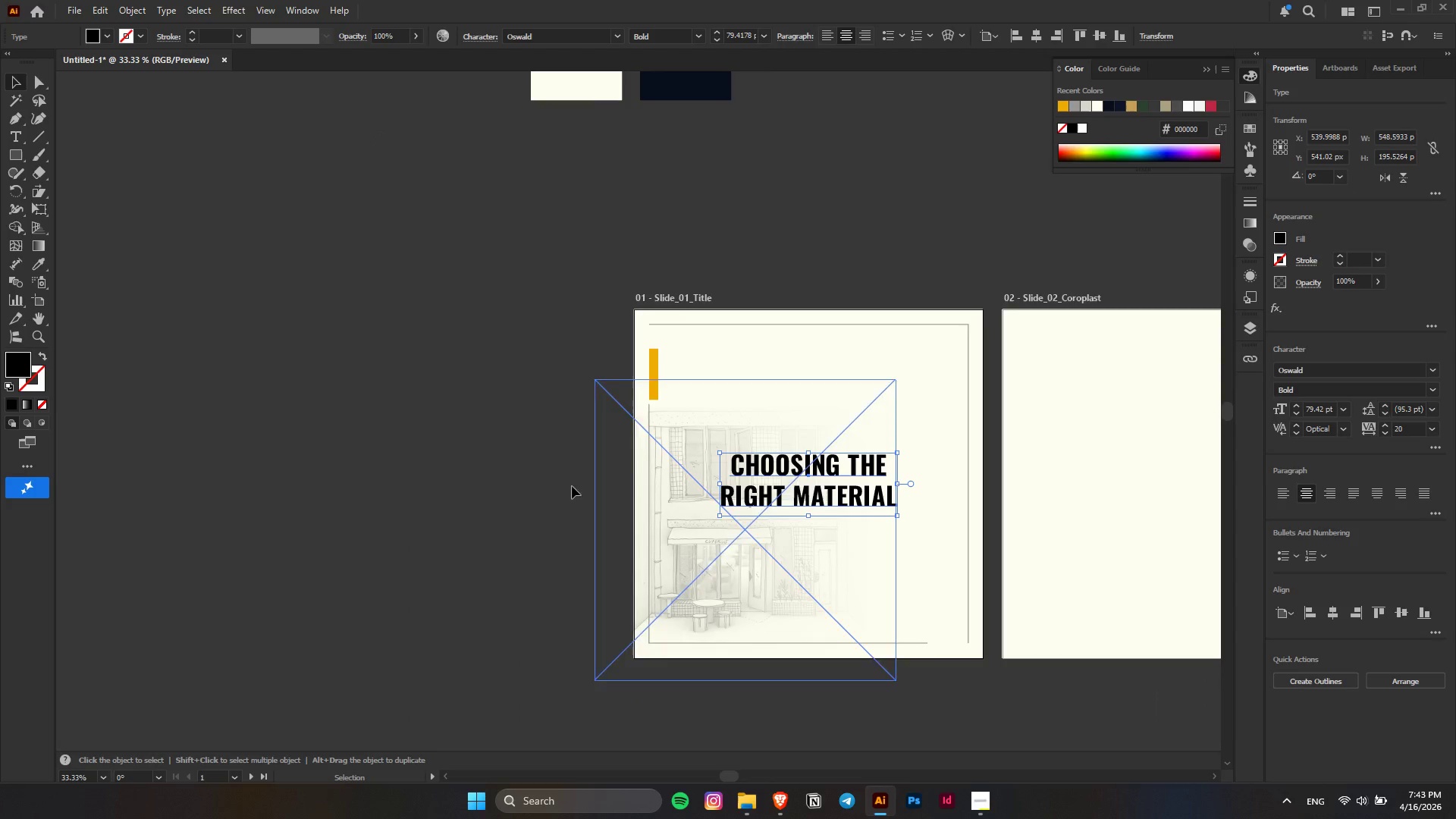 
hold_key(key=AltLeft, duration=0.31)
scroll: coordinate [966, 553], scroll_direction: up, amount: 1.0
 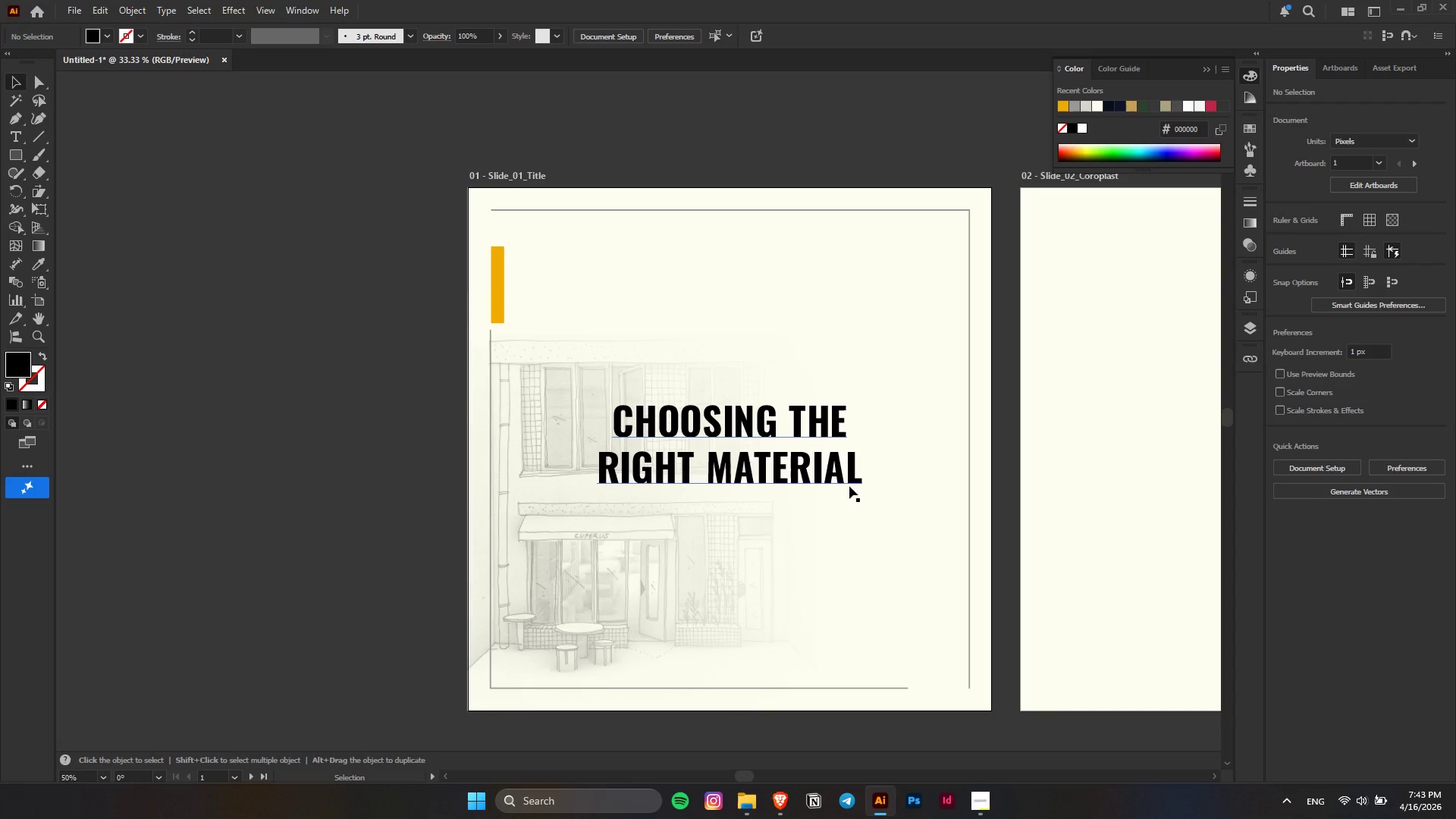 
left_click([845, 476])
 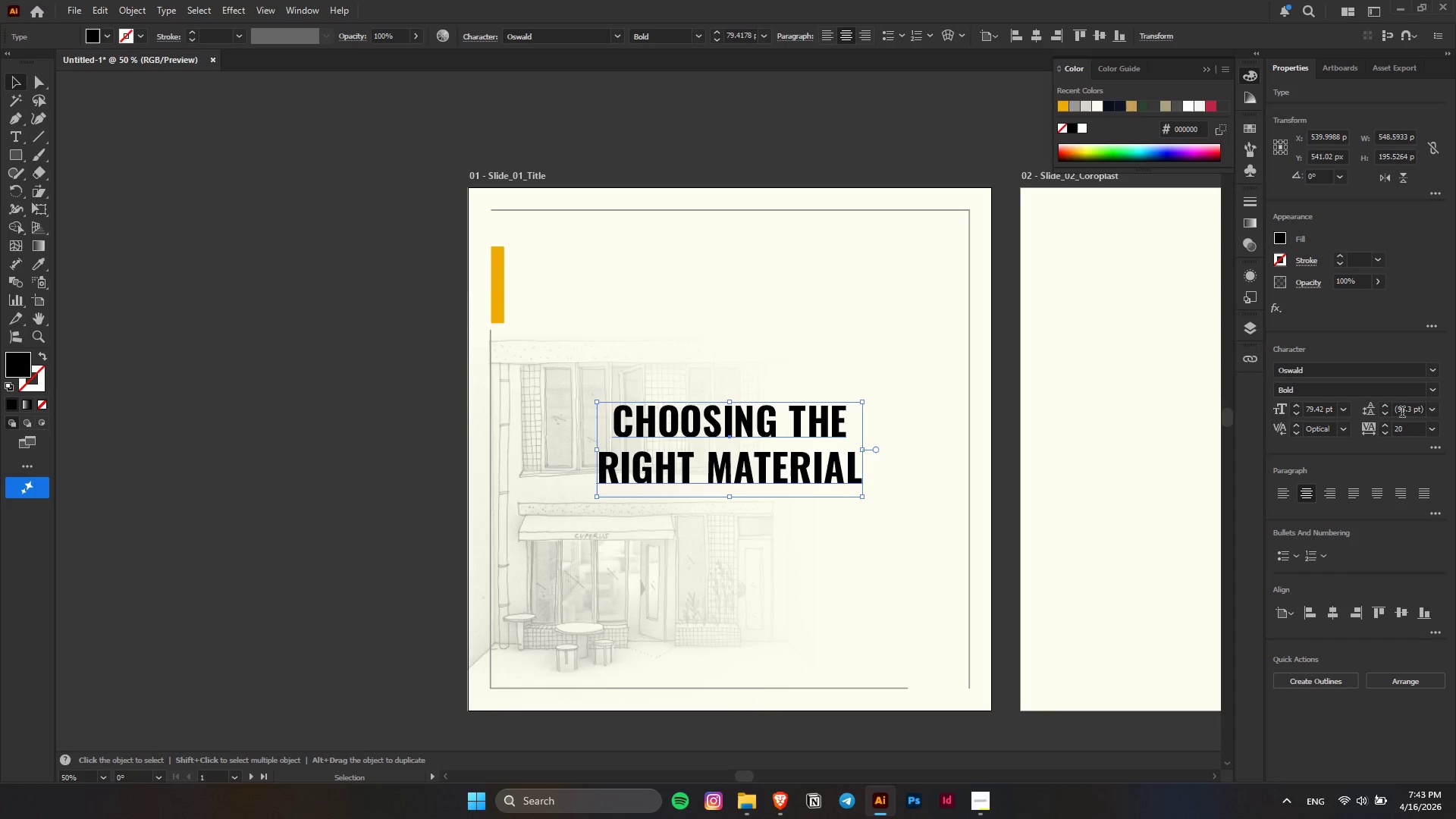 
scroll: coordinate [1404, 411], scroll_direction: down, amount: 7.0
 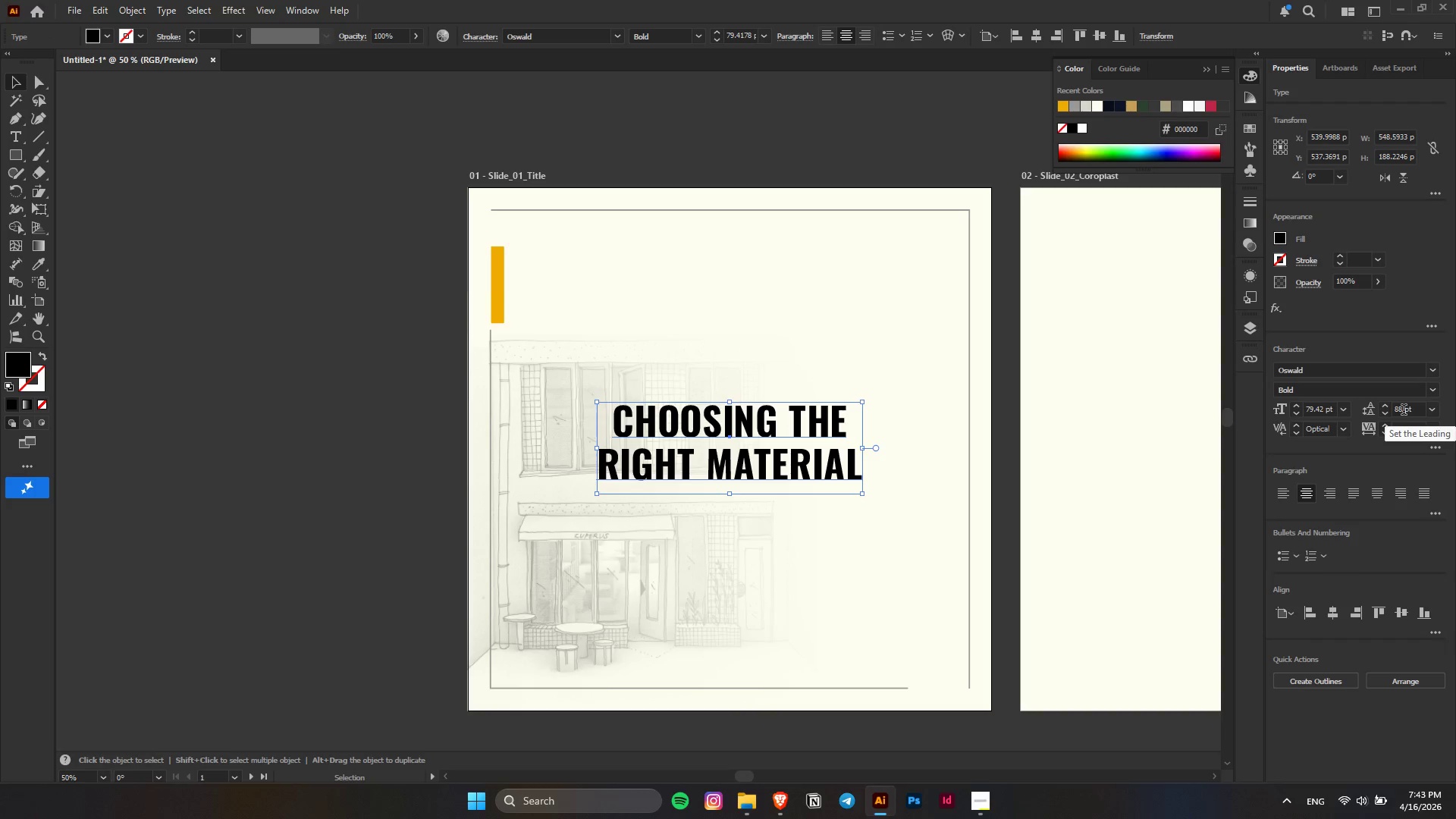 
hold_key(key=AltLeft, duration=0.33)
scroll: coordinate [794, 420], scroll_direction: up, amount: 2.0
 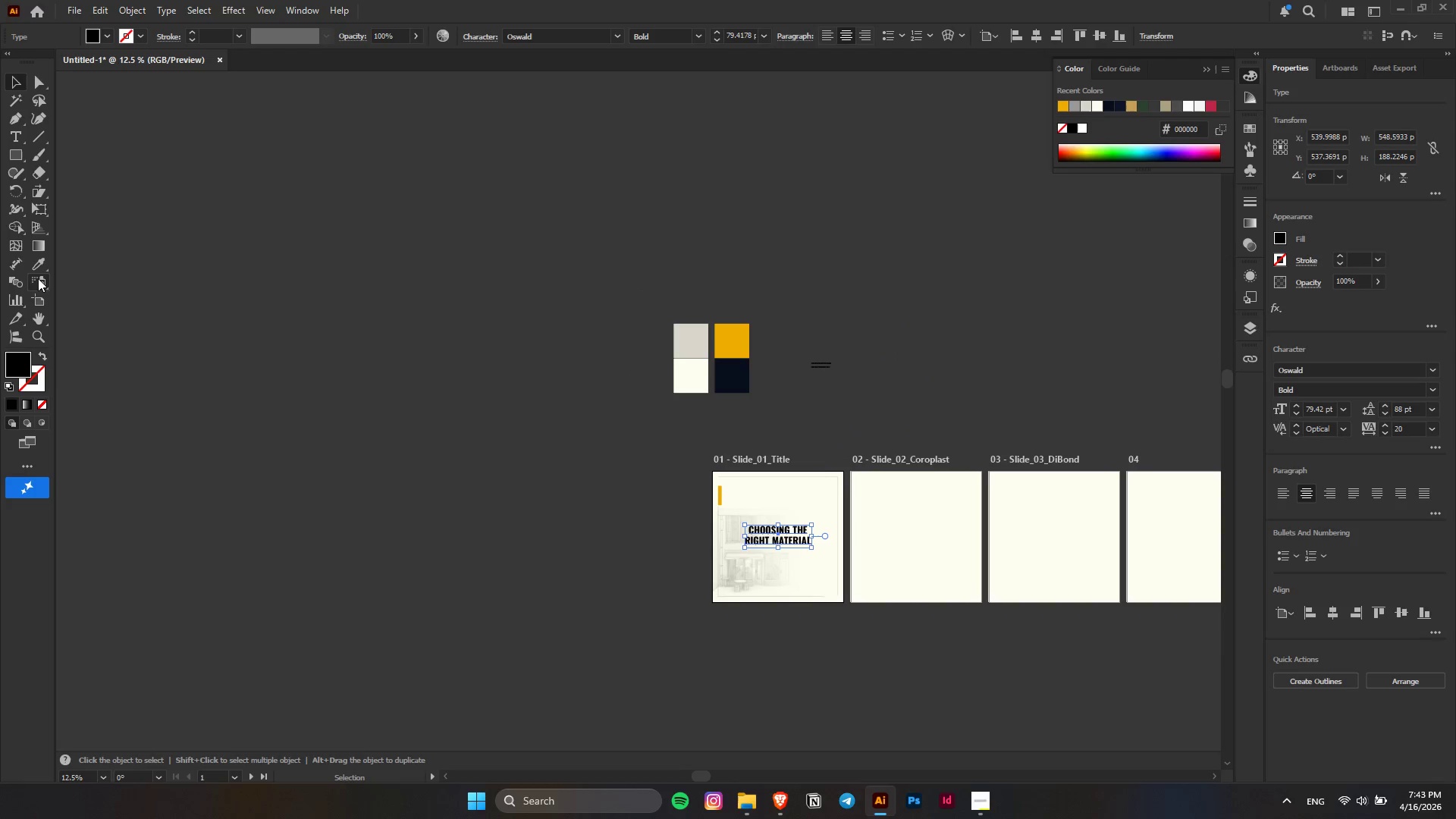 
left_click([37, 259])
 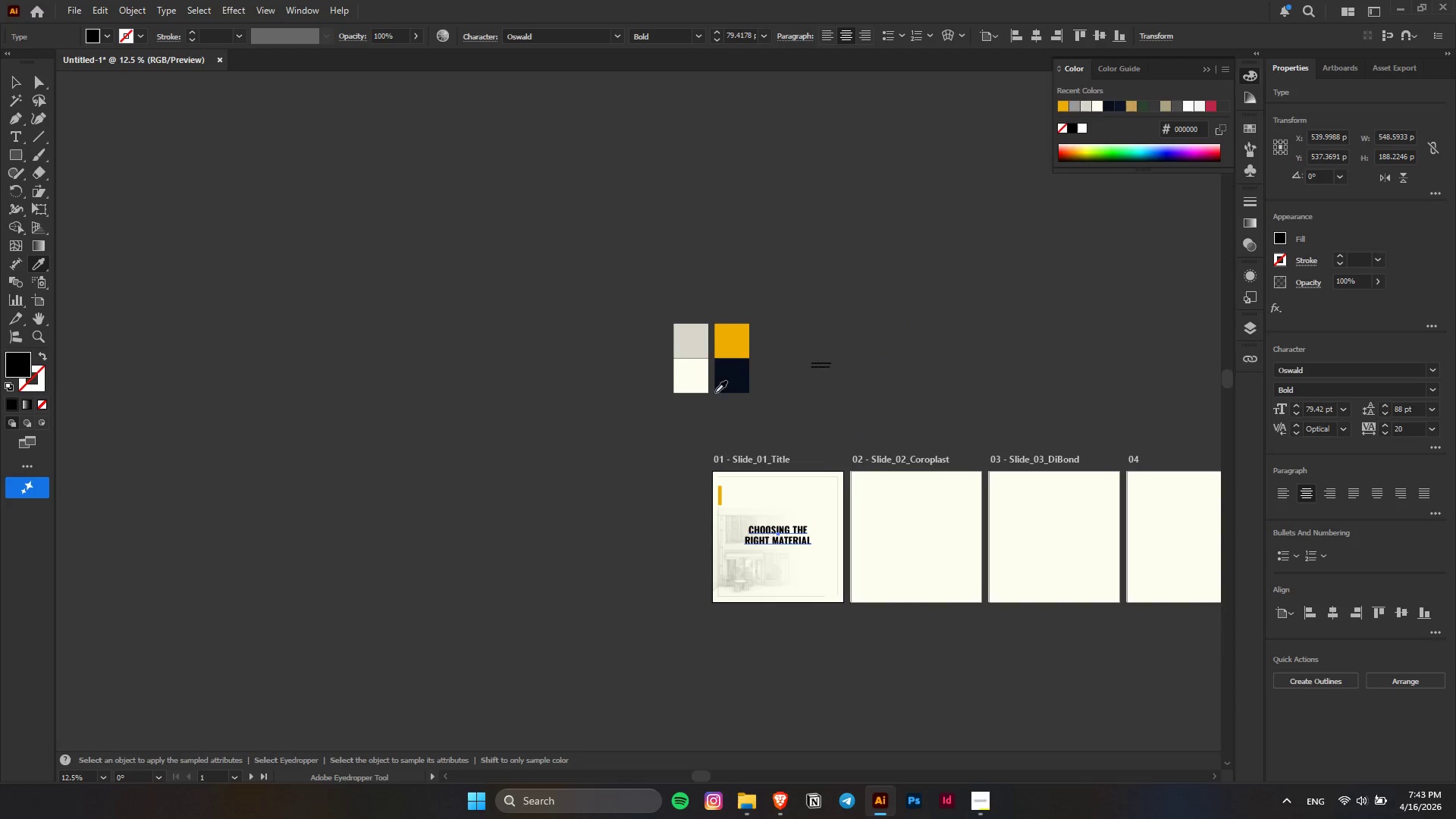 
left_click([723, 385])
 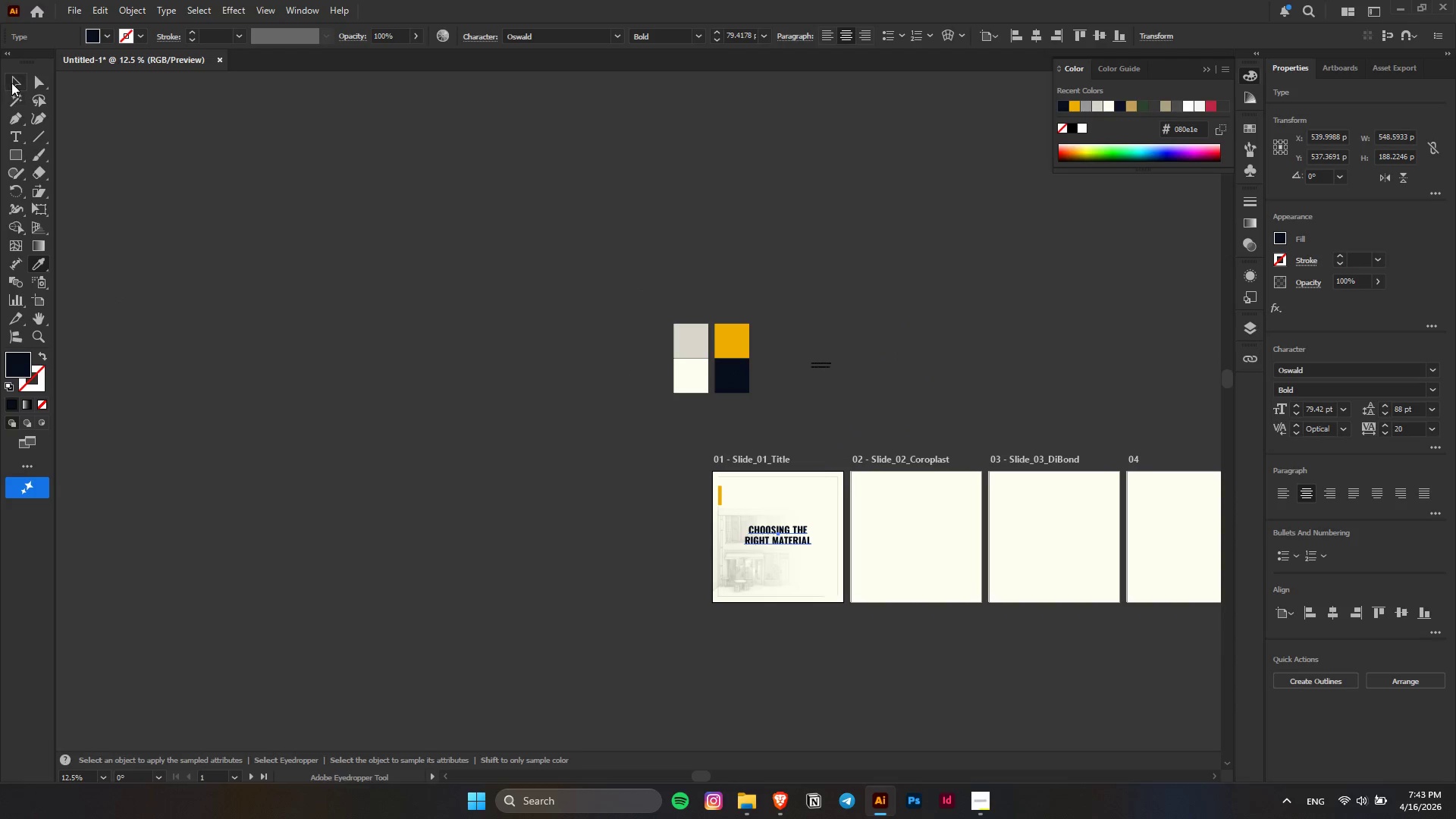 
double_click([331, 467])
 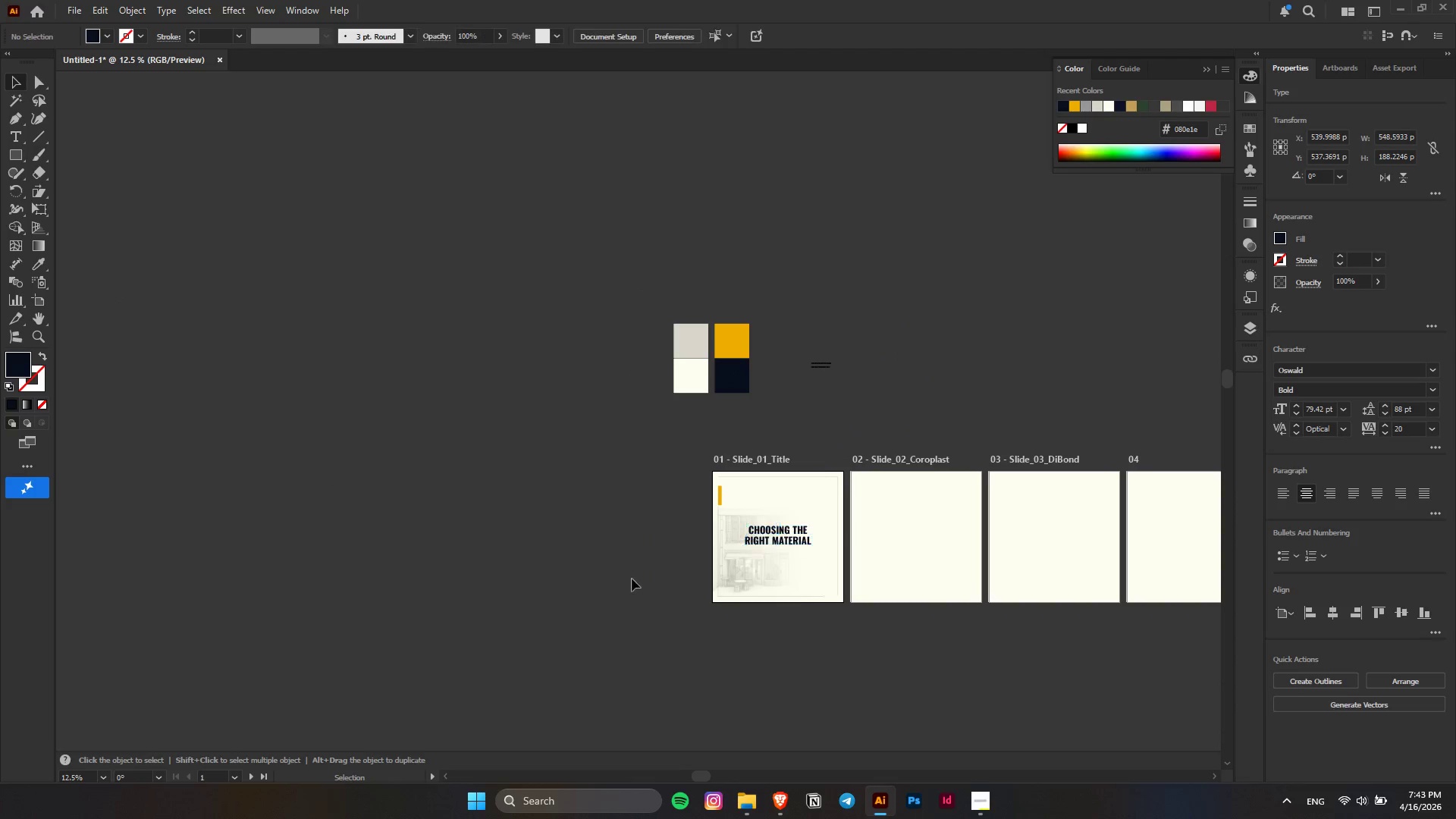 
hold_key(key=AltLeft, duration=0.53)
scroll: coordinate [828, 551], scroll_direction: up, amount: 4.0
 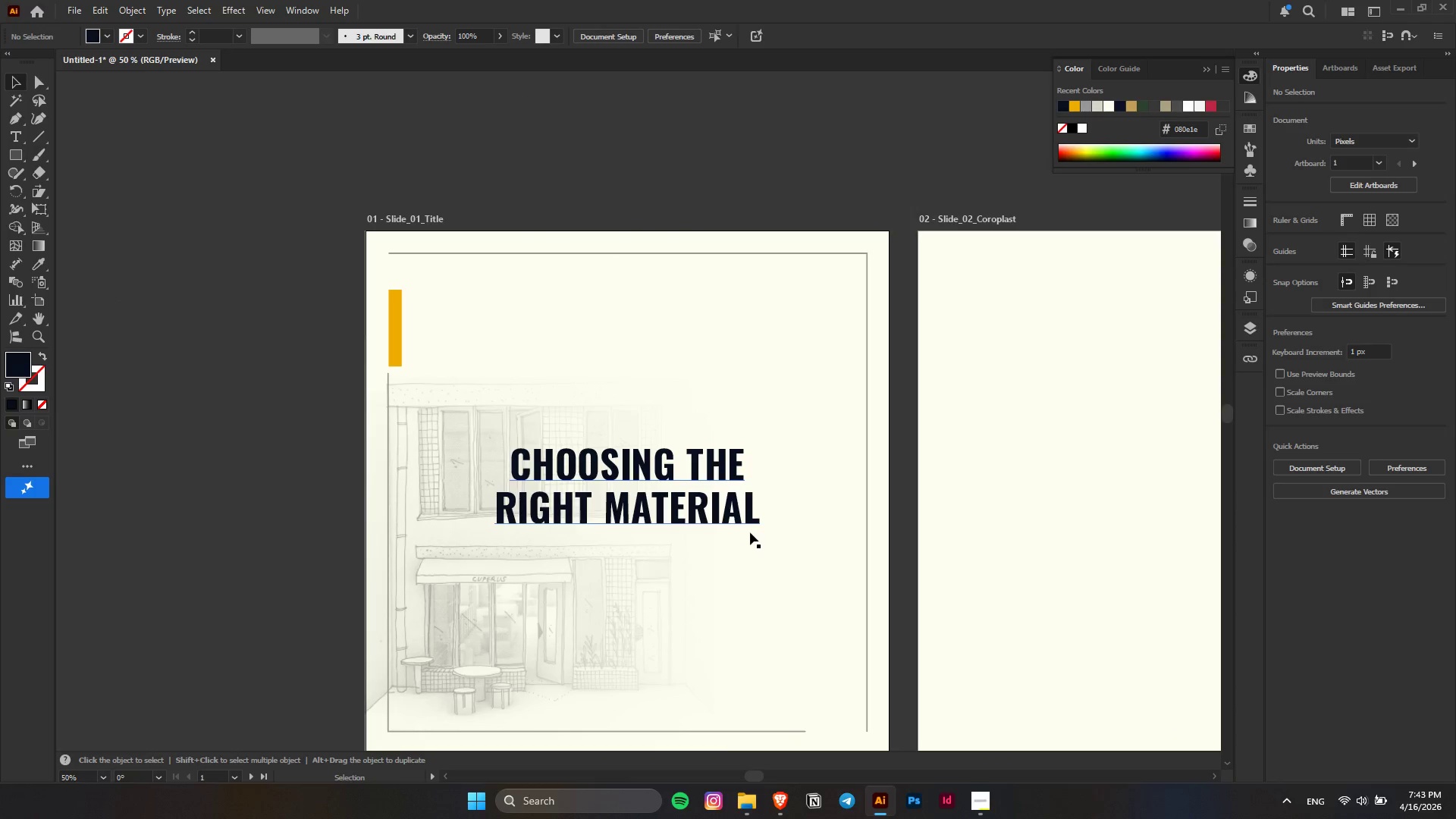 
key(Alt+AltLeft)
 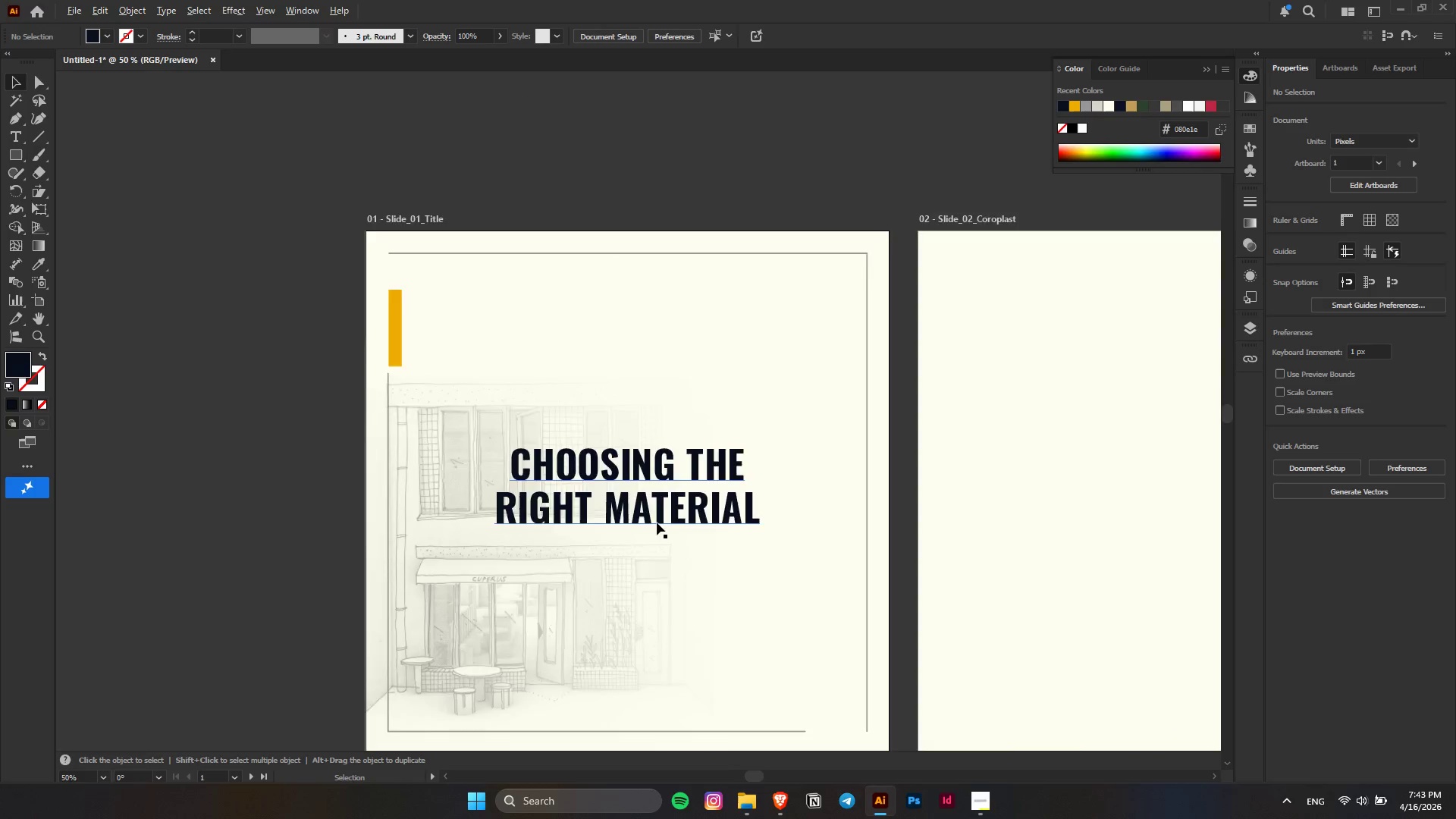 
key(Alt+AltLeft)
 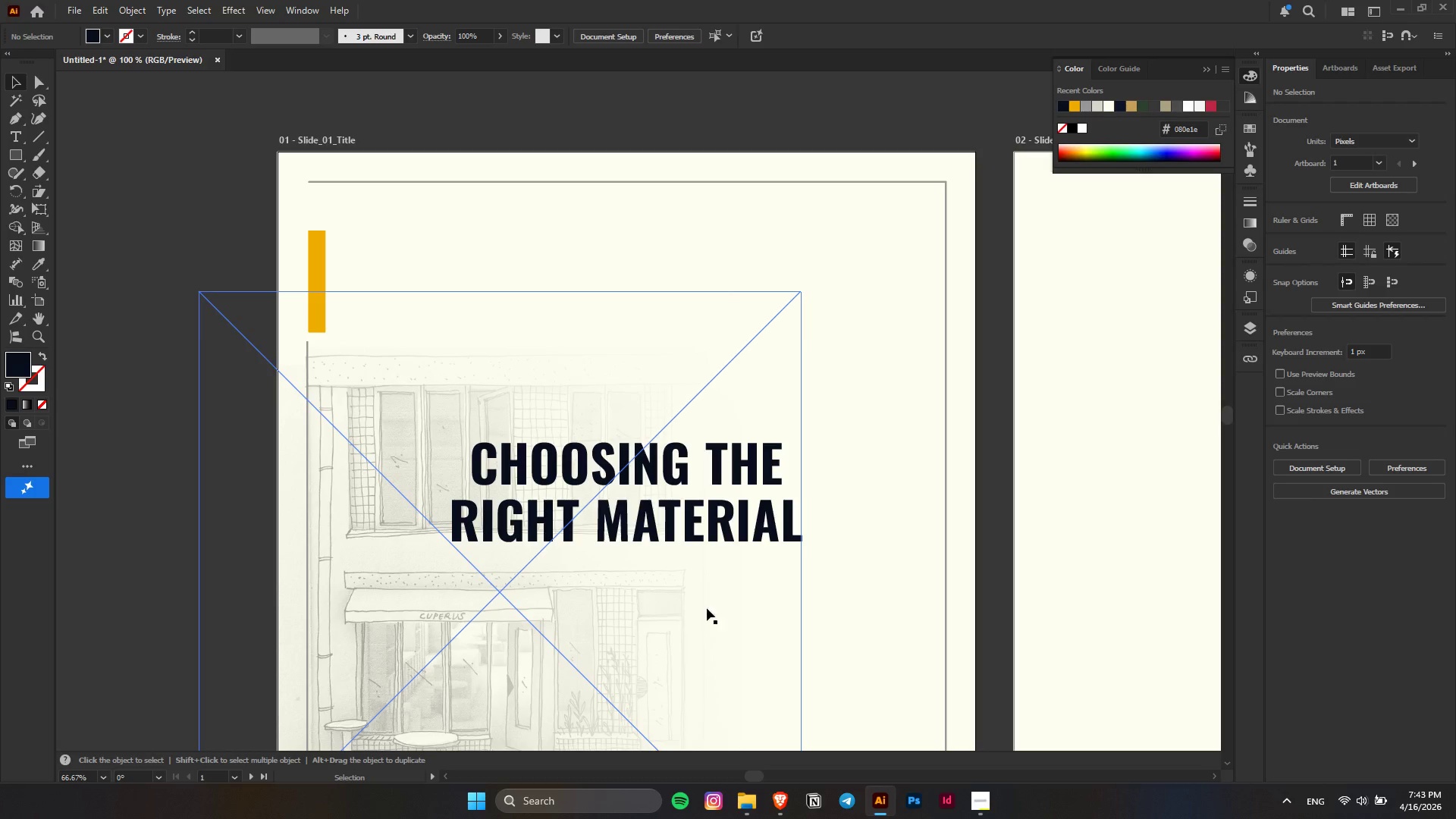 
scroll: coordinate [679, 576], scroll_direction: up, amount: 1.0
 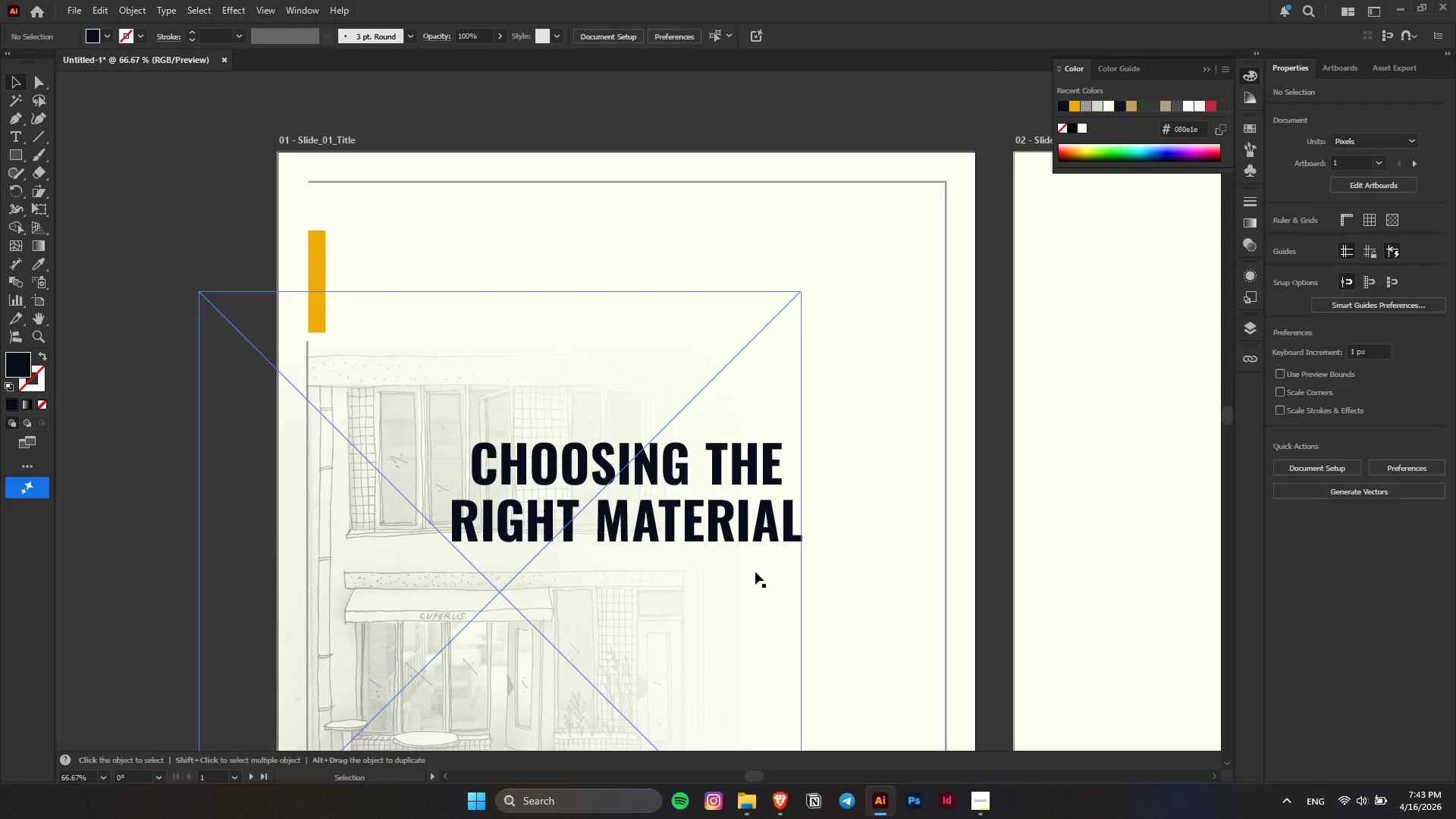 
key(Alt+AltLeft)
 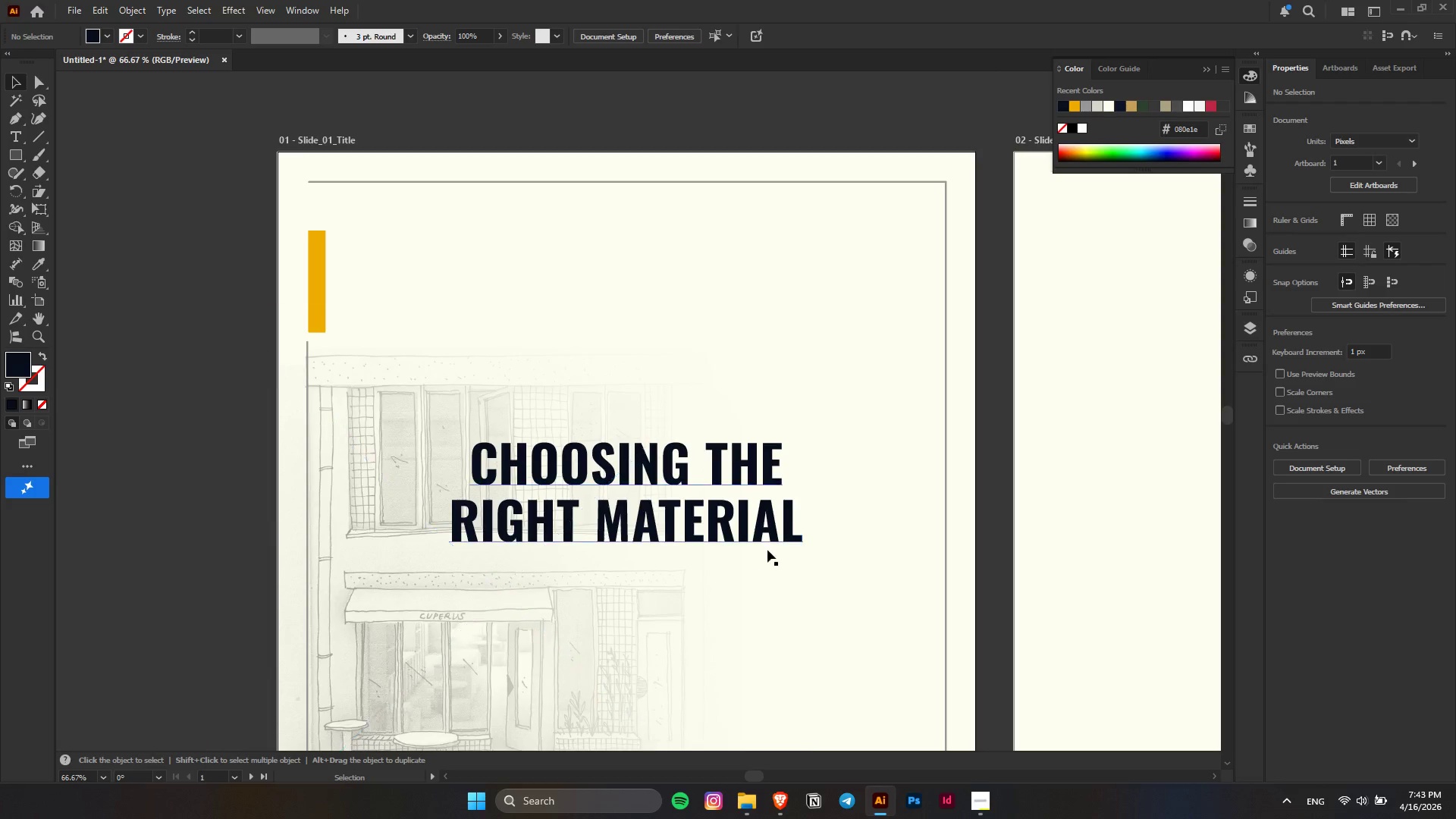 
left_click([723, 610])
 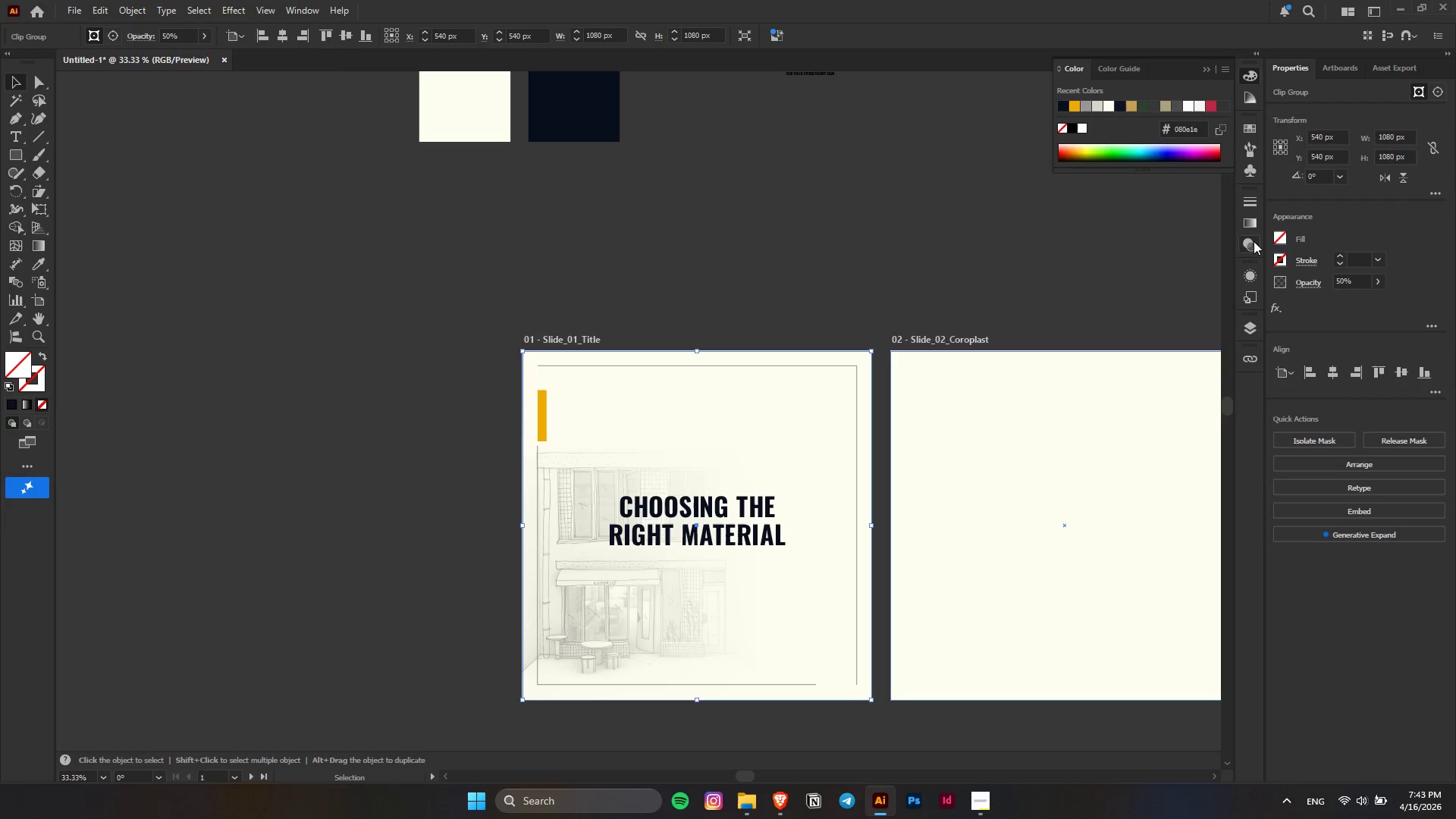 
scroll: coordinate [767, 550], scroll_direction: down, amount: 2.0
 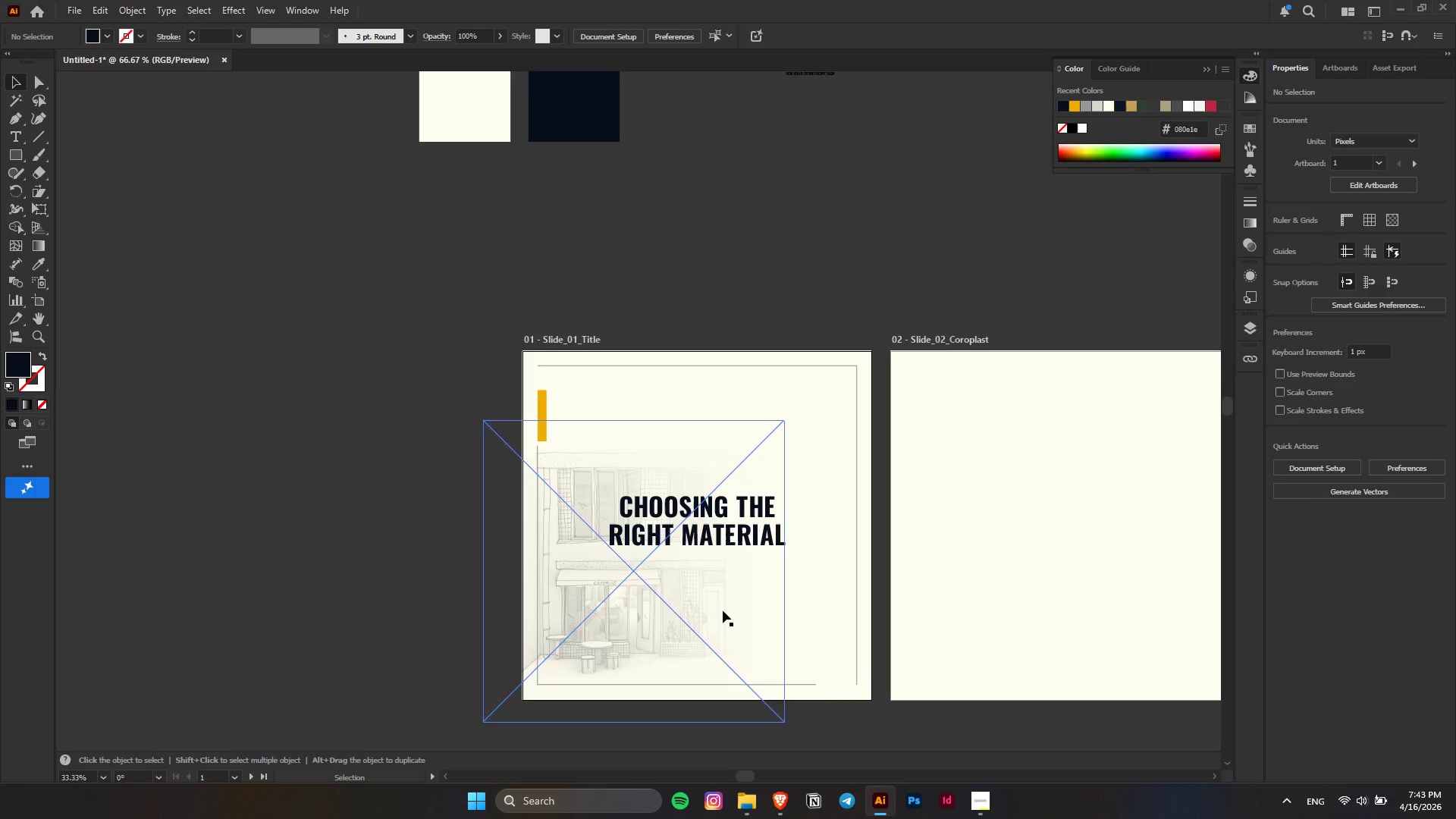 
left_click([1251, 224])
 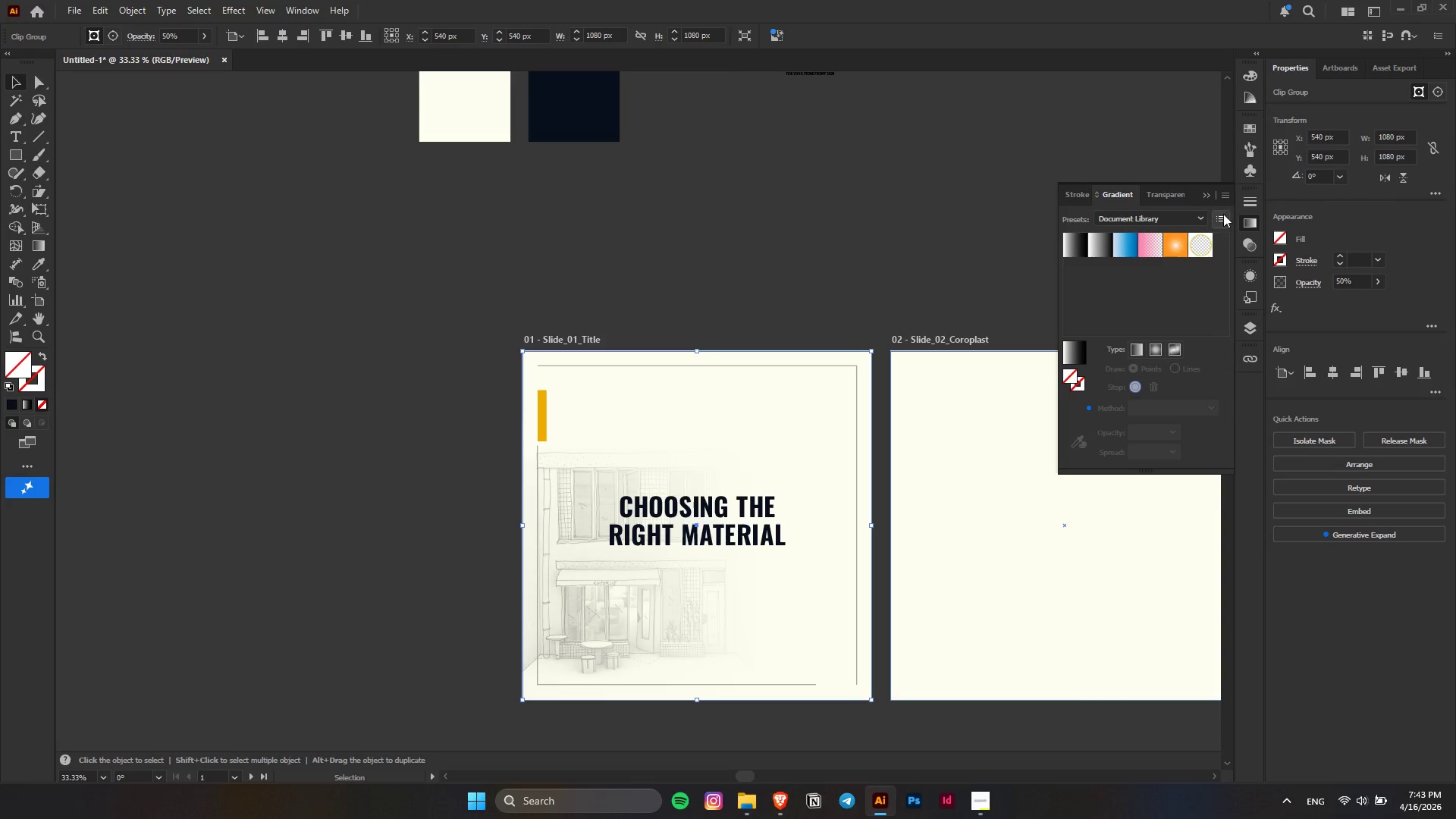 
left_click([1177, 193])
 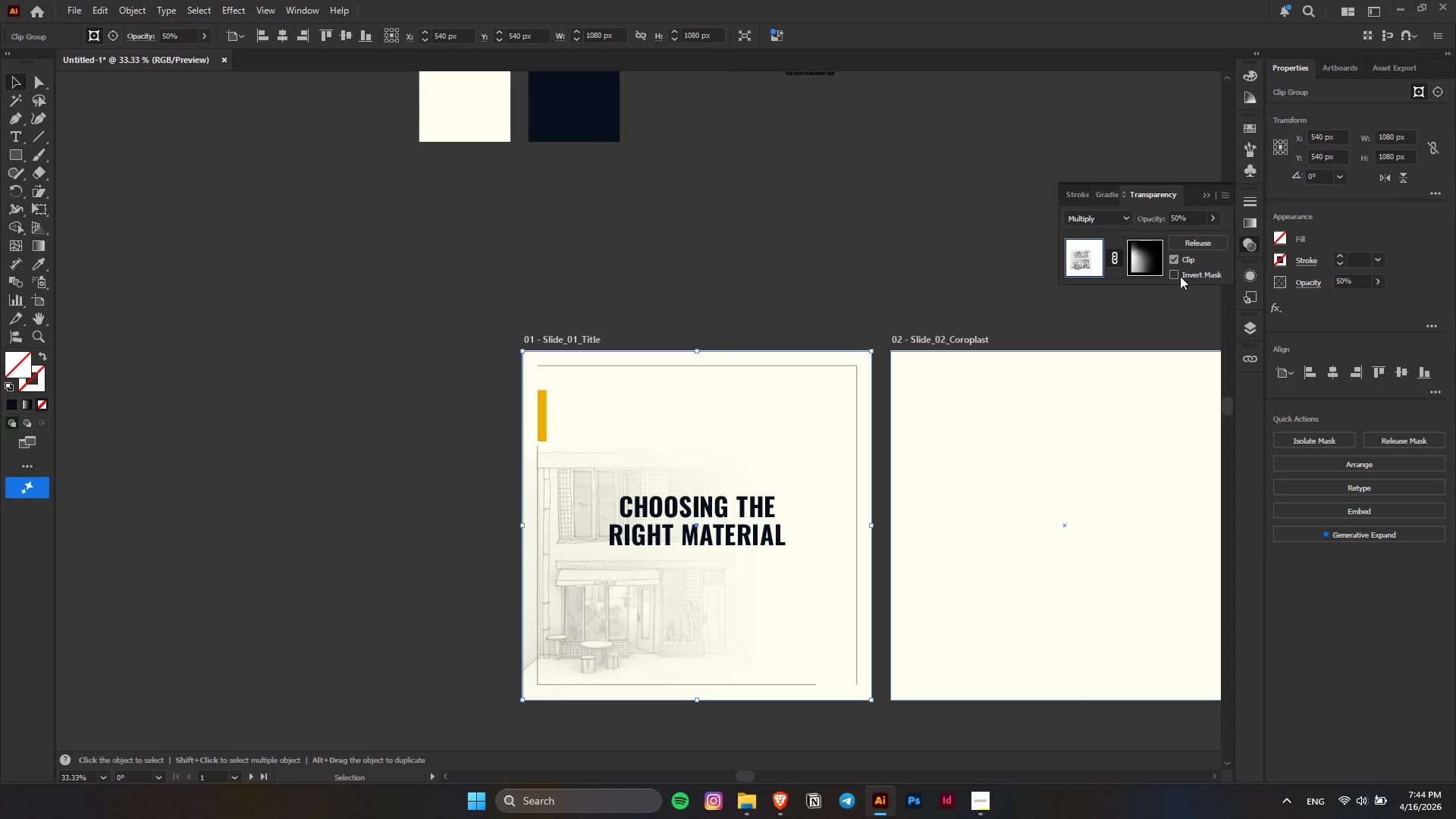 
left_click([1156, 254])
 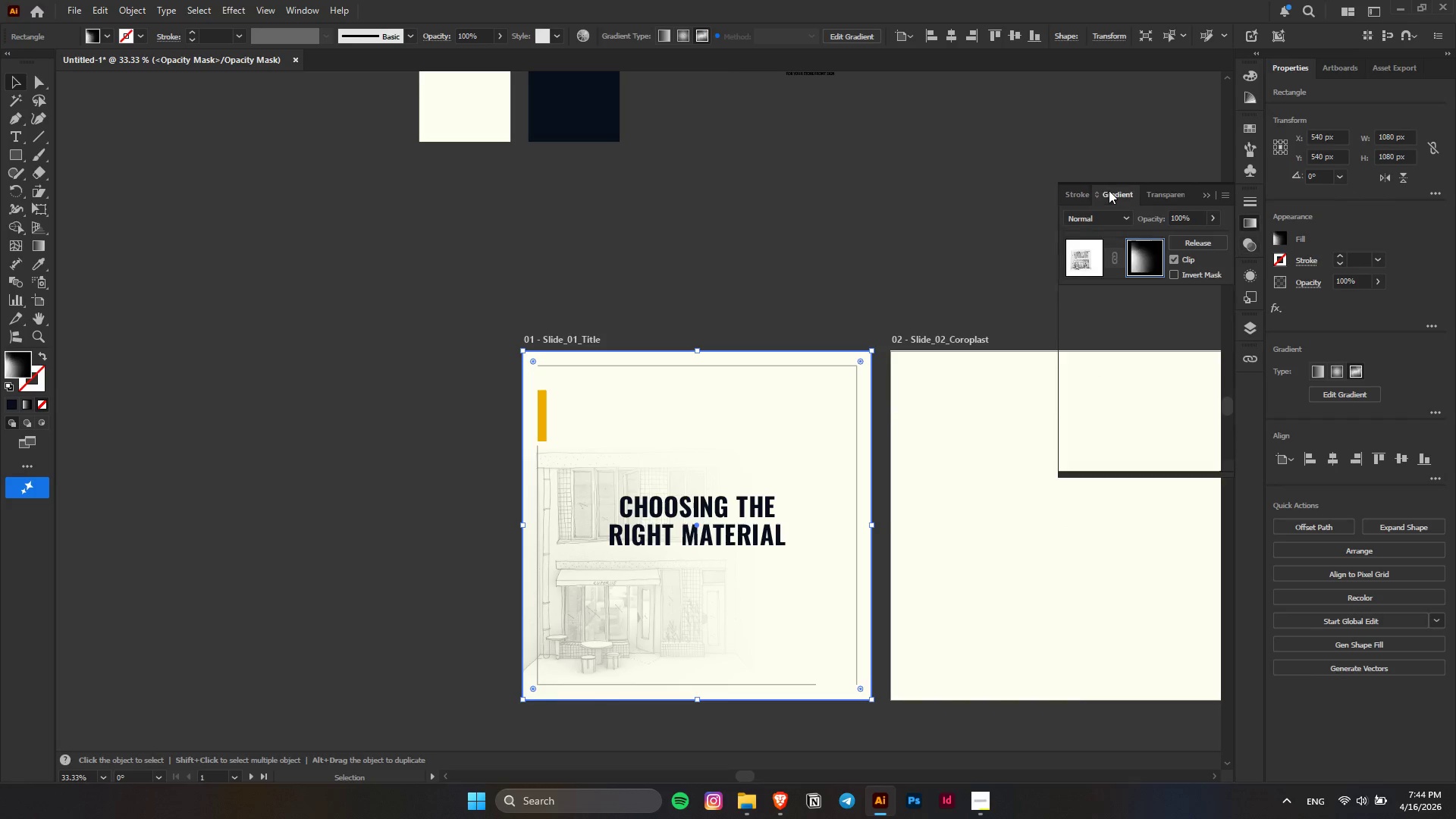 
left_click([1162, 370])
 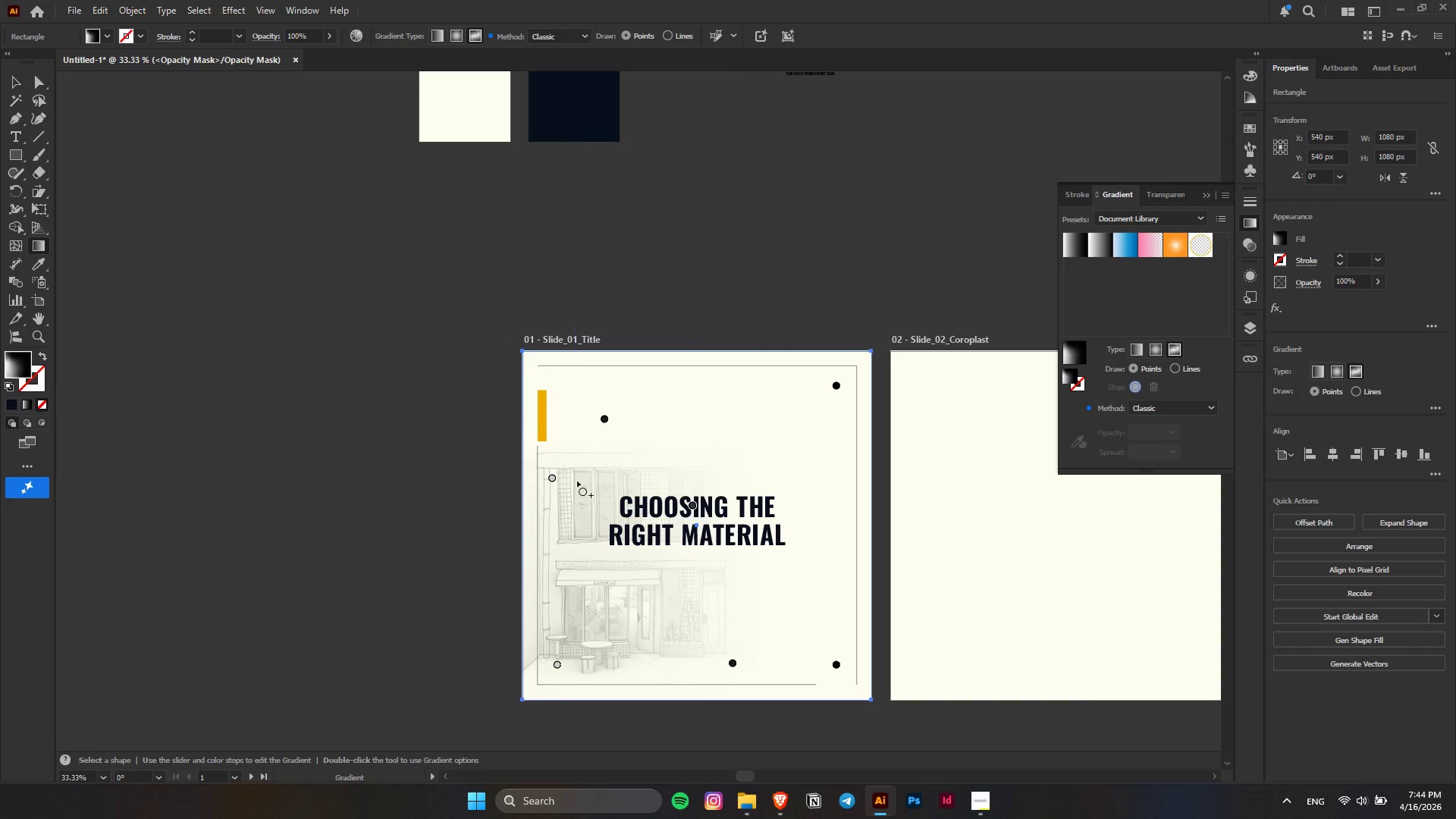 
left_click_drag(start_coordinate=[602, 419], to_coordinate=[609, 478])
 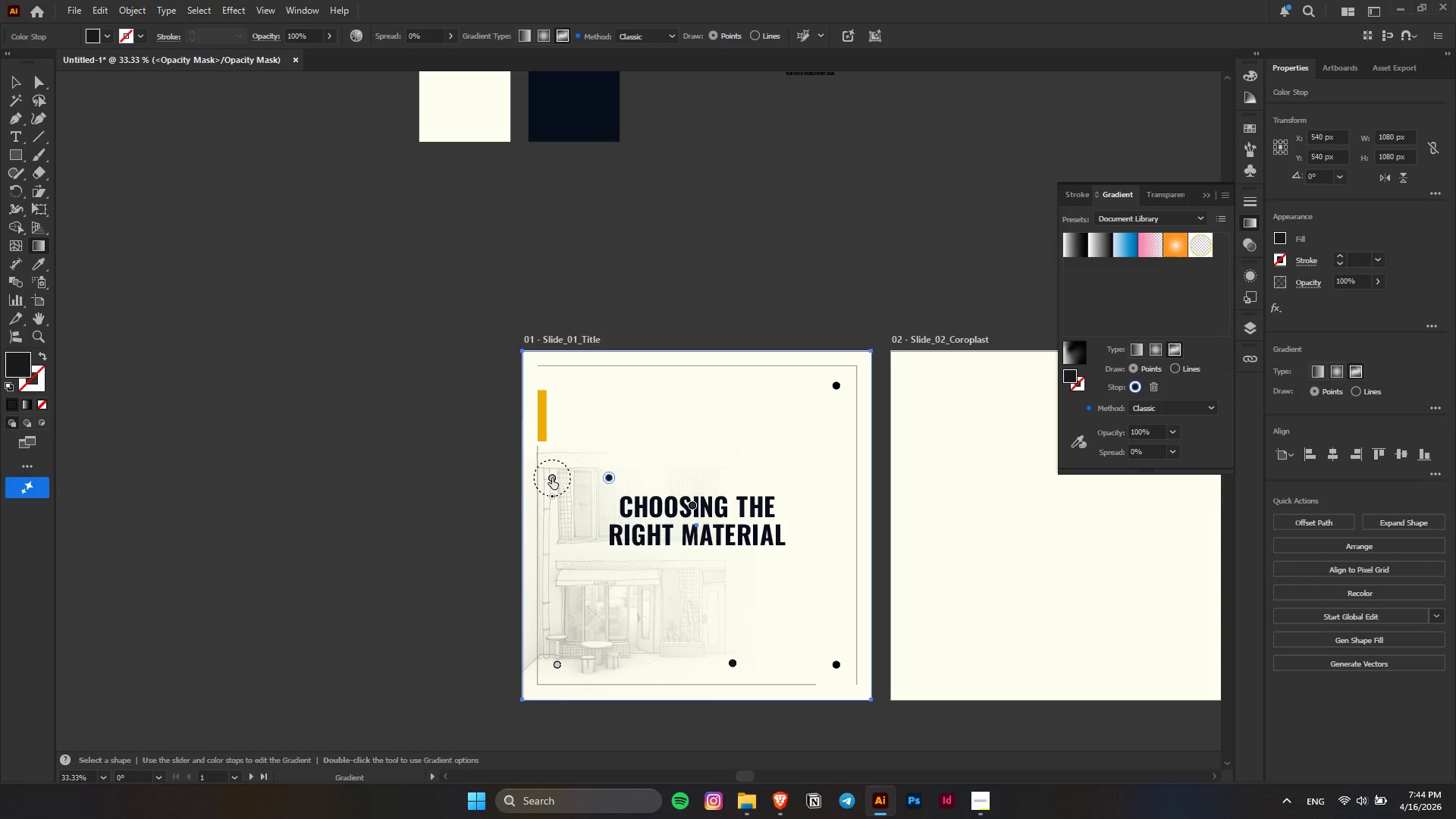 
left_click_drag(start_coordinate=[552, 478], to_coordinate=[526, 480])
 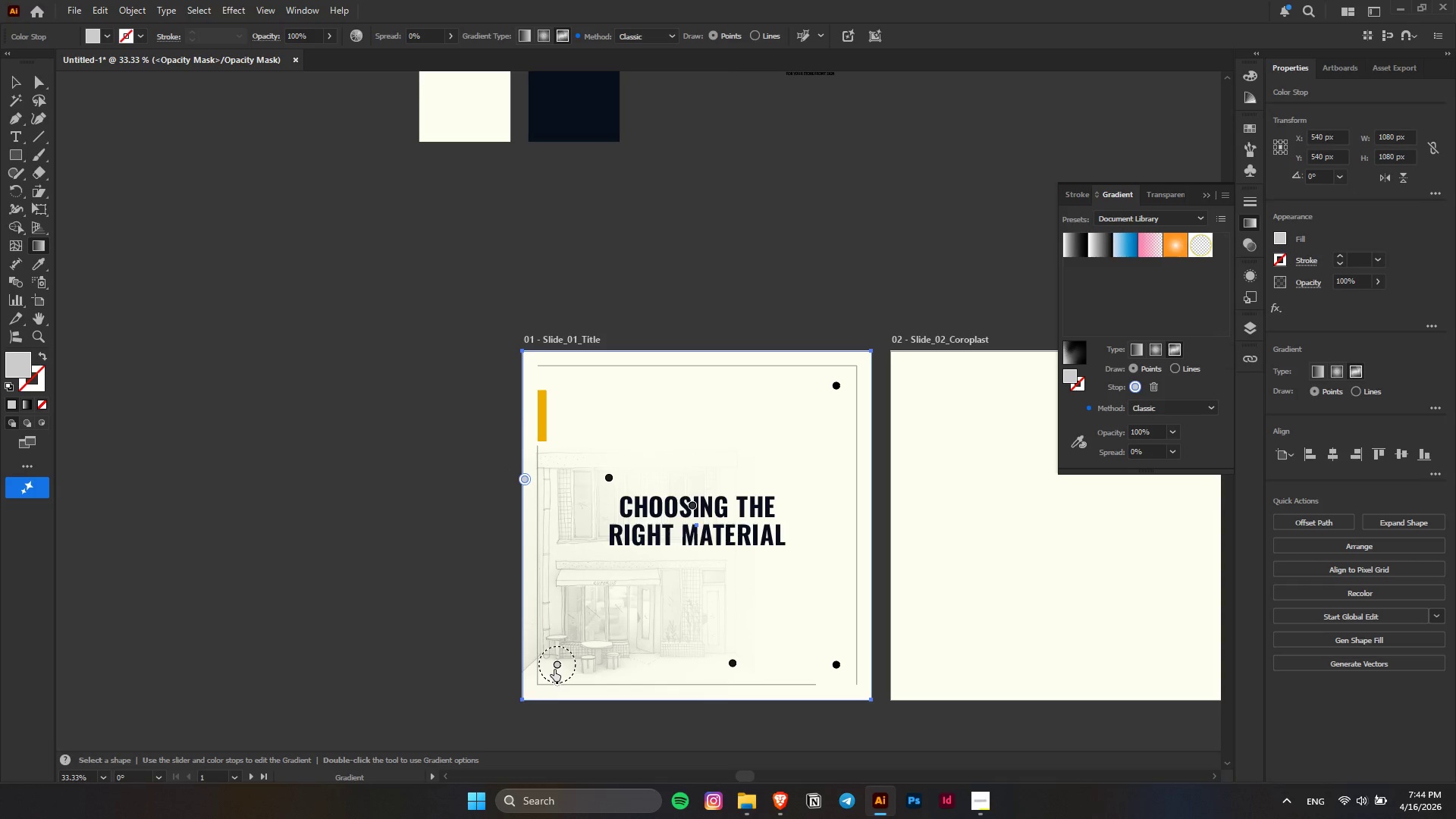 
left_click_drag(start_coordinate=[554, 669], to_coordinate=[522, 694])
 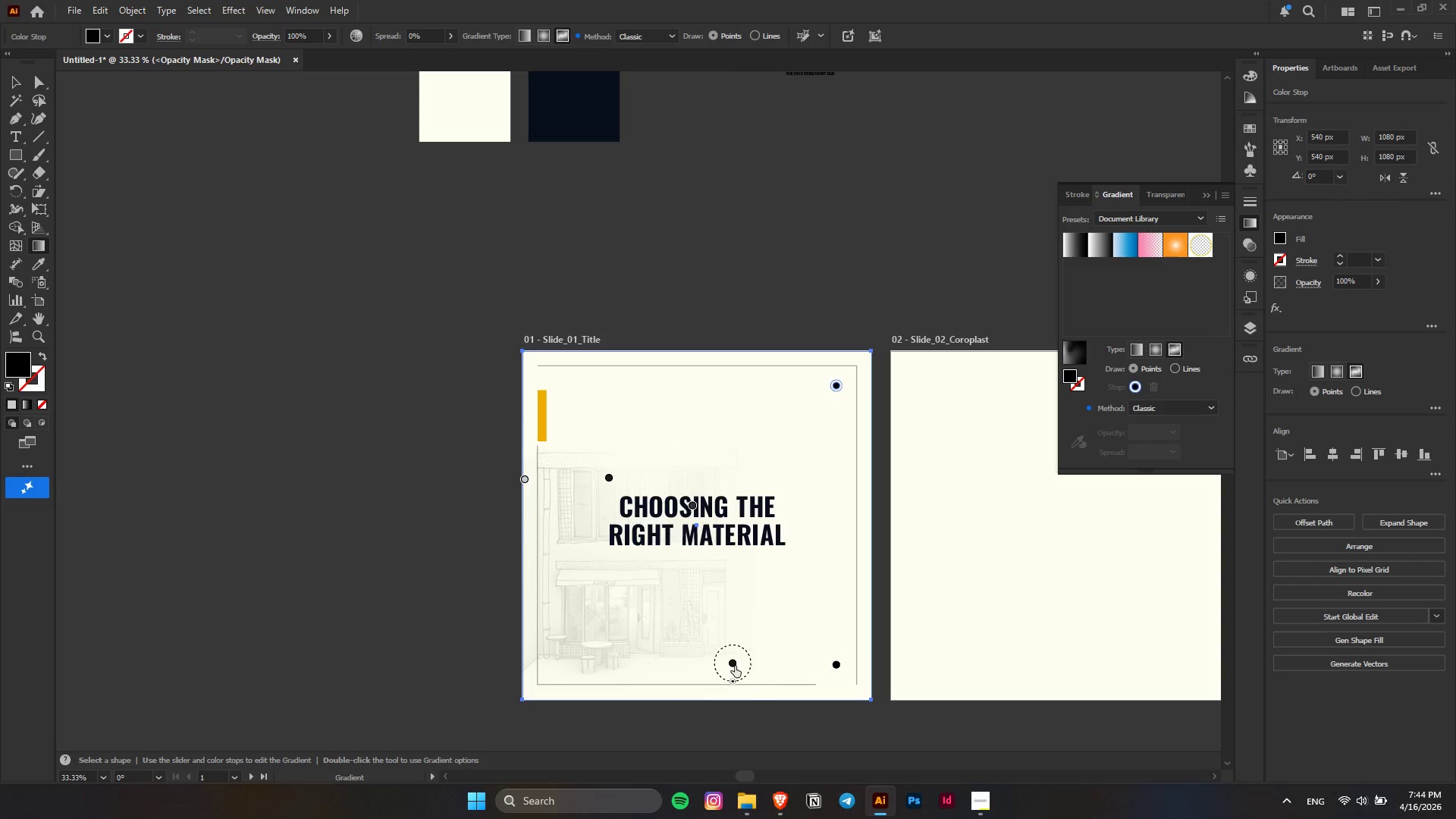 
left_click_drag(start_coordinate=[733, 665], to_coordinate=[727, 592])
 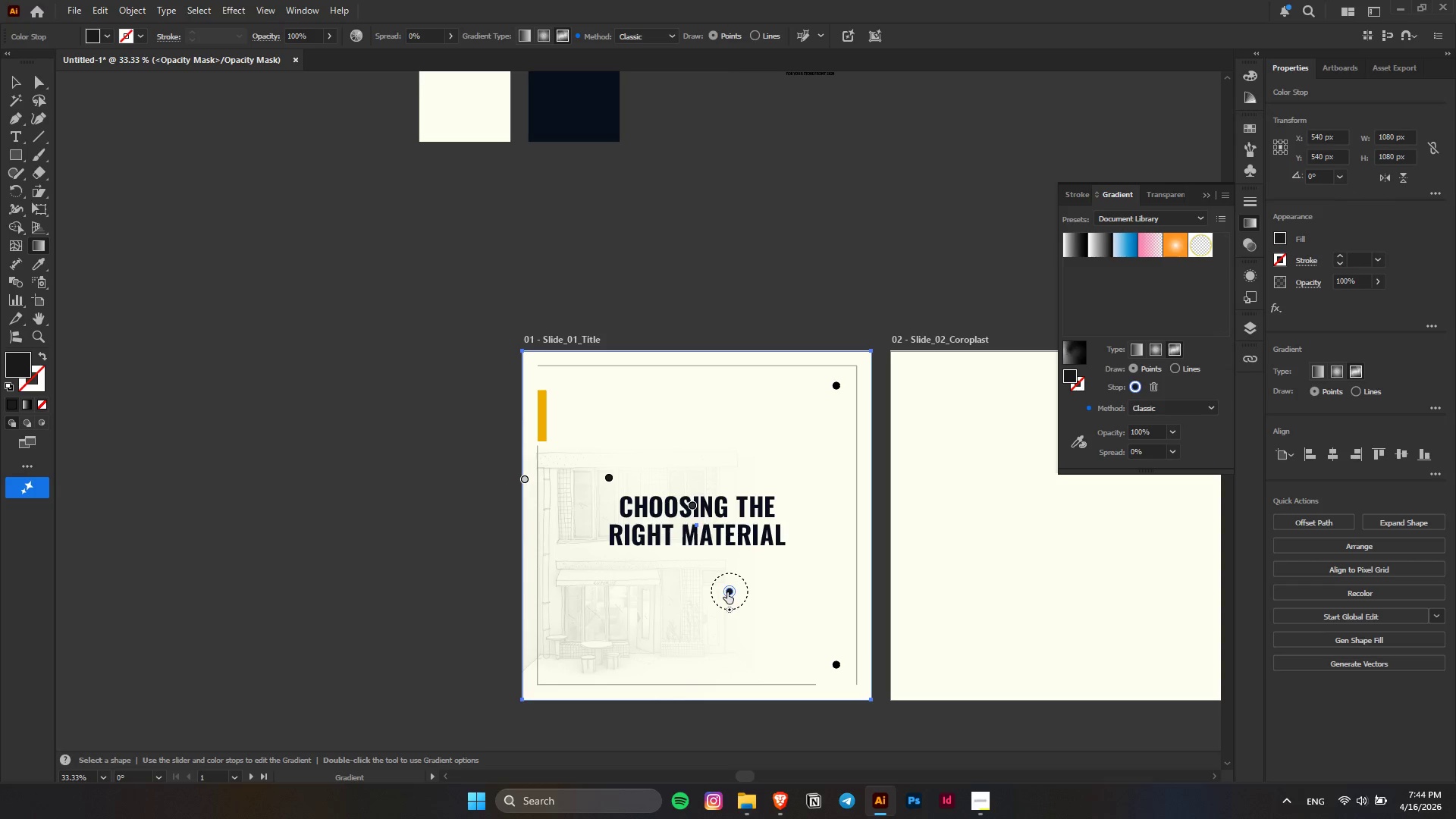 
double_click([727, 592])
 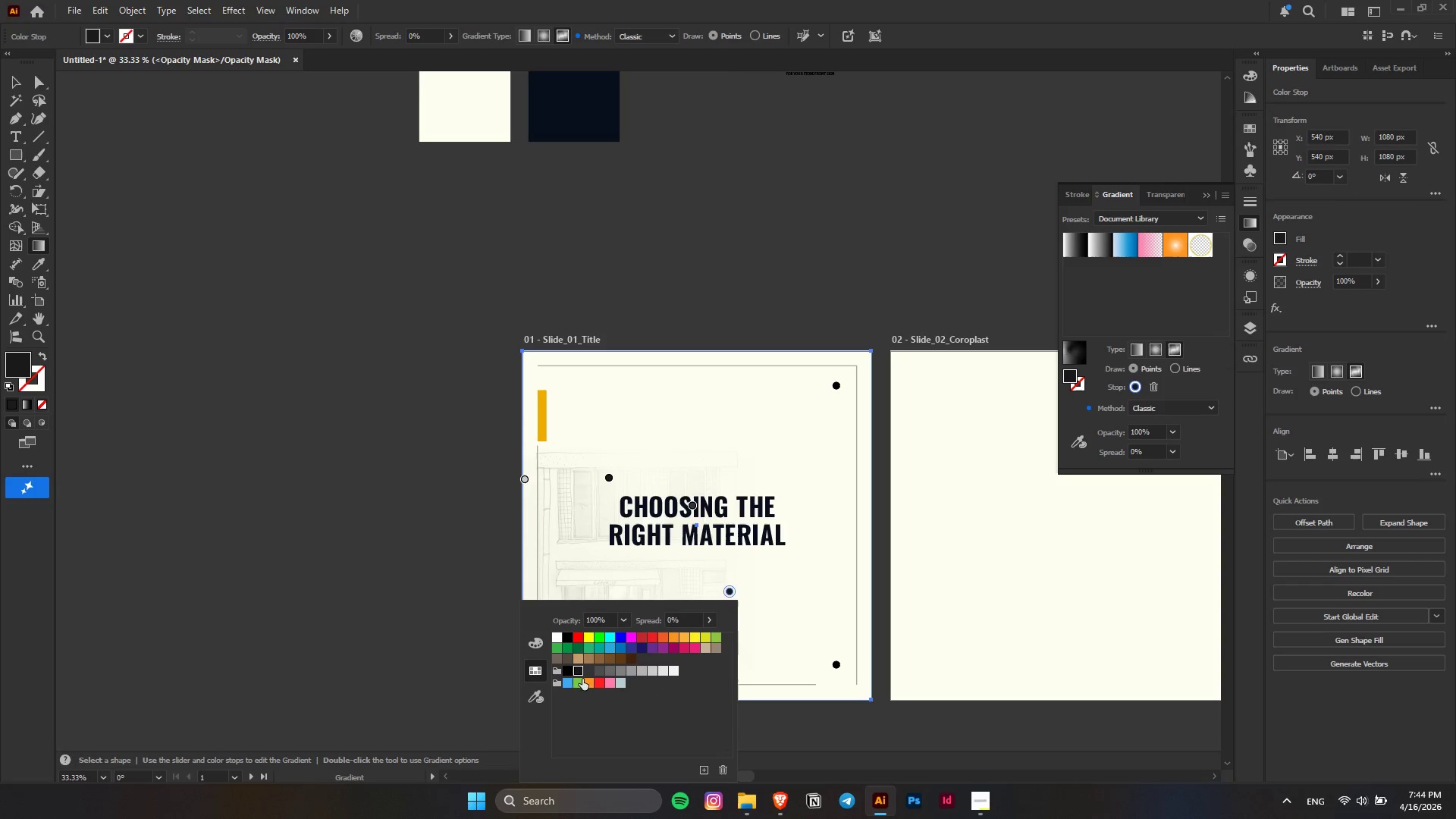 
left_click([585, 670])
 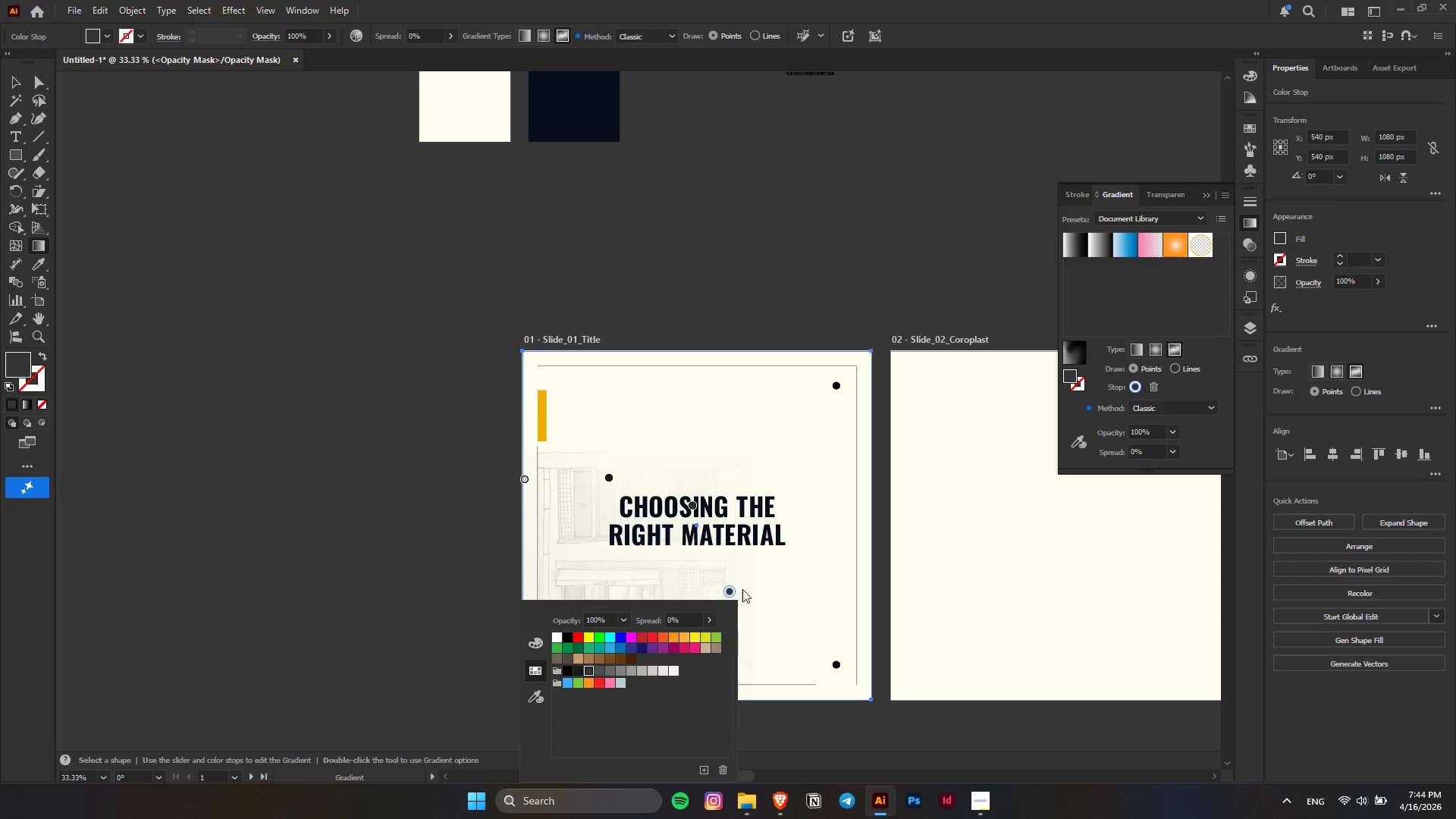 
left_click([742, 589])
 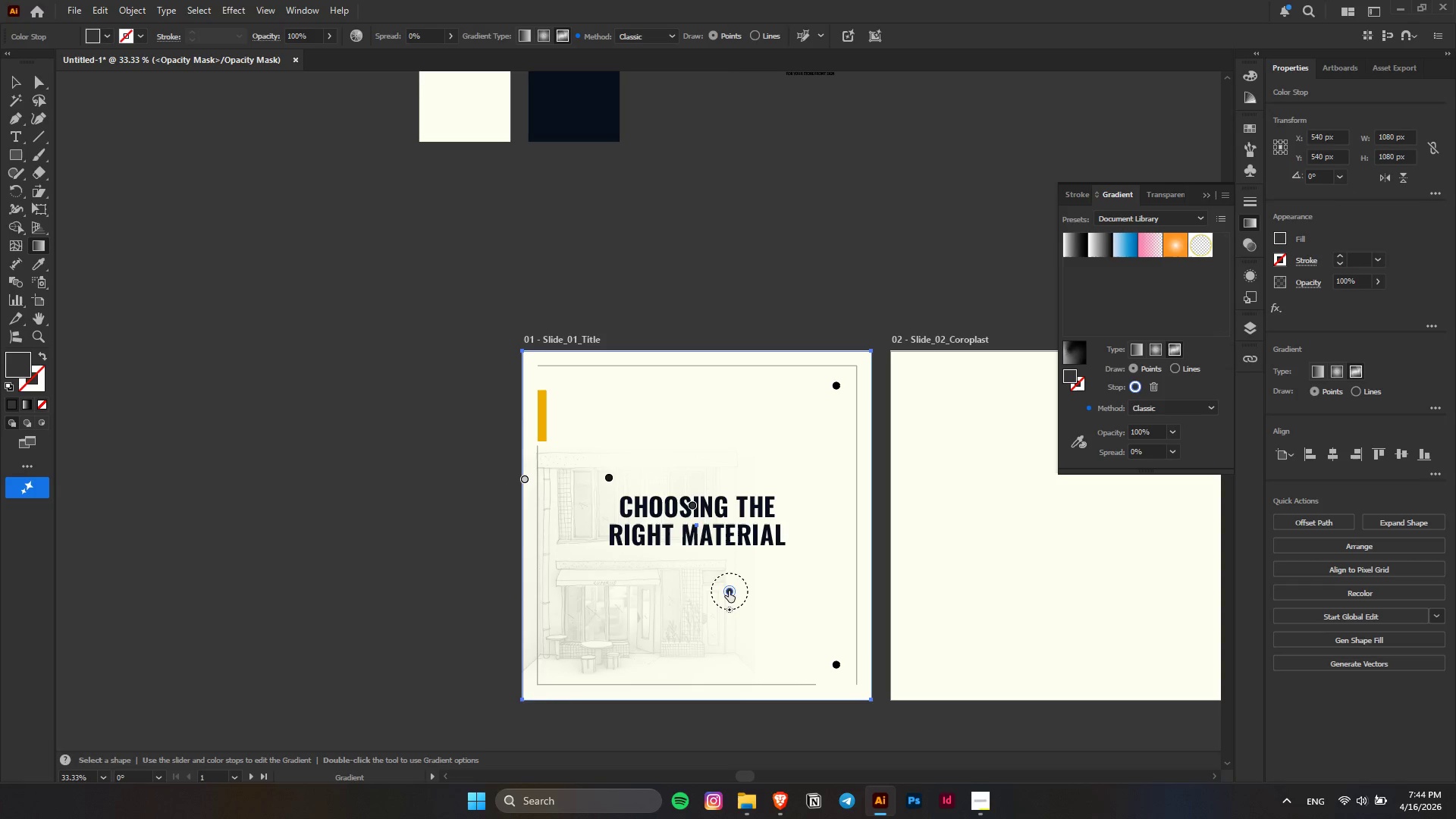 
left_click_drag(start_coordinate=[729, 591], to_coordinate=[630, 582])
 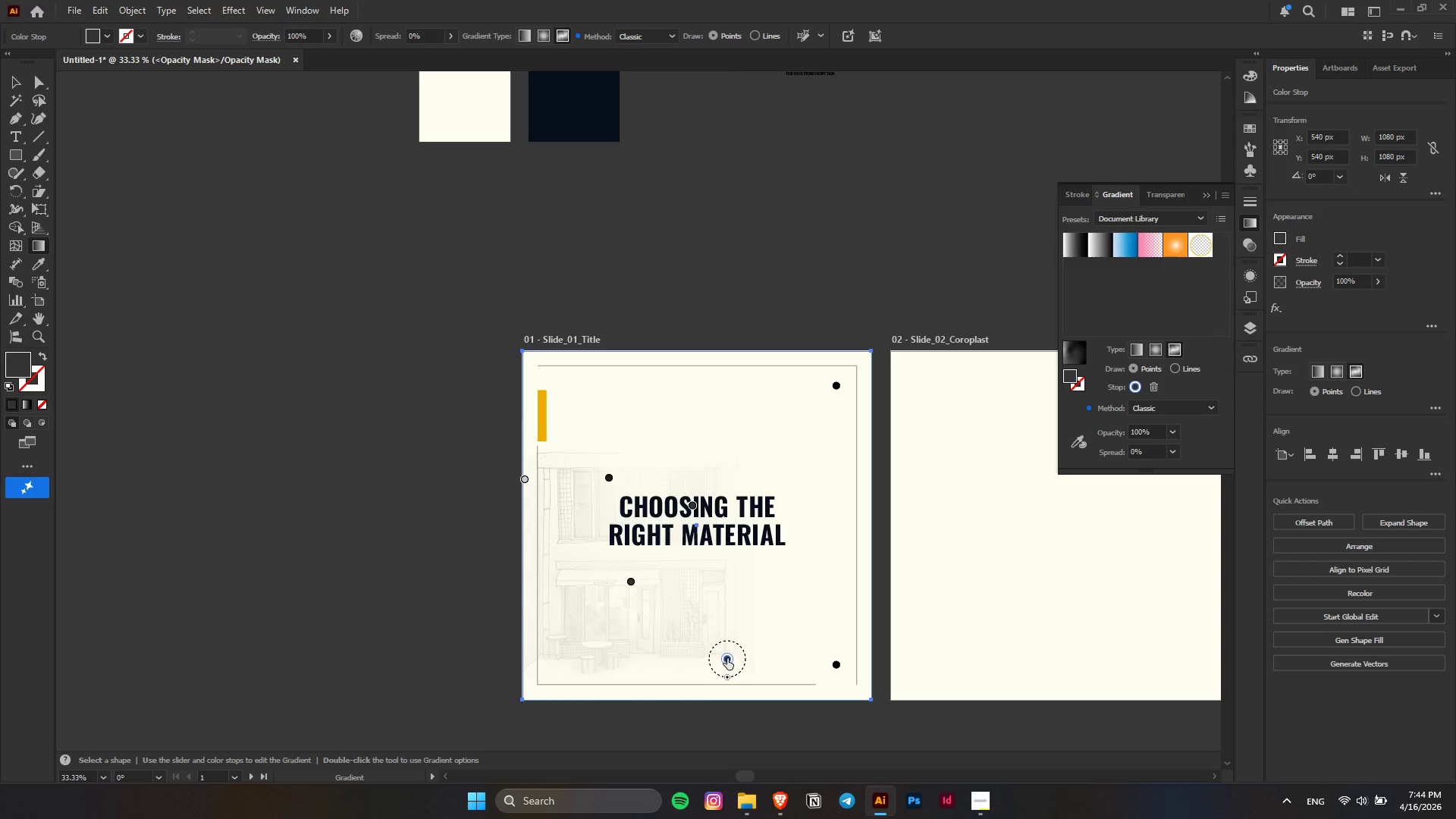 
double_click([727, 658])
 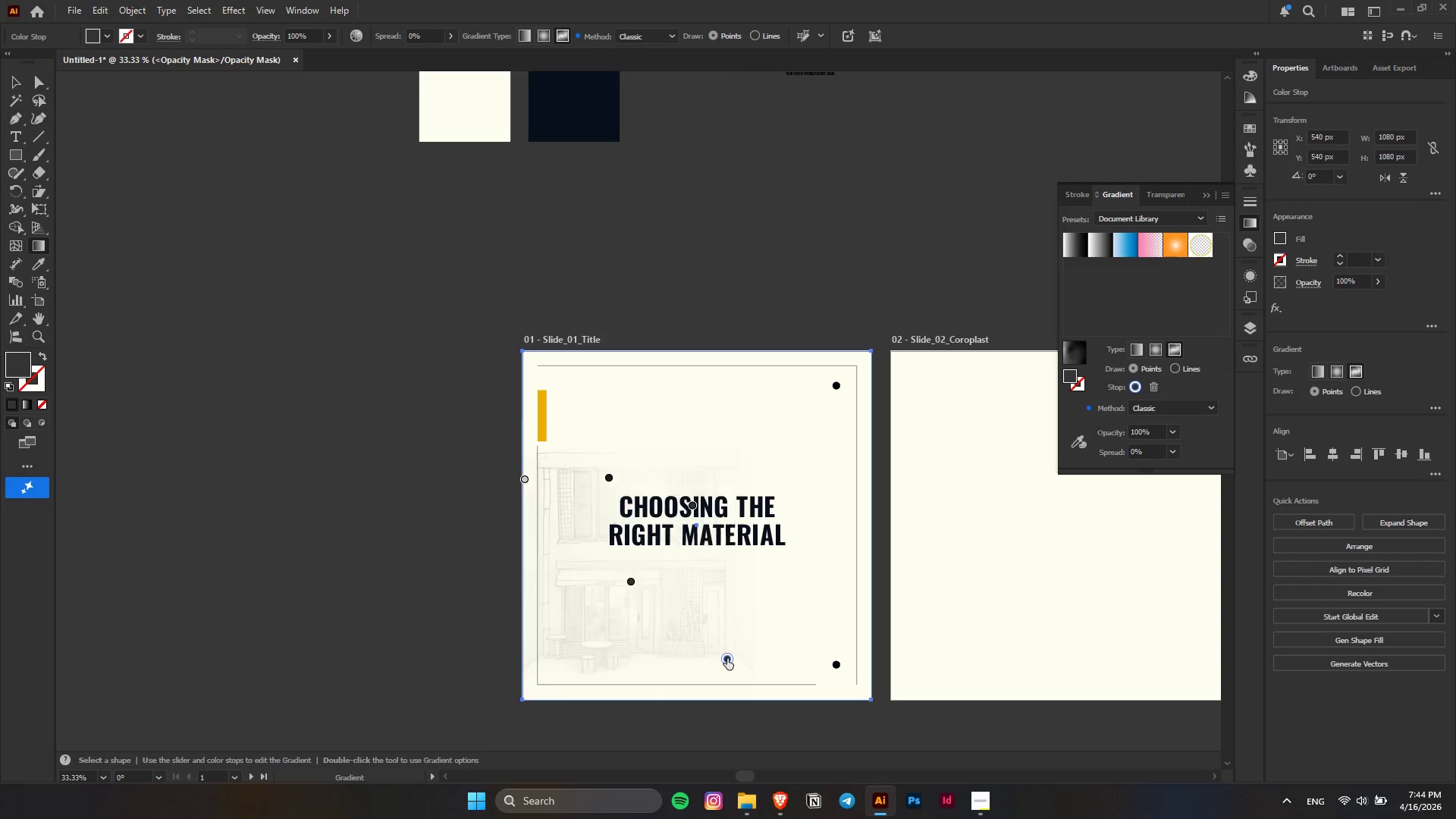 
triple_click([727, 658])
 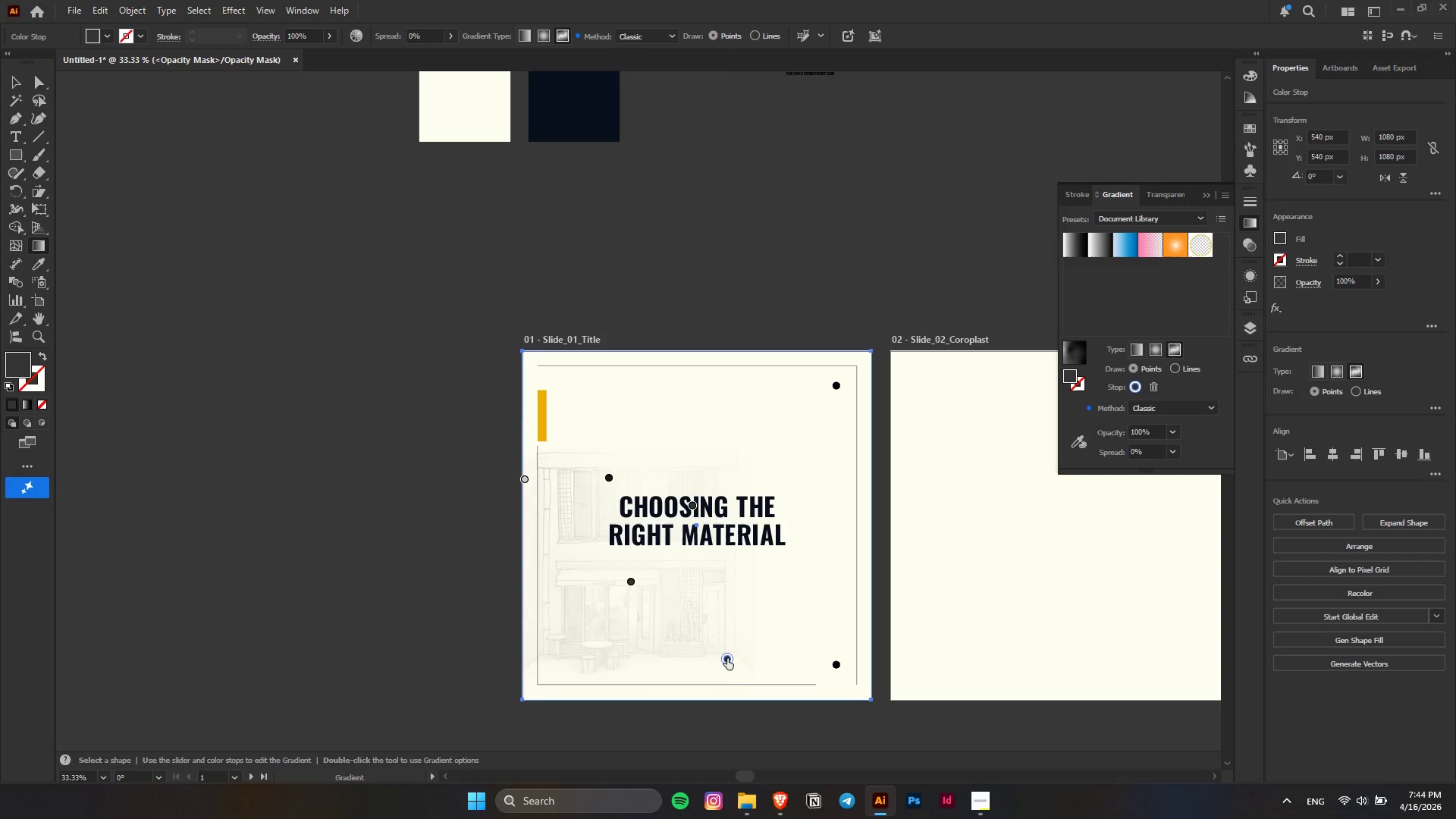 
triple_click([727, 658])
 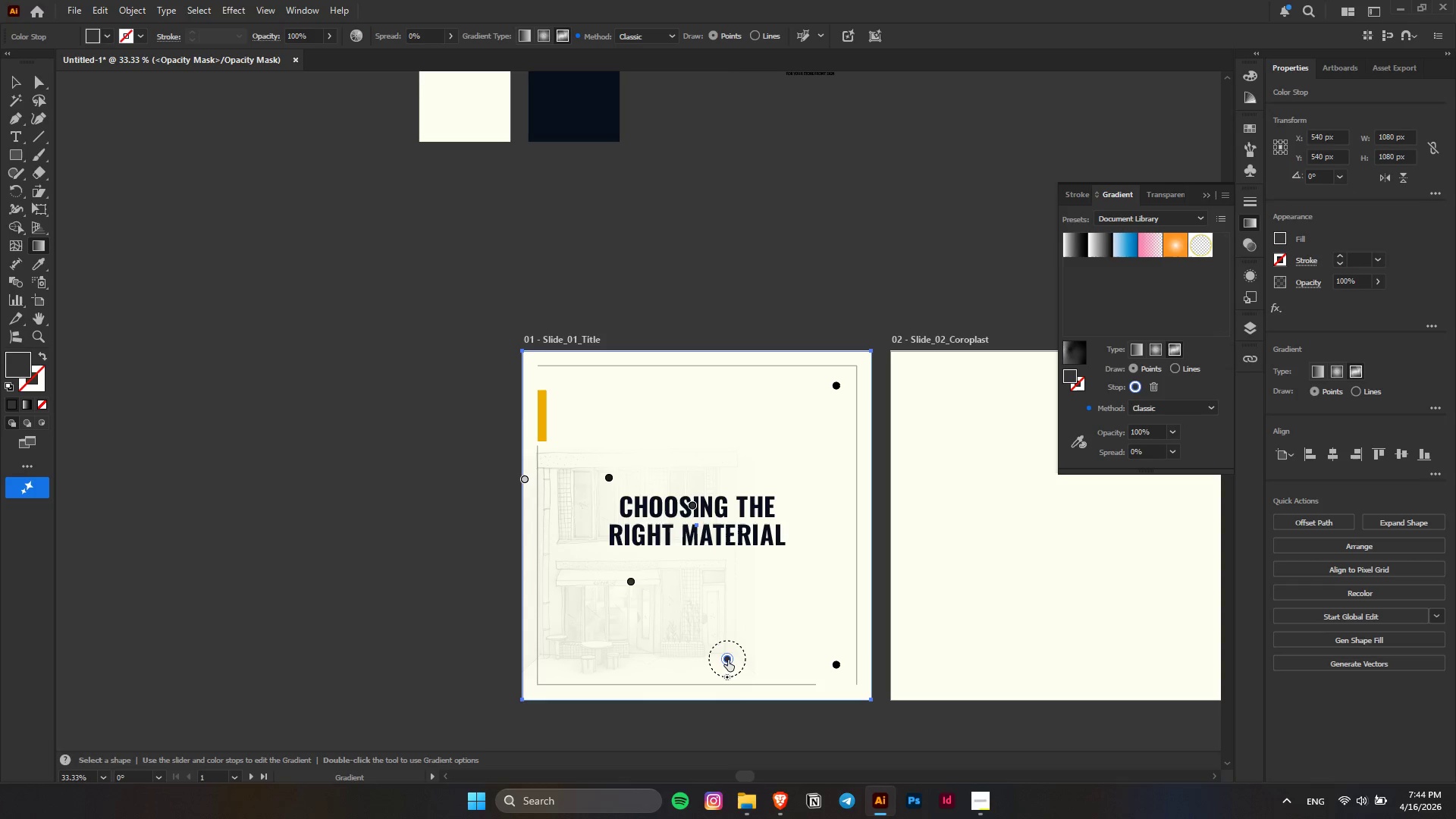 
double_click([728, 660])
 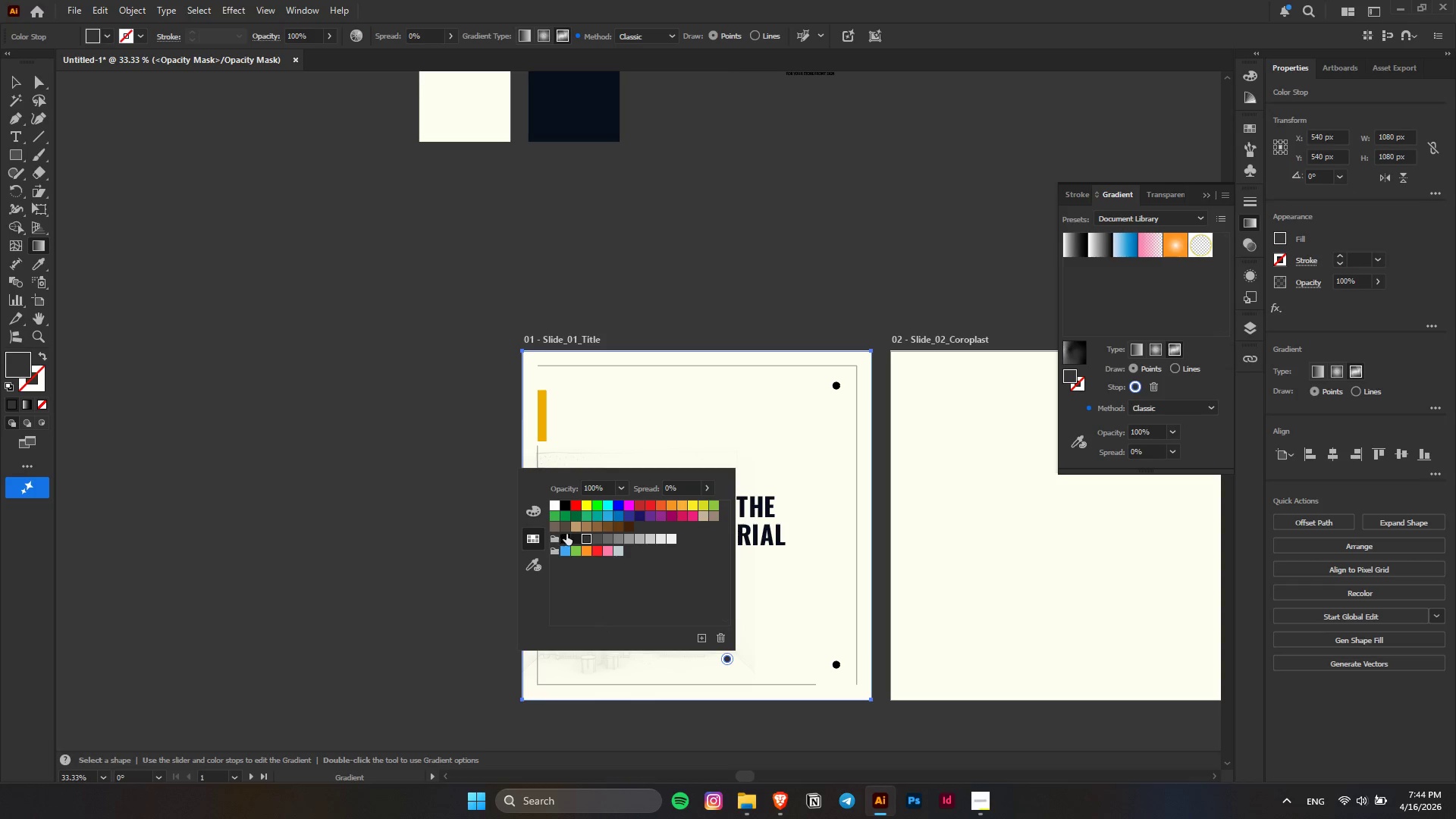 
left_click([577, 535])
 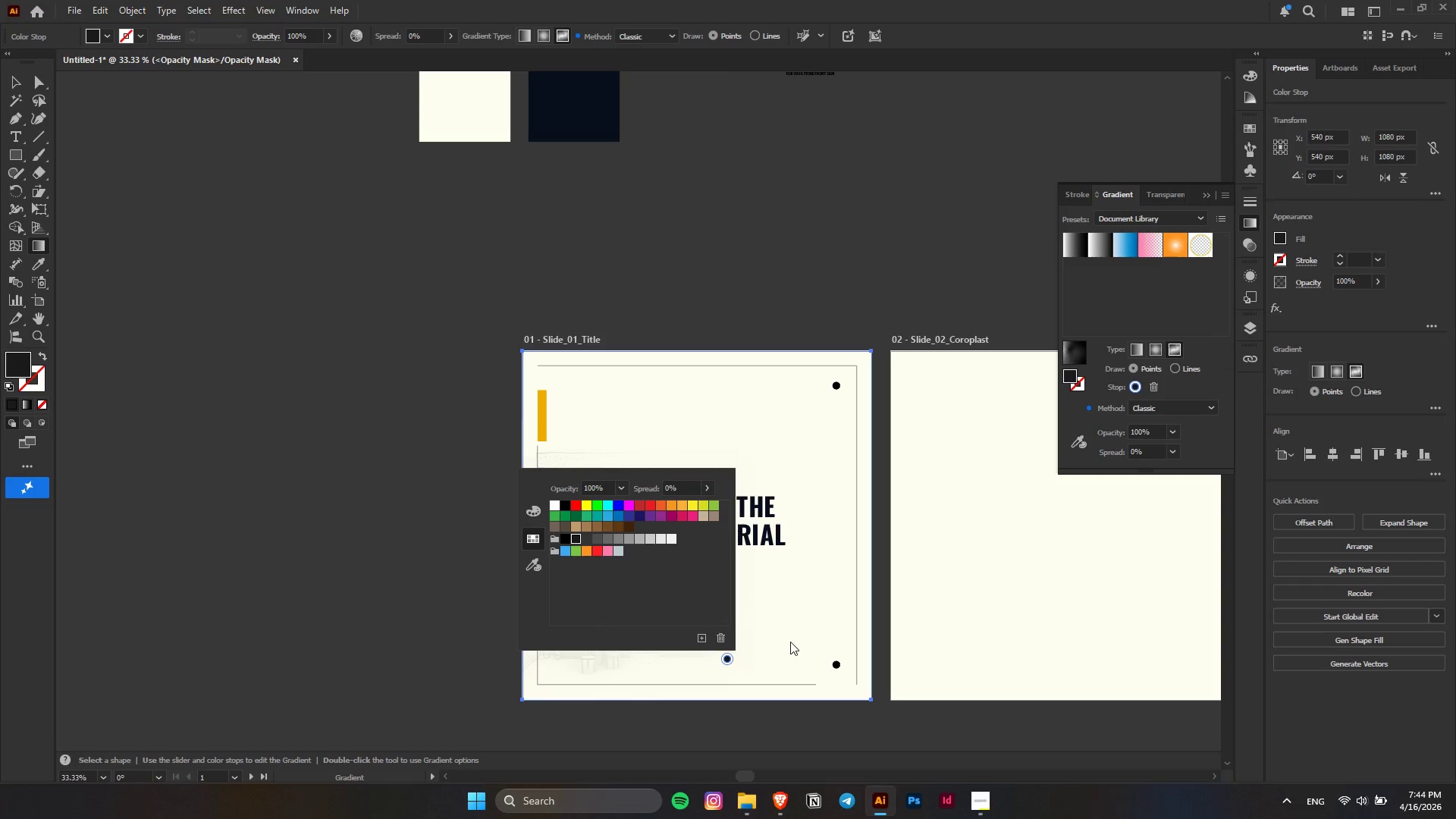 
left_click([790, 642])
 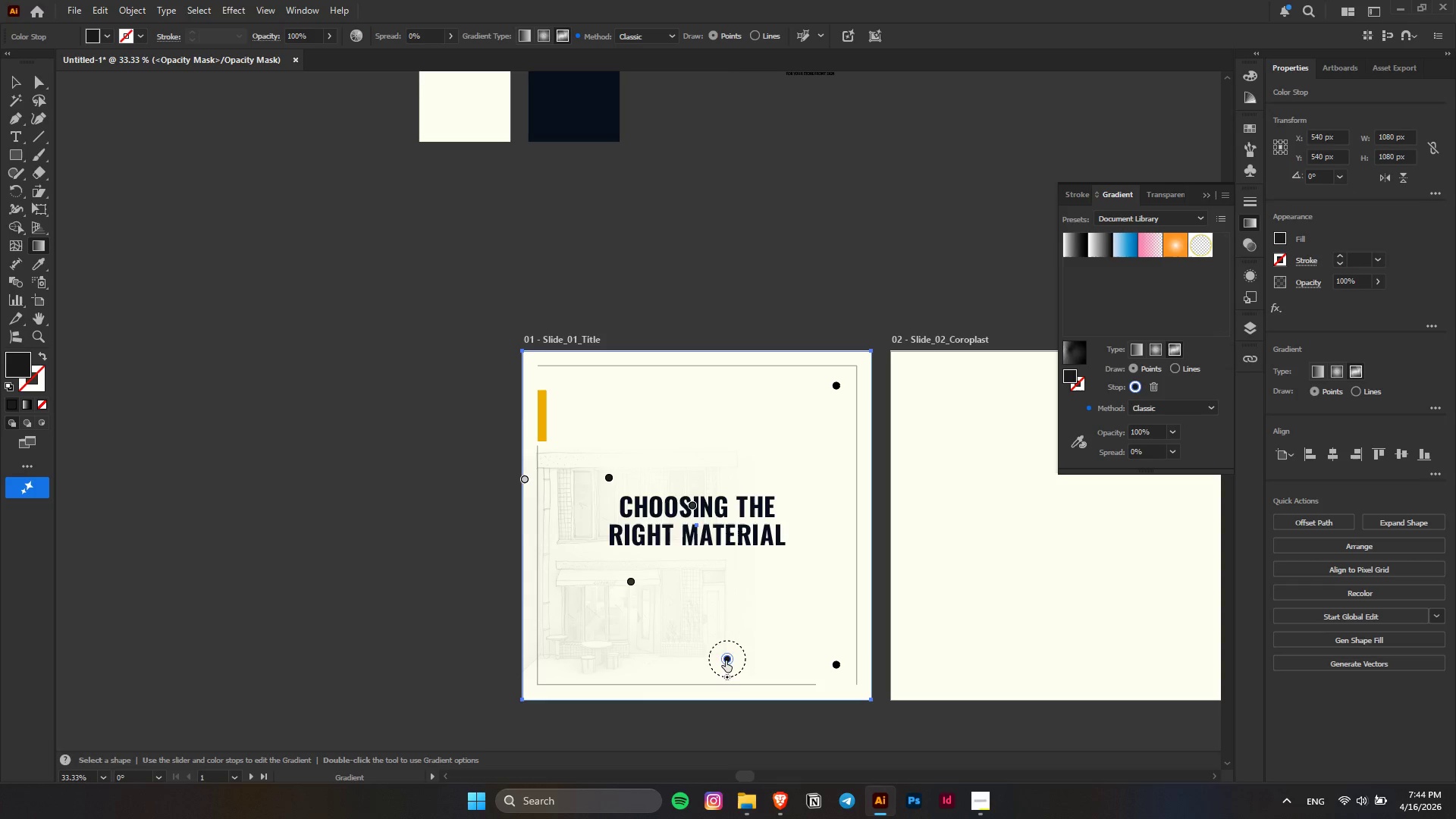 
left_click_drag(start_coordinate=[726, 661], to_coordinate=[717, 593])
 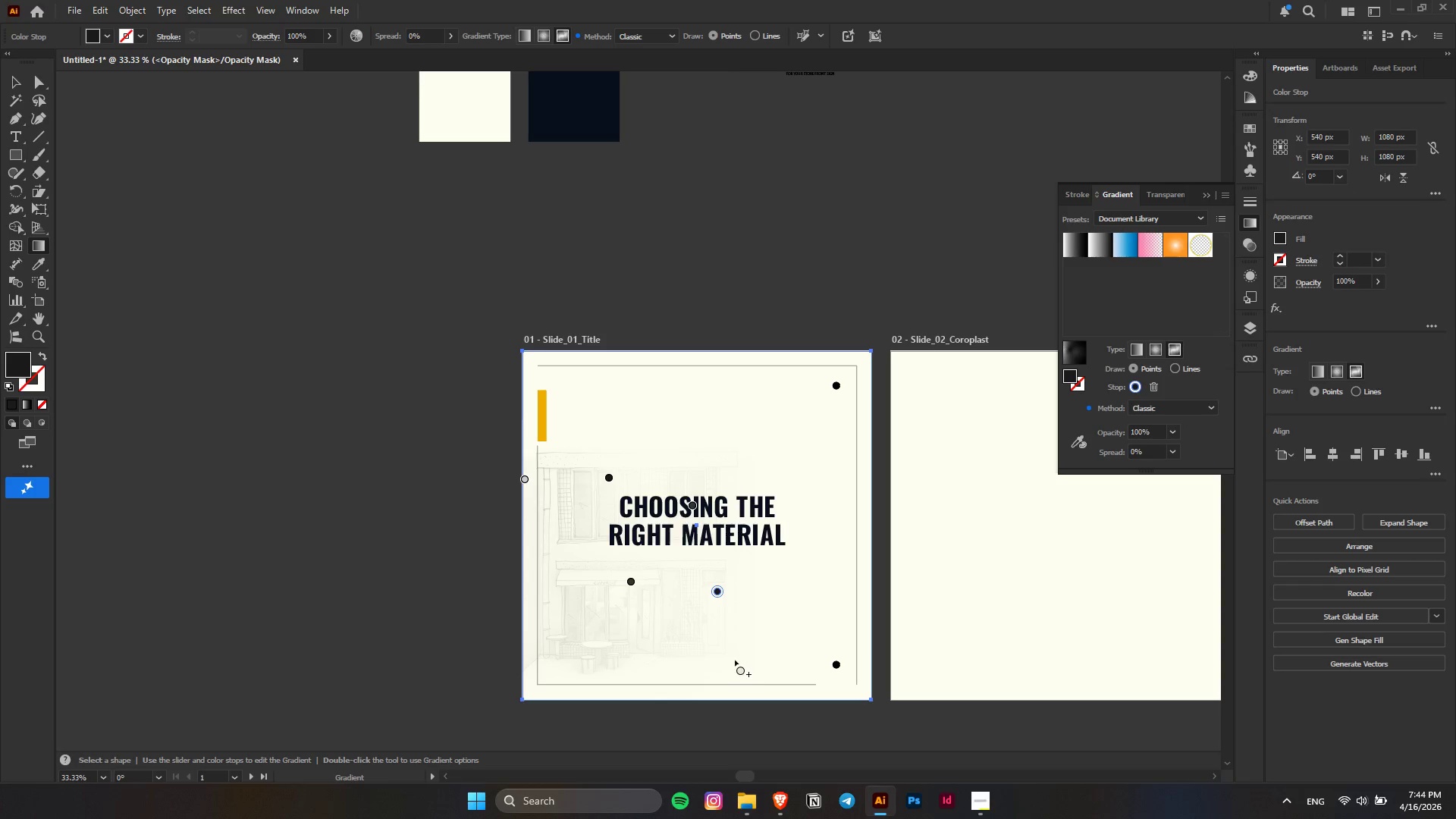 
left_click([733, 657])
 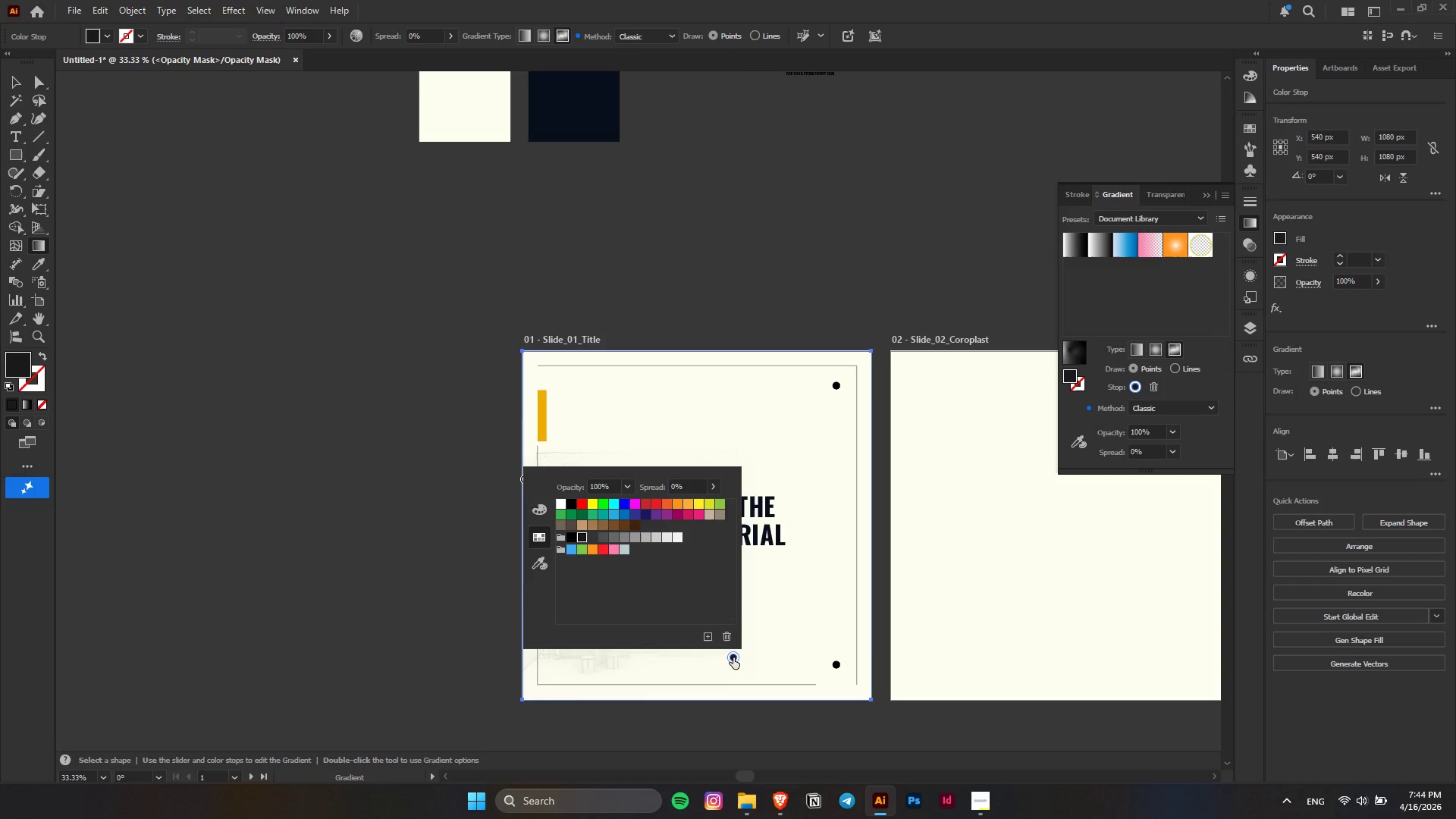 
left_click_drag(start_coordinate=[733, 657], to_coordinate=[703, 677])
 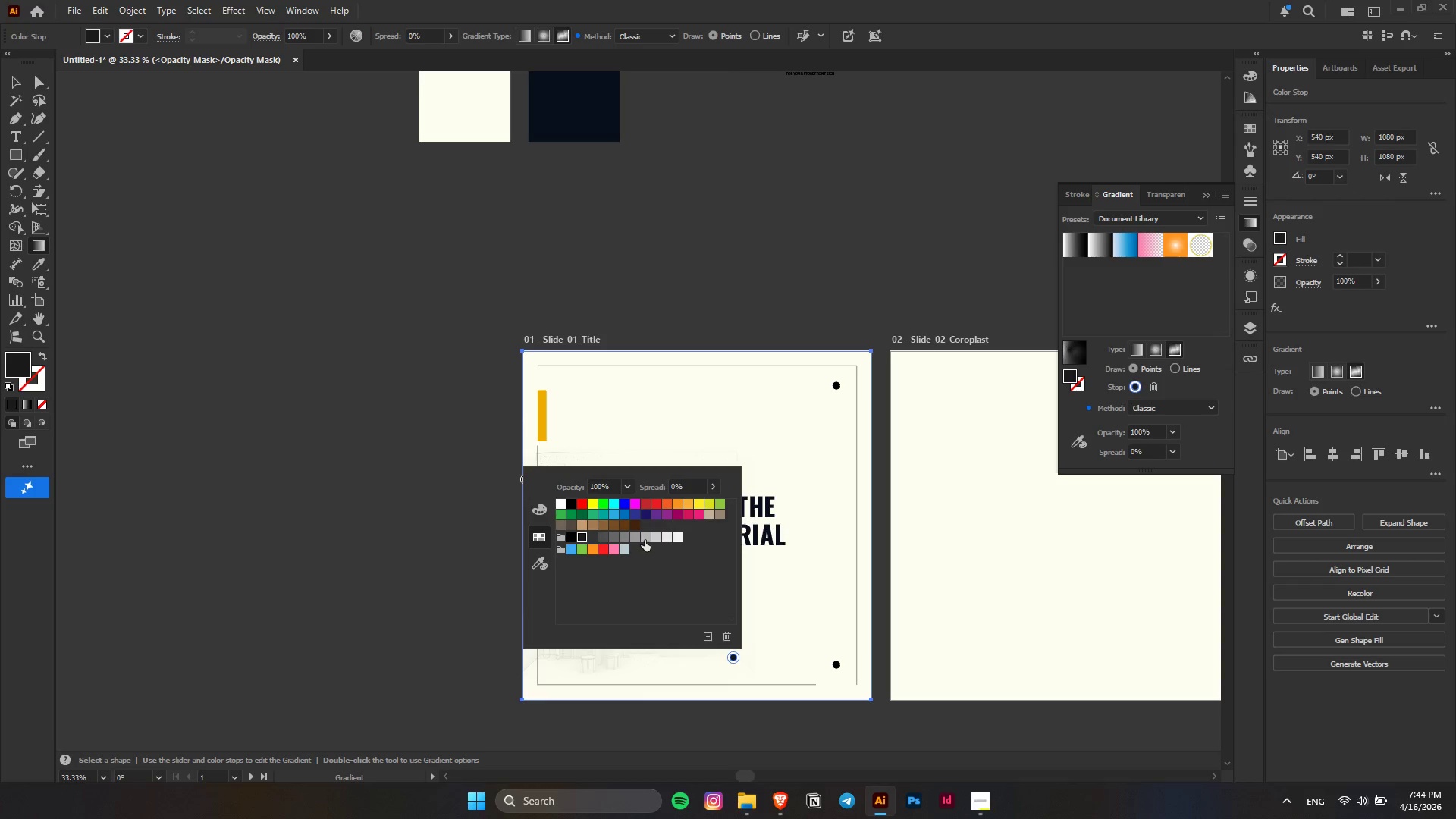 
left_click([646, 537])
 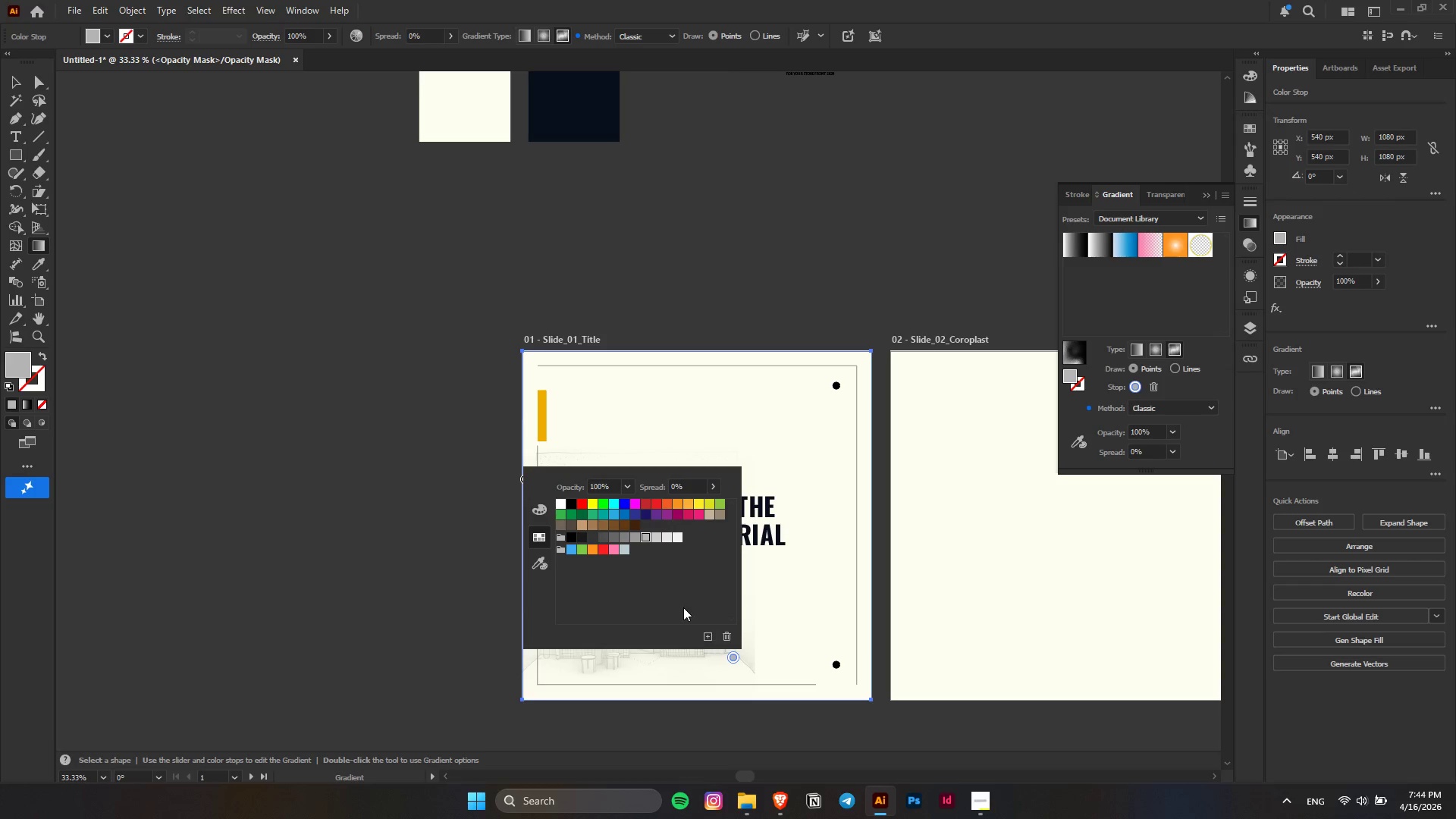 
left_click([809, 589])
 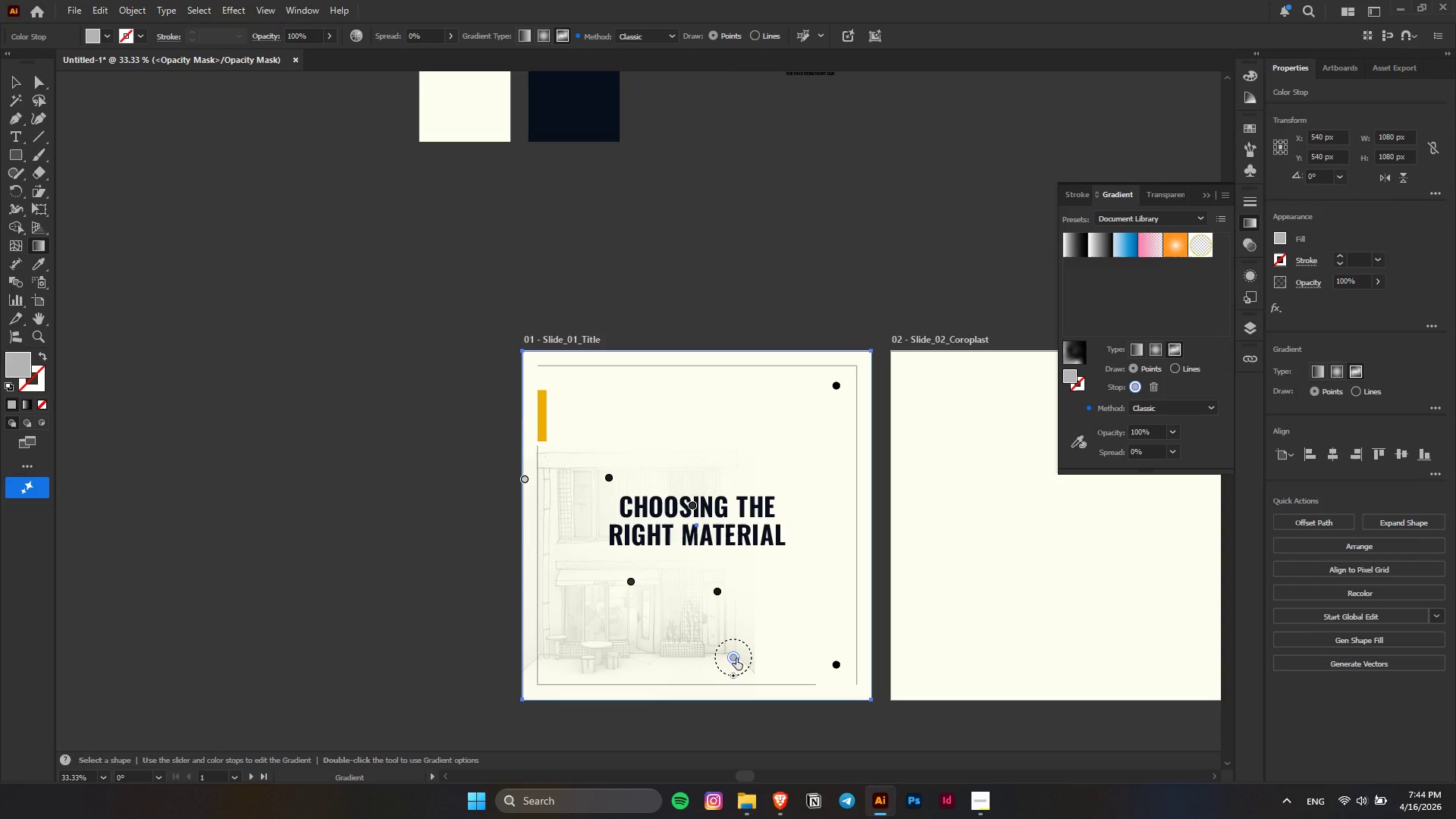 
left_click_drag(start_coordinate=[735, 657], to_coordinate=[672, 664])
 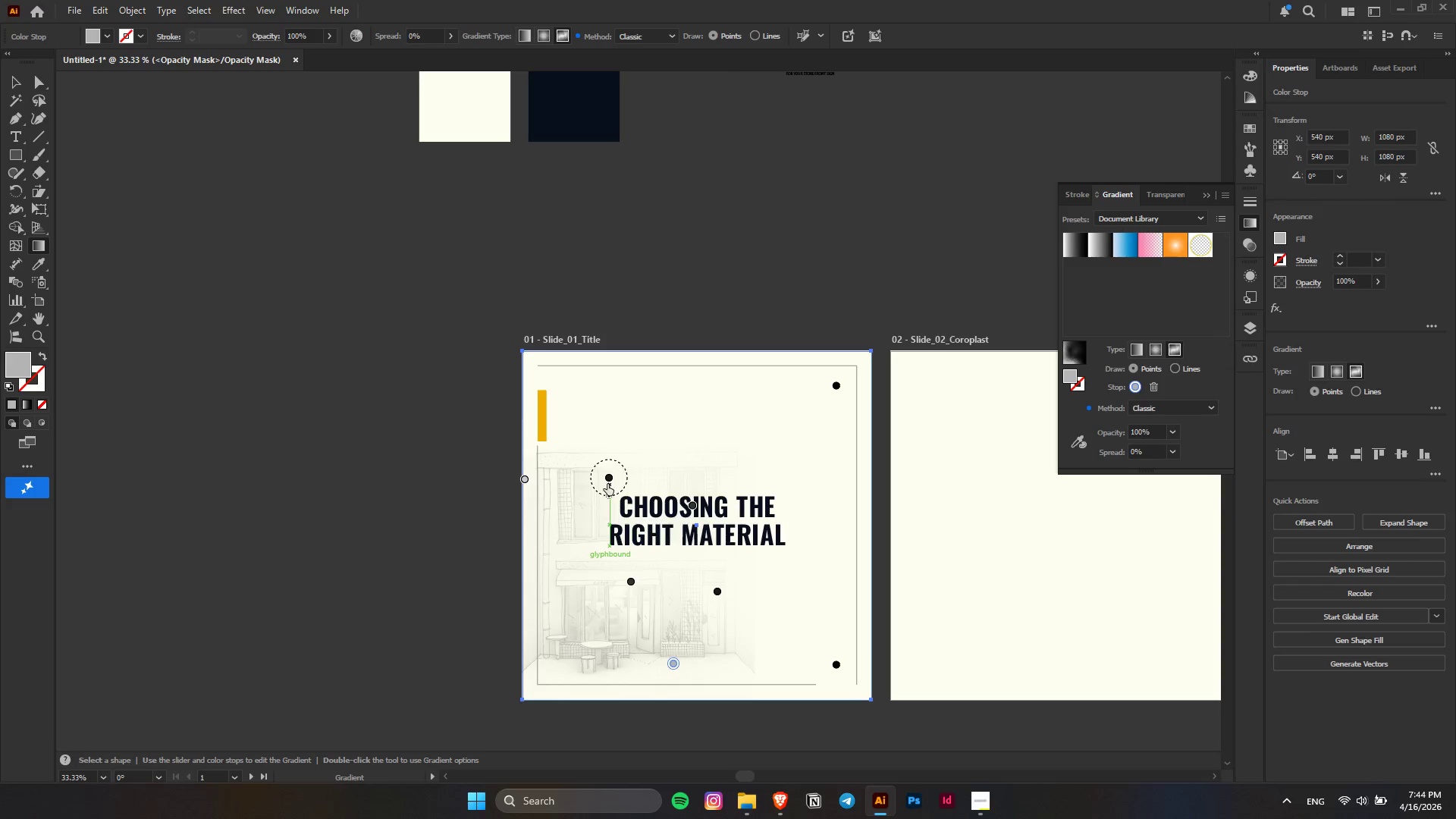 
left_click_drag(start_coordinate=[607, 482], to_coordinate=[588, 482])
 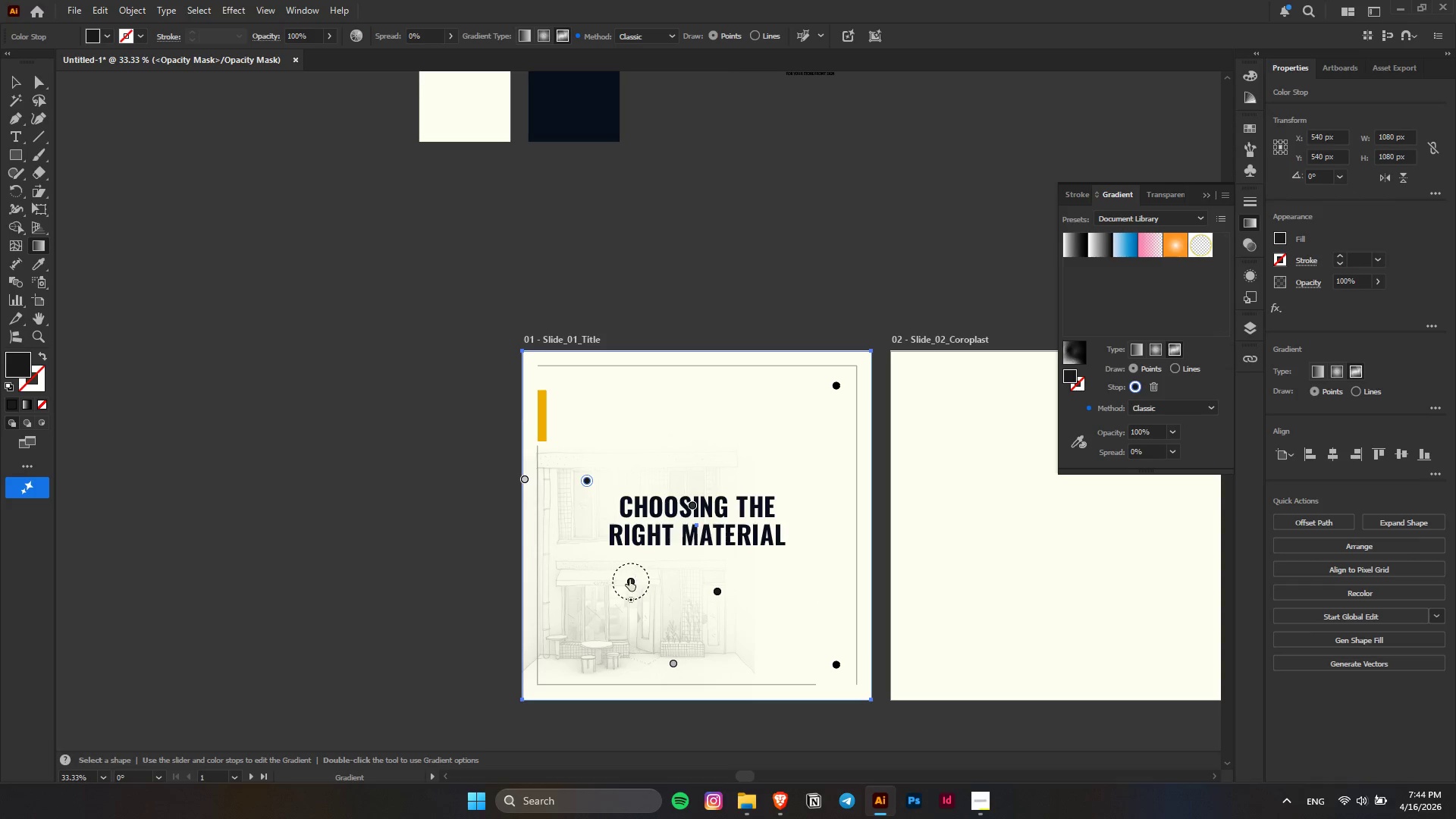 
left_click_drag(start_coordinate=[629, 580], to_coordinate=[617, 601])
 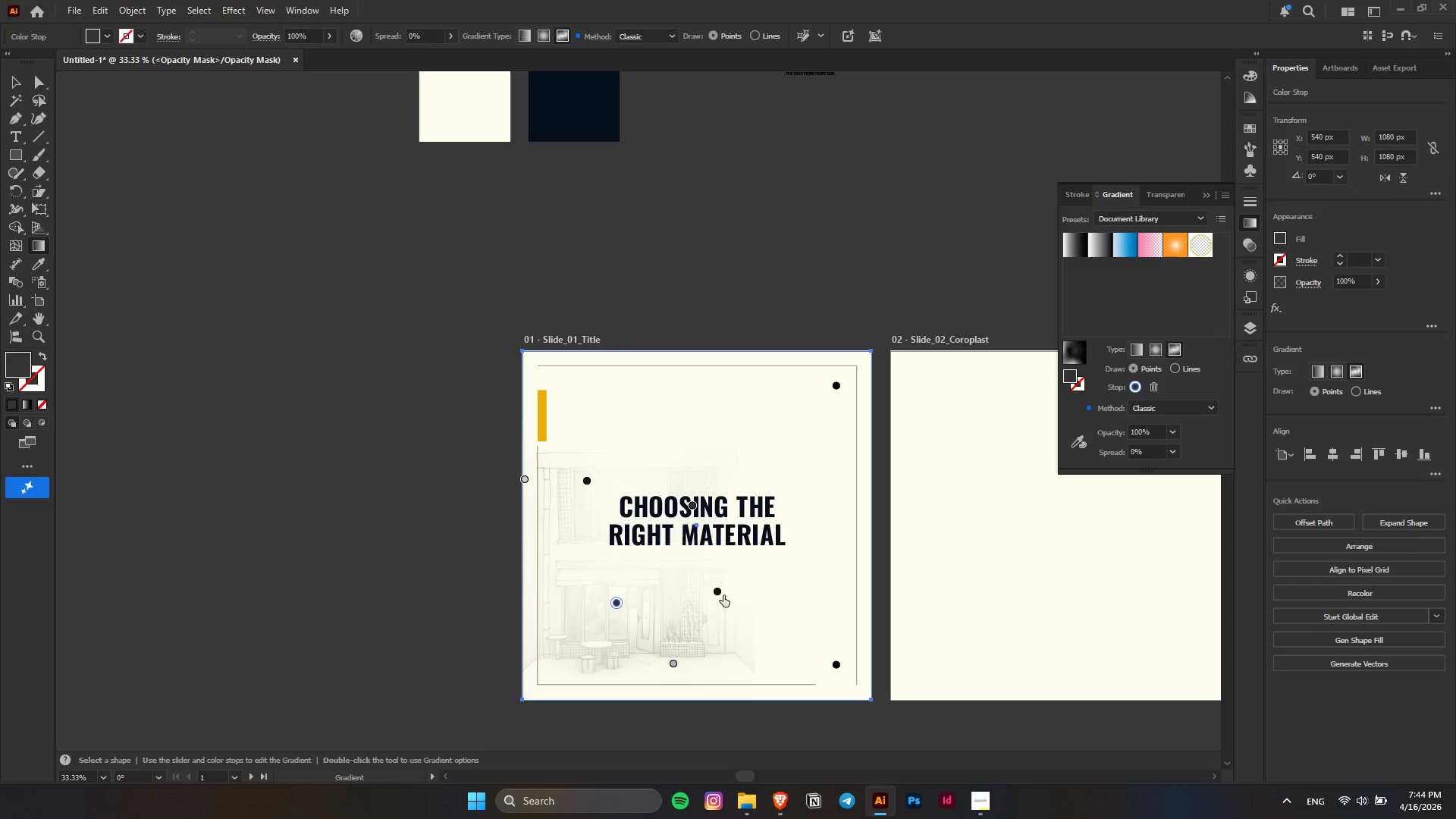 
left_click_drag(start_coordinate=[718, 590], to_coordinate=[718, 601])
 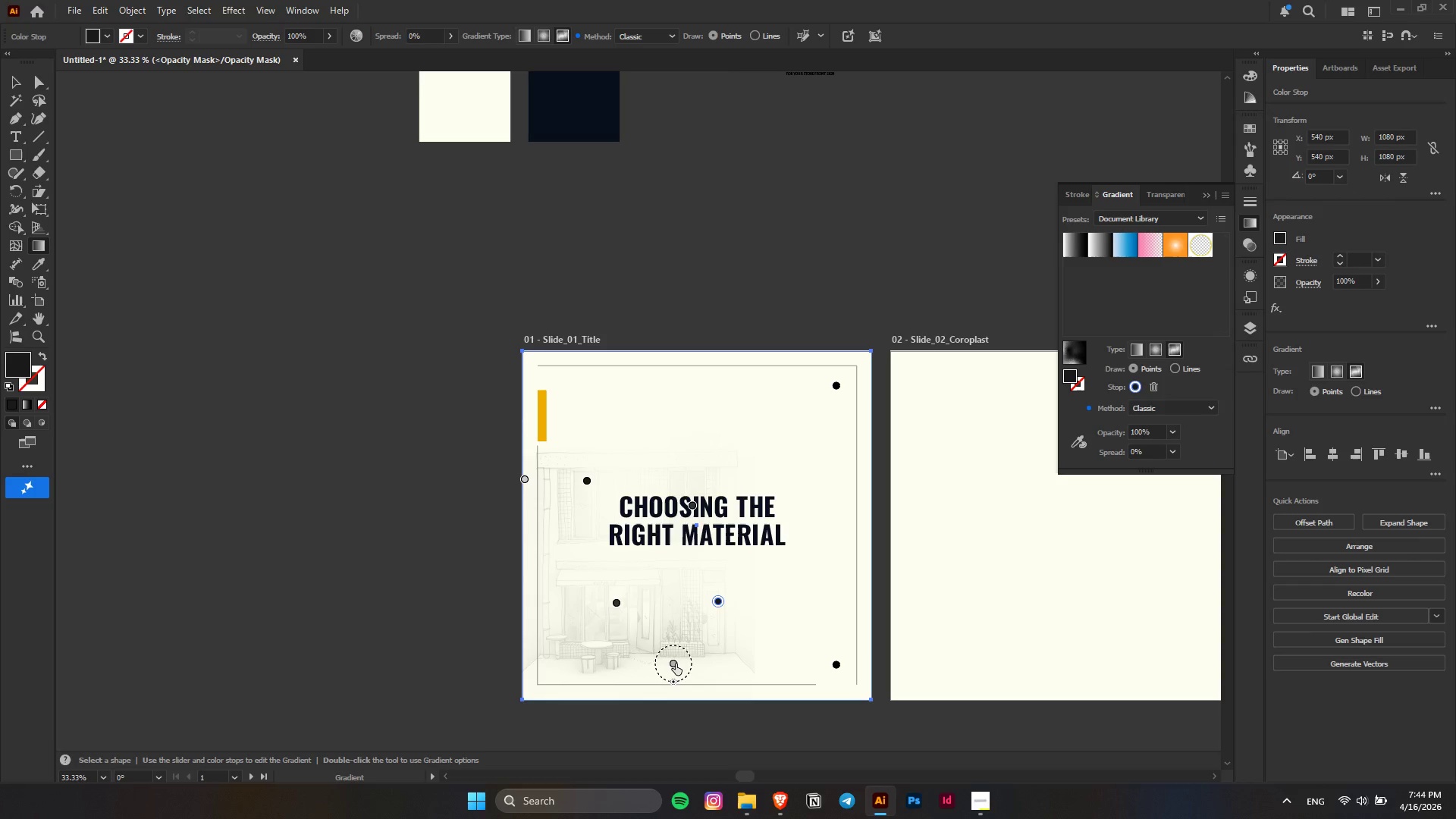 
left_click_drag(start_coordinate=[675, 663], to_coordinate=[613, 677])
 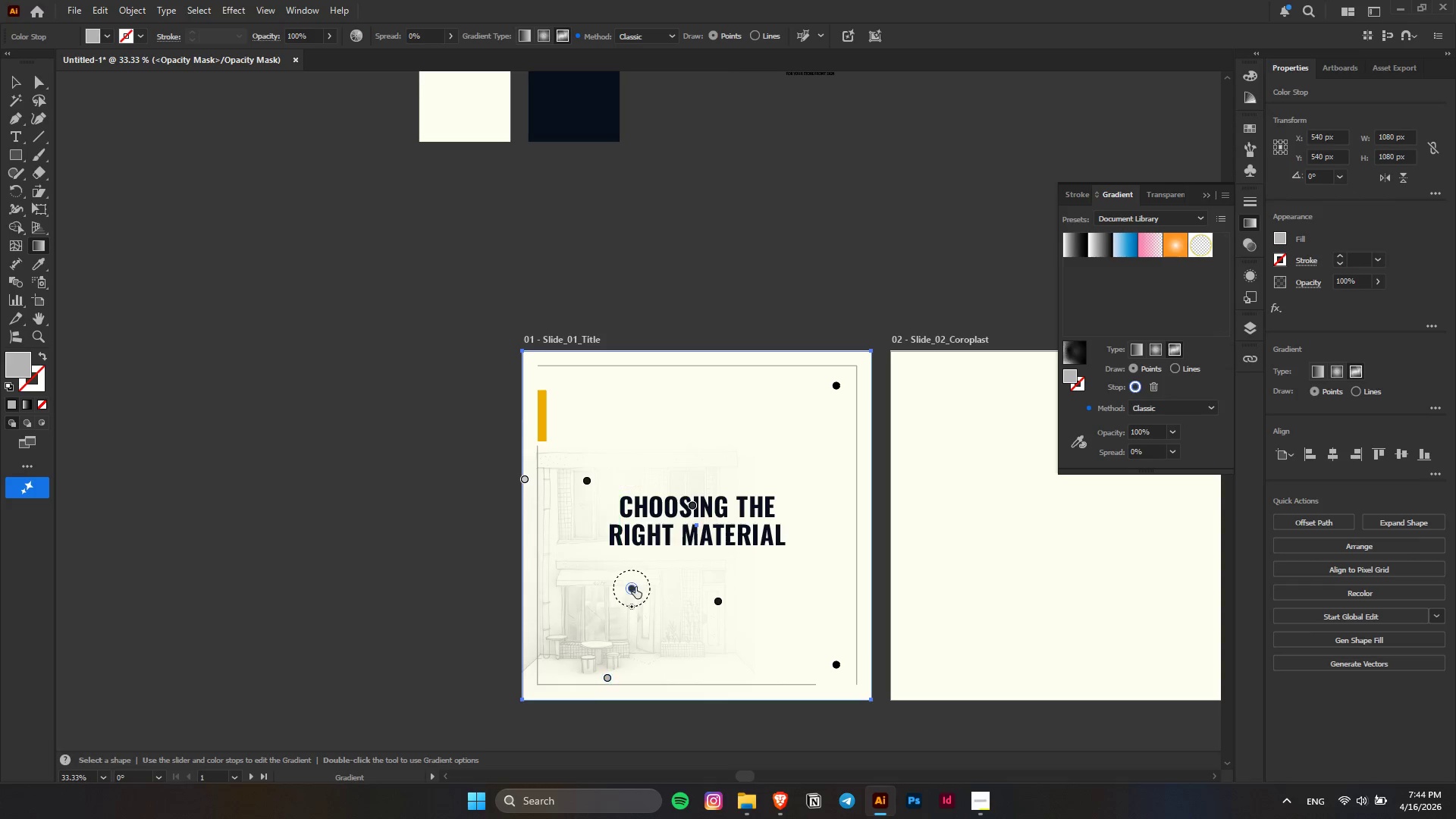 
left_click_drag(start_coordinate=[621, 601], to_coordinate=[698, 512])
 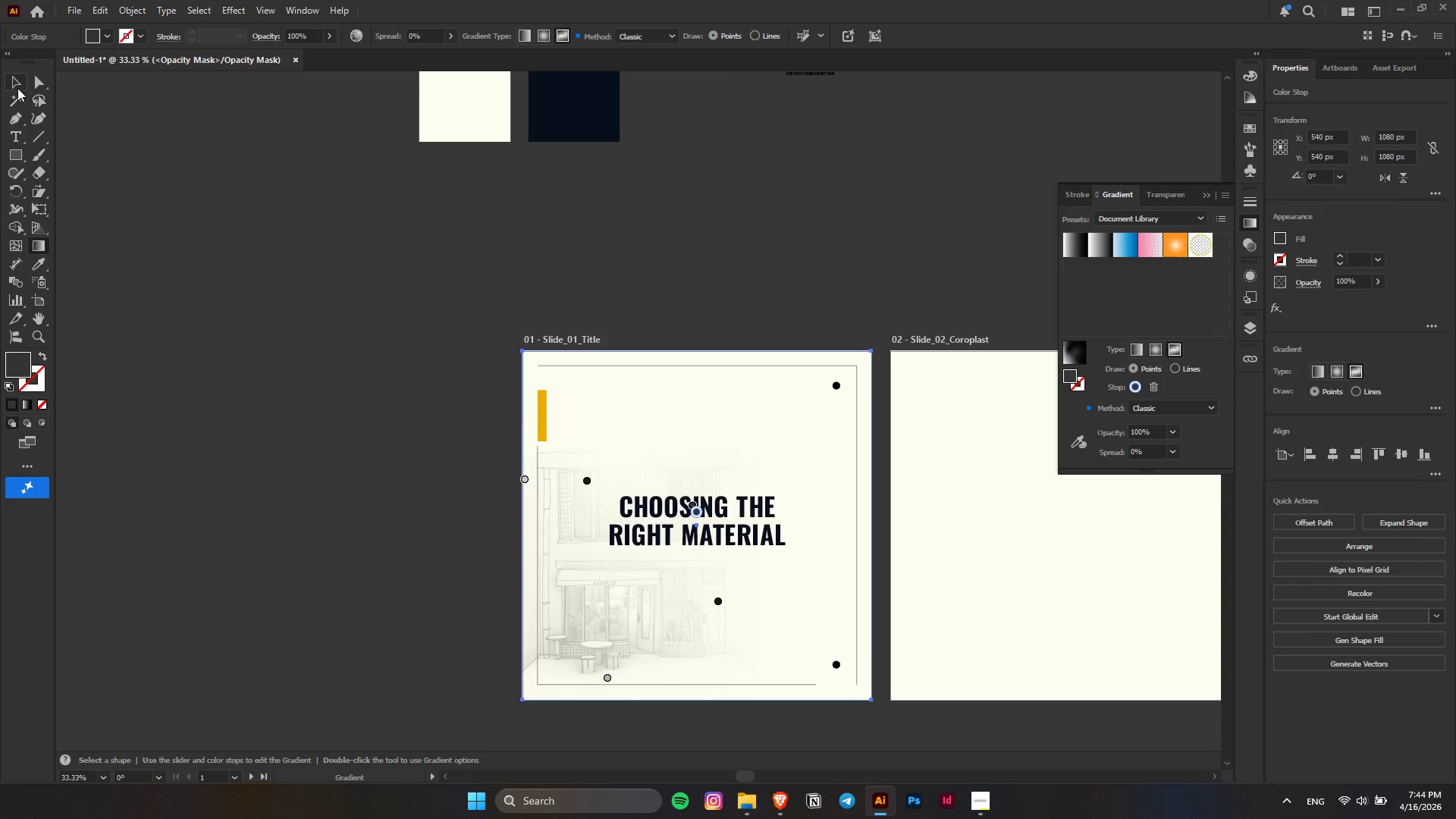 
left_click([742, 430])
 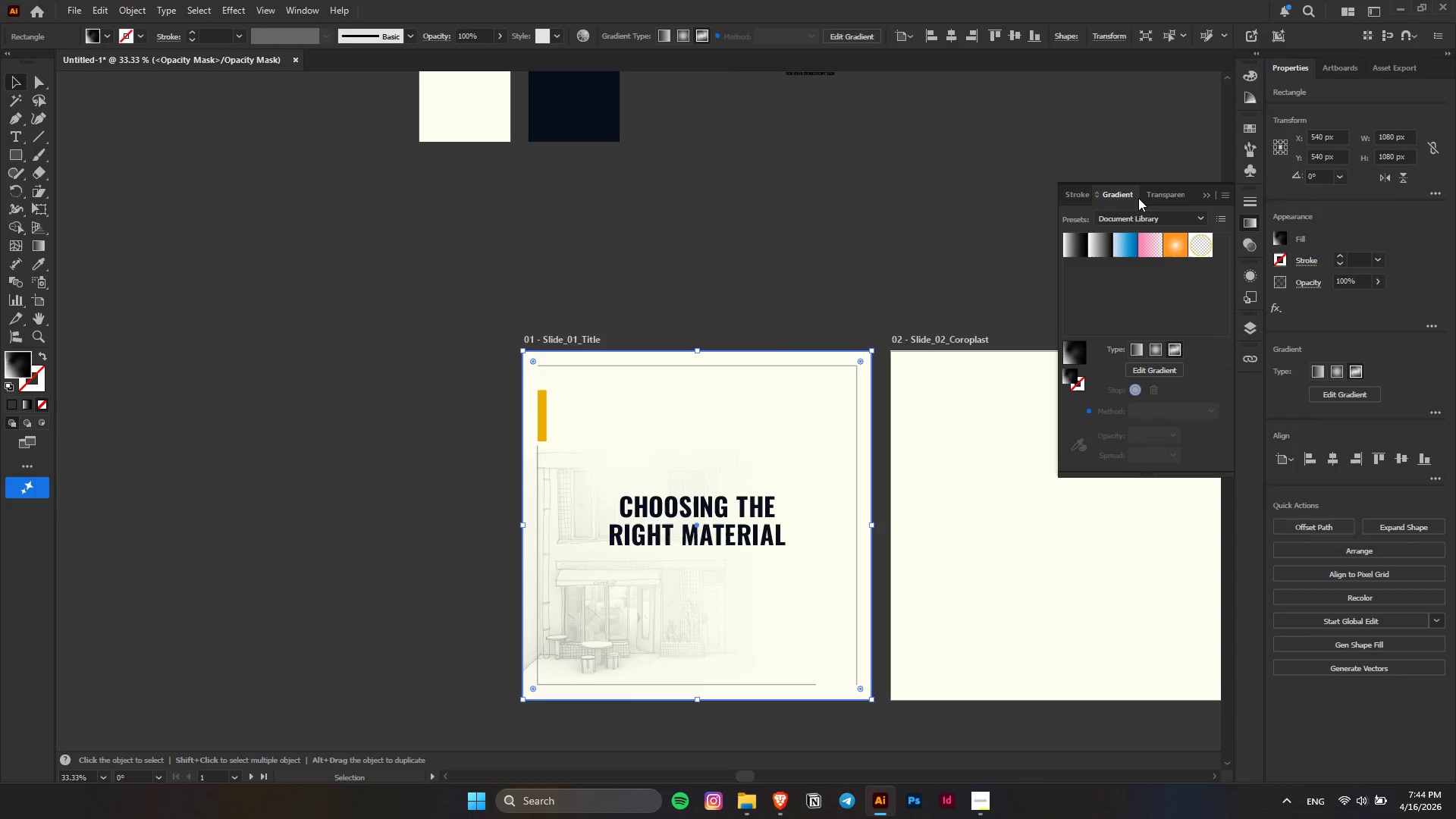 
left_click([1151, 193])
 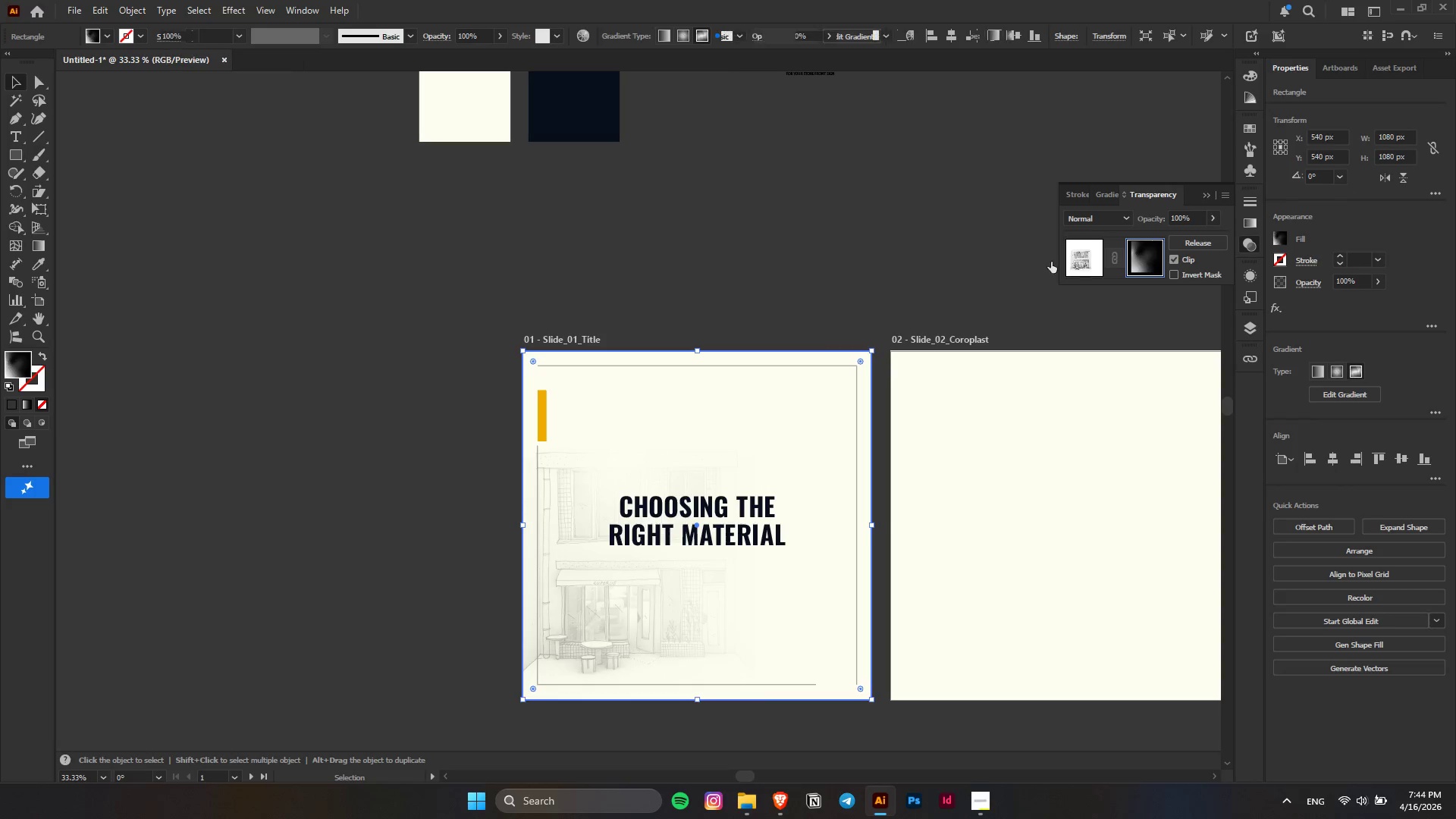 
double_click([814, 184])
 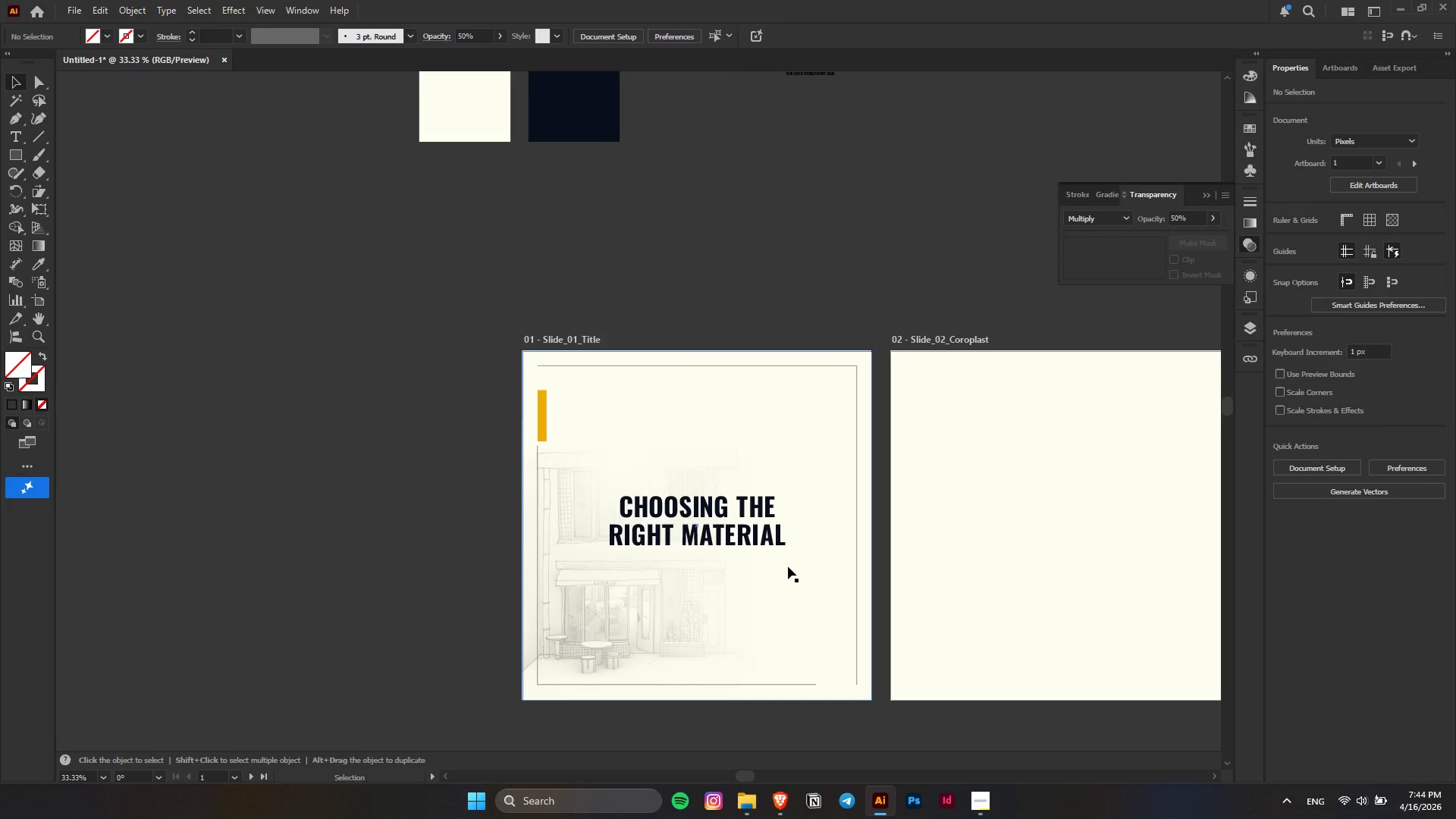 
wait(8.31)
 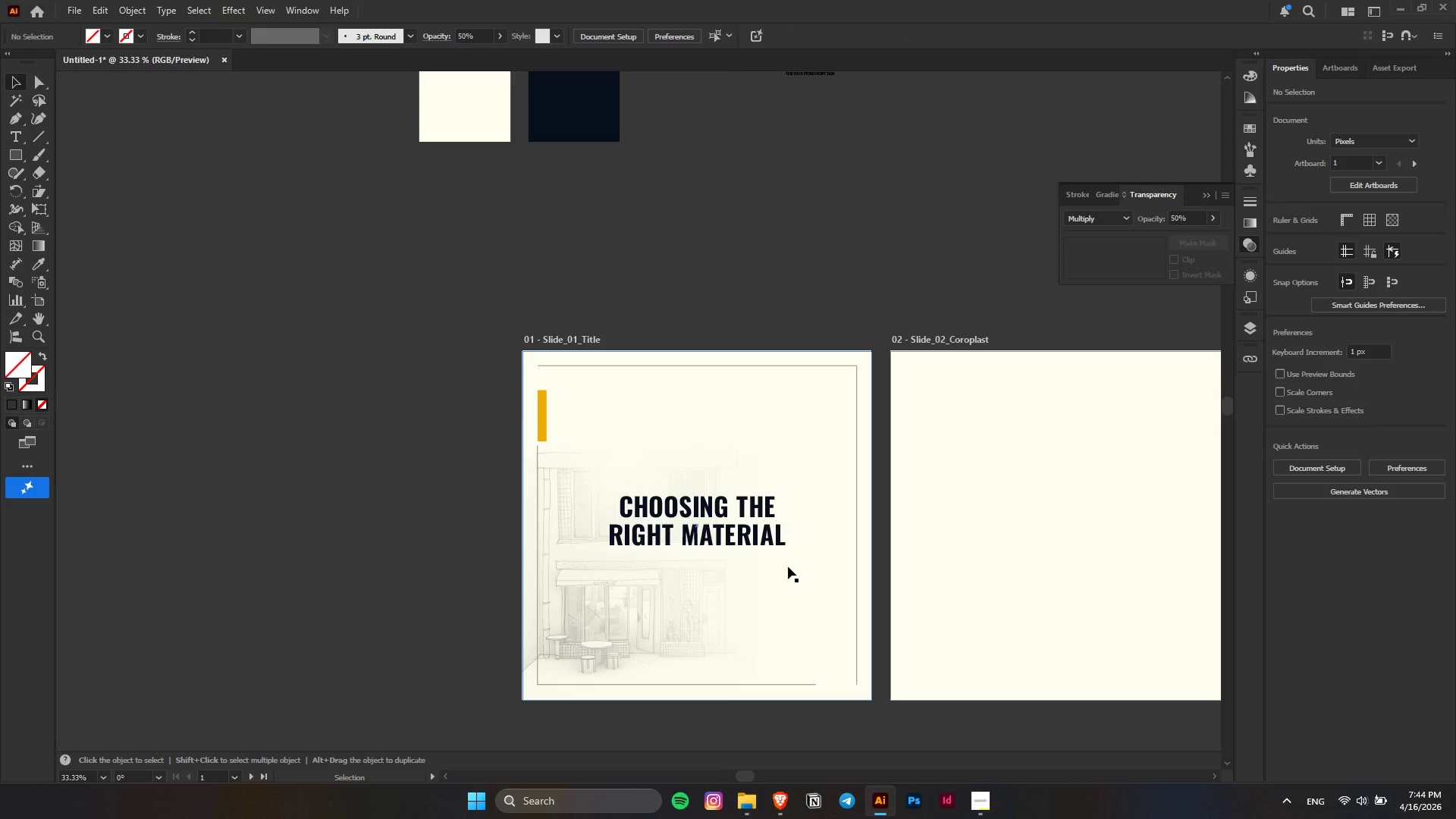 
hold_key(key=AltLeft, duration=0.31)
 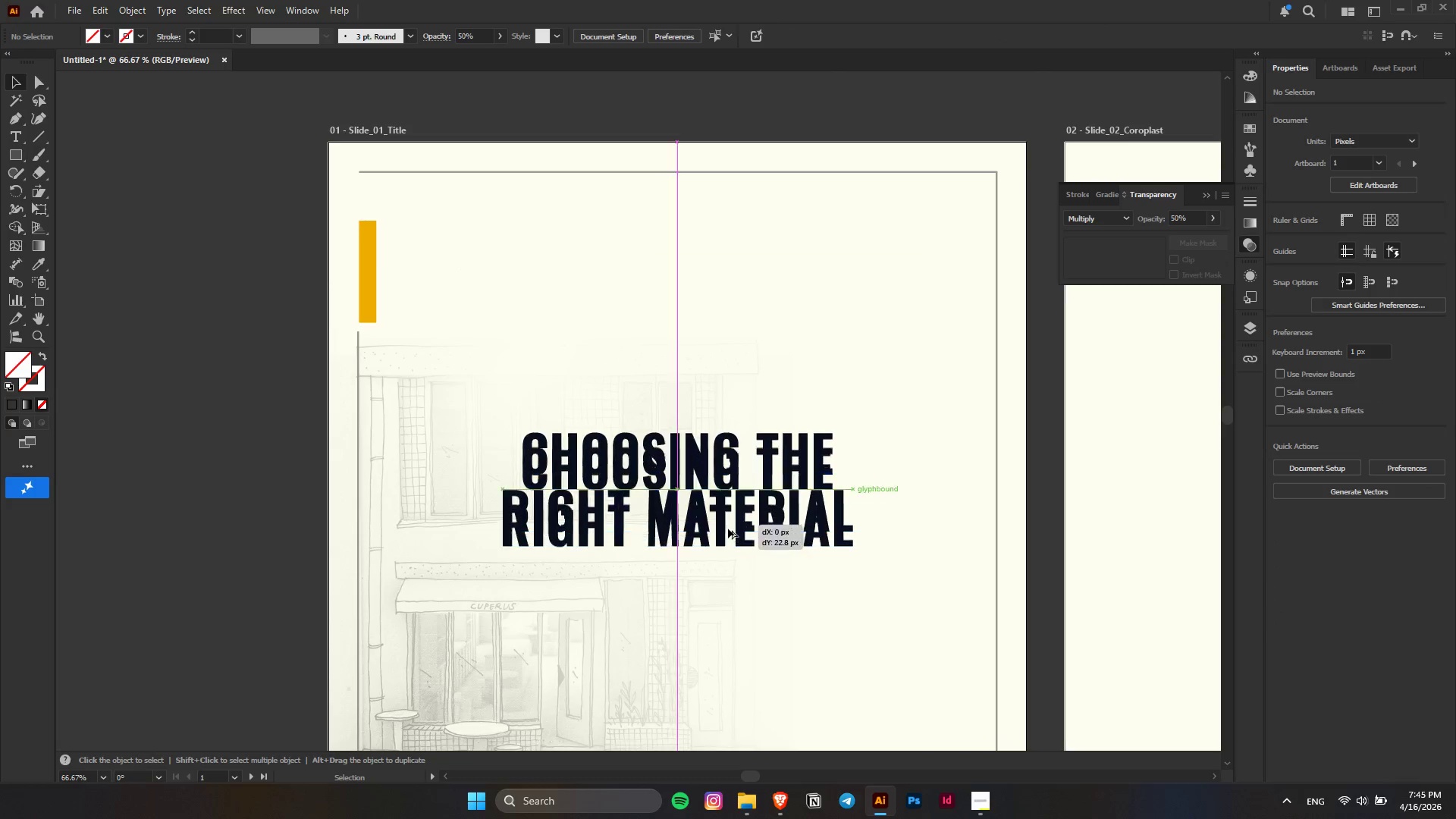 
hold_key(key=AltLeft, duration=0.92)
left_click_drag(start_coordinate=[727, 510], to_coordinate=[733, 627])
 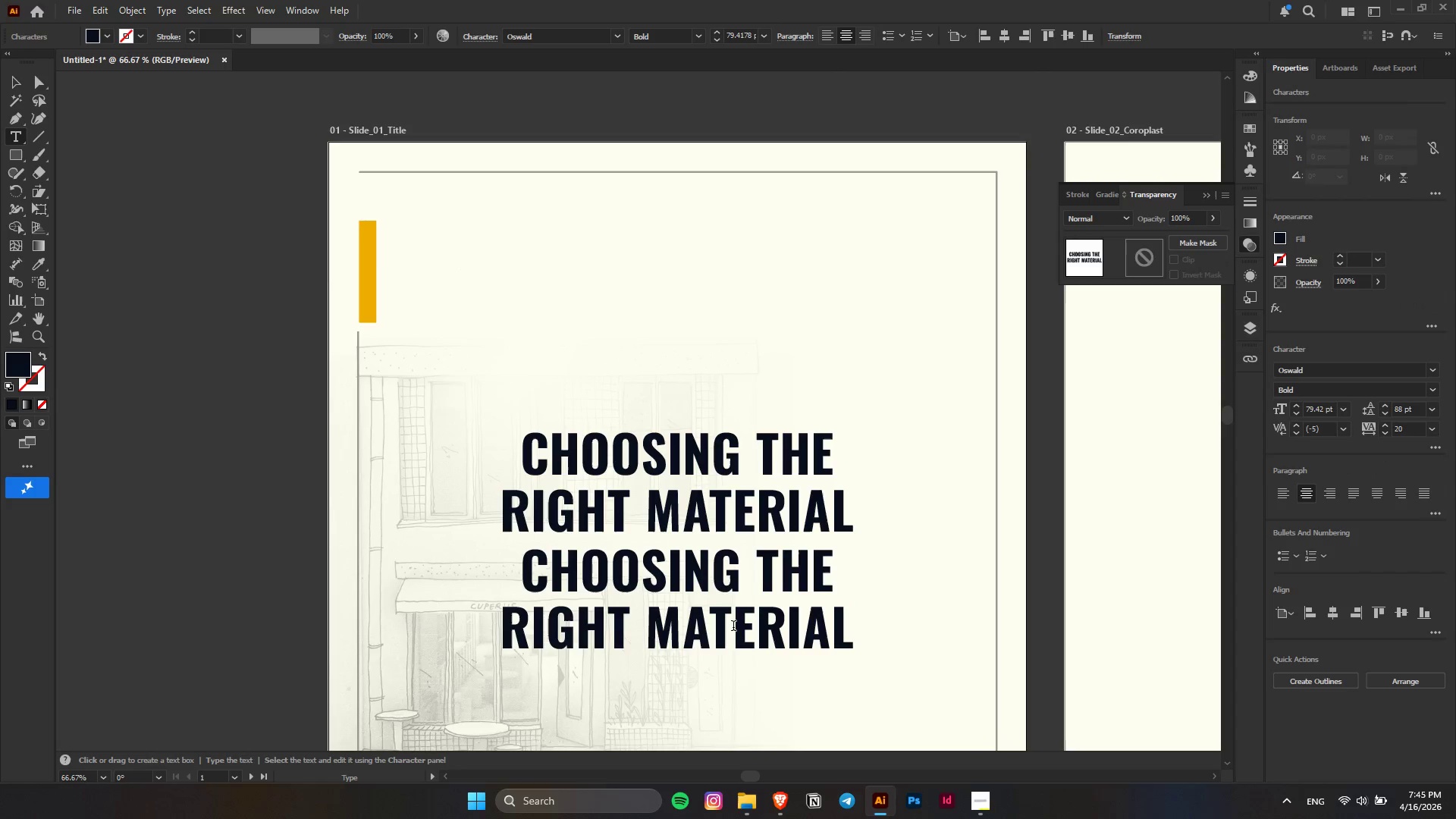 
scroll: coordinate [717, 560], scroll_direction: up, amount: 2.0
 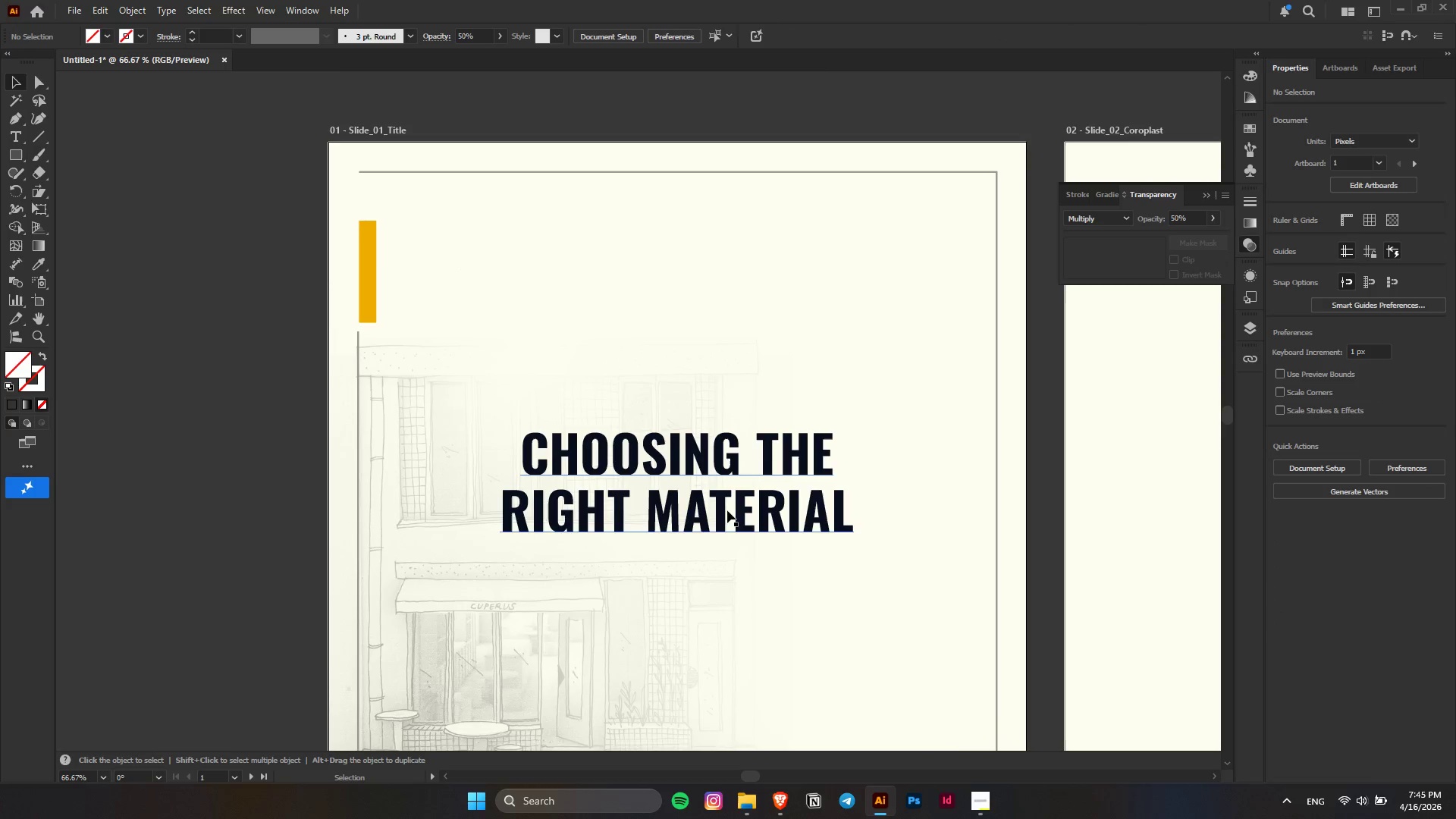 
hold_key(key=ShiftLeft, duration=0.73)
 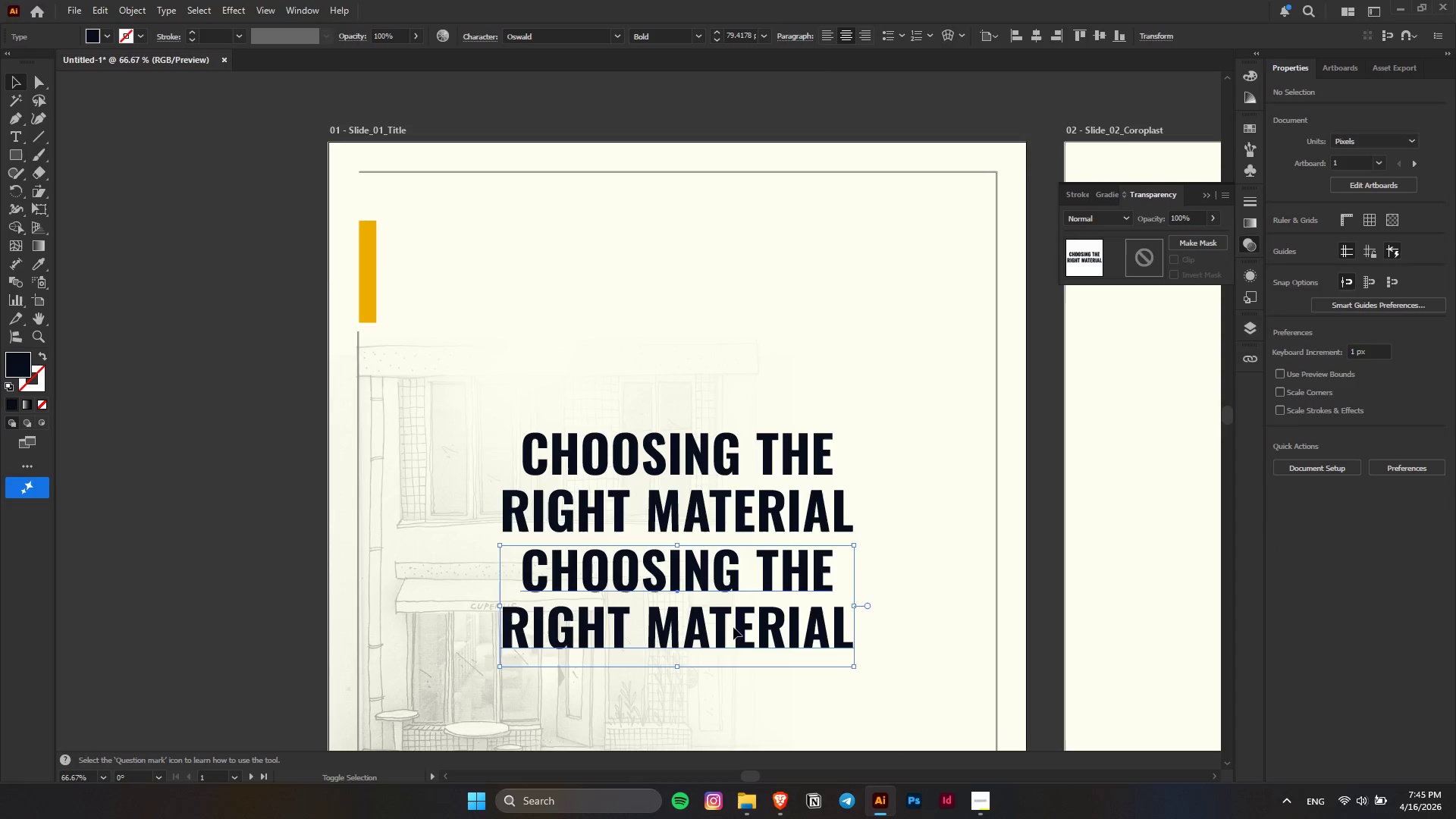 
double_click([733, 627])
 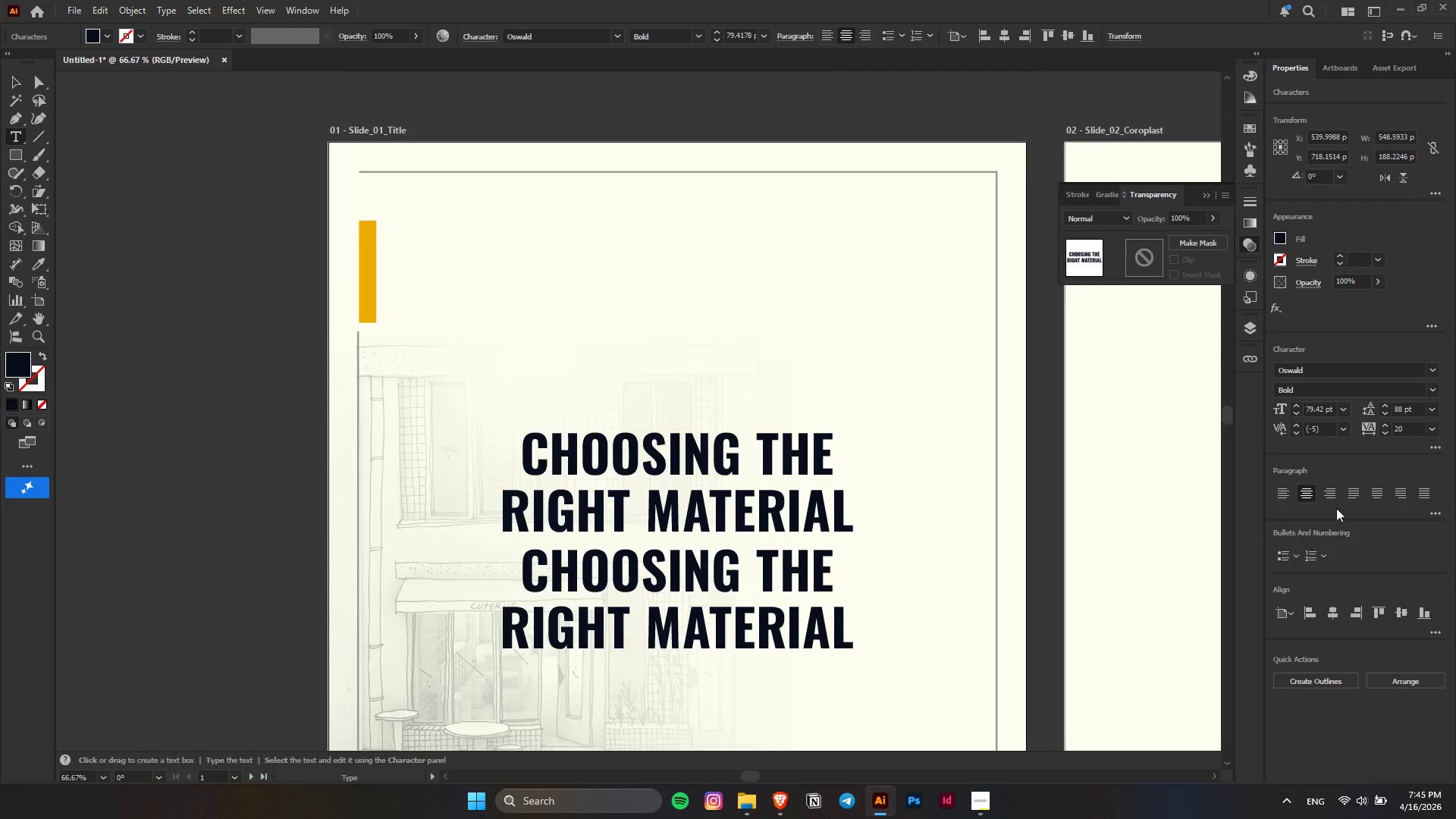 
key(Control+ControlLeft)
 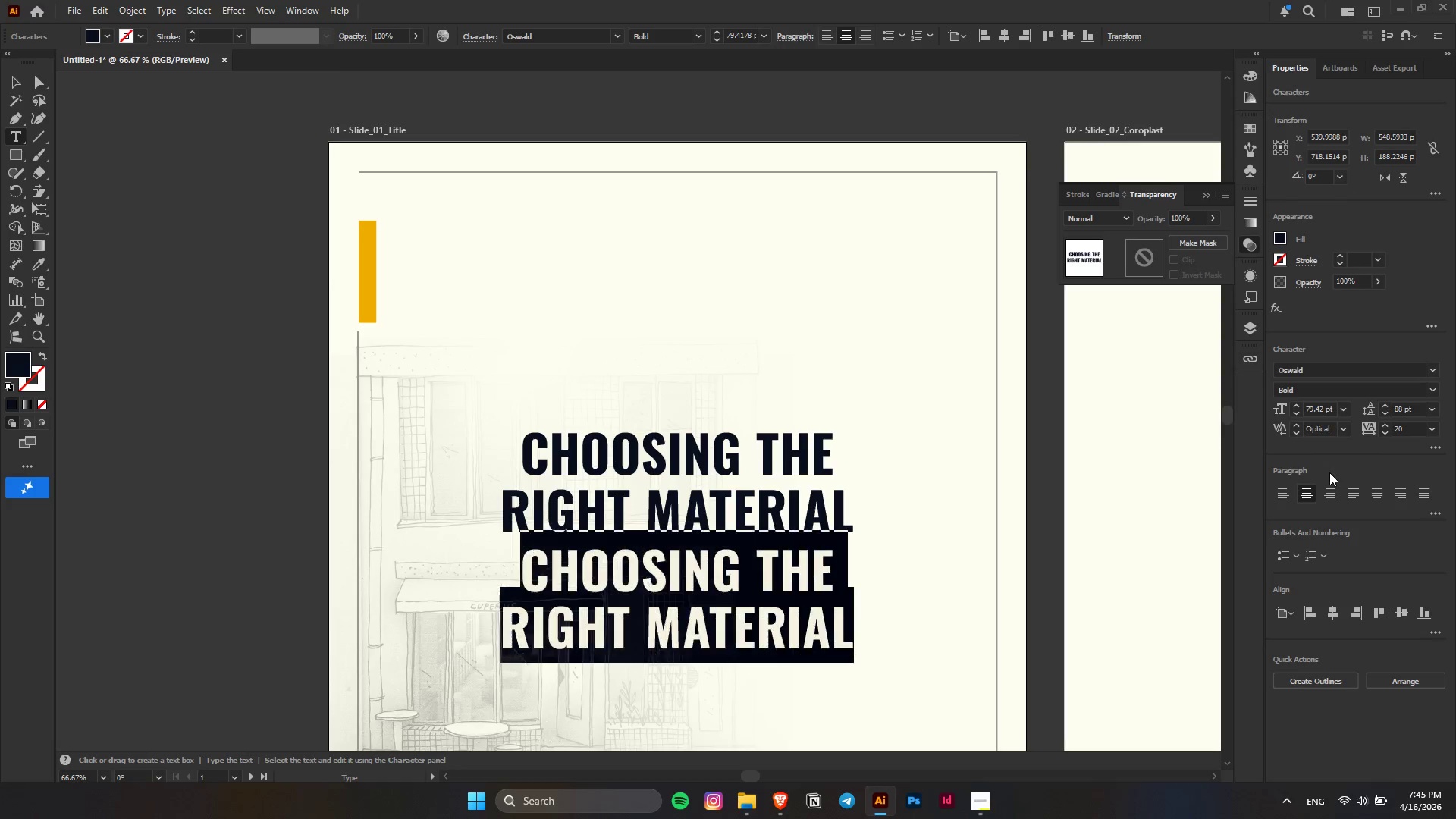 
key(Control+A)
 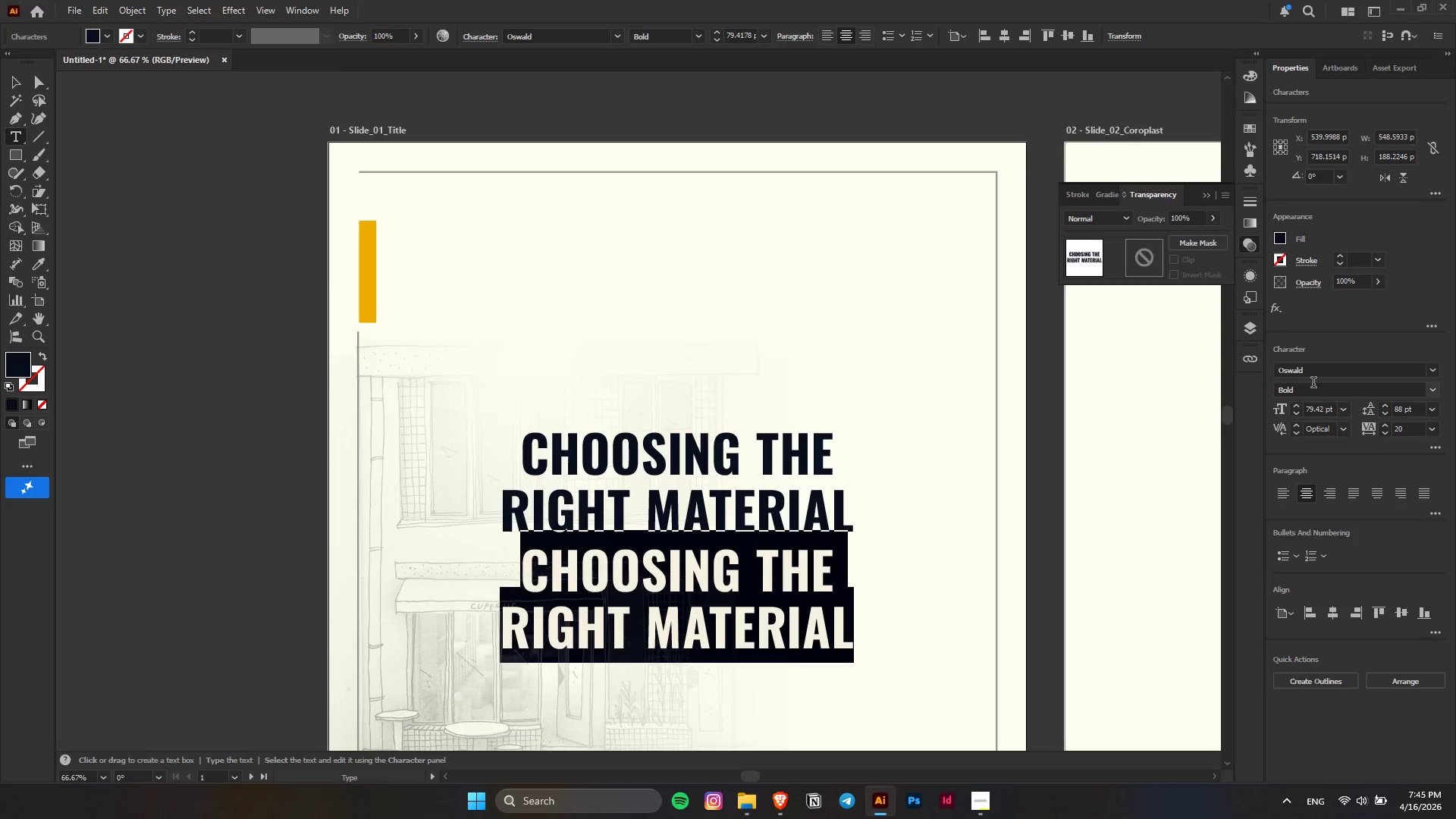 
left_click([1316, 378])
 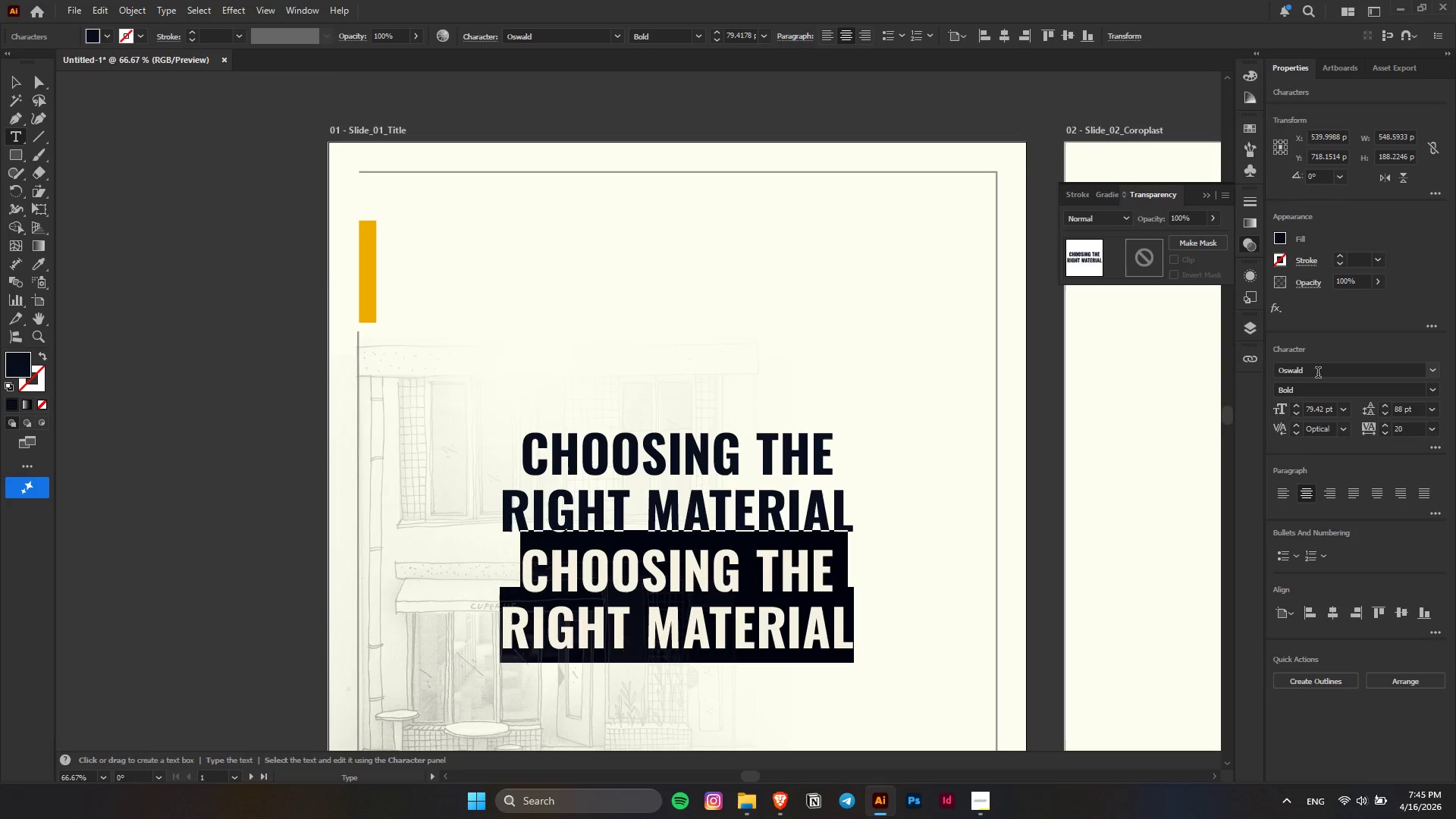 
left_click([1318, 374])
 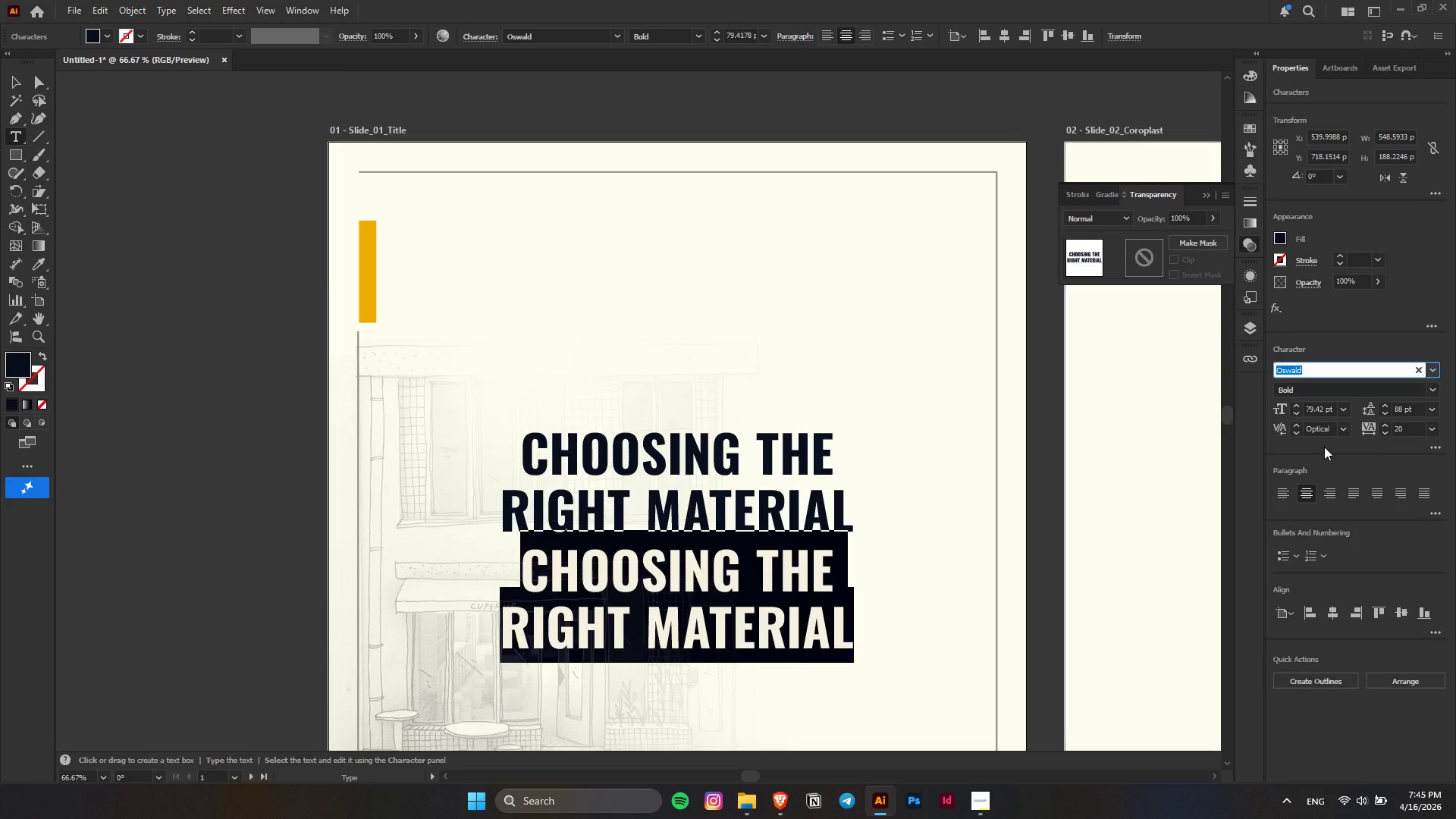 
type(.)
key(Backspace)
type(MAZZARD)
 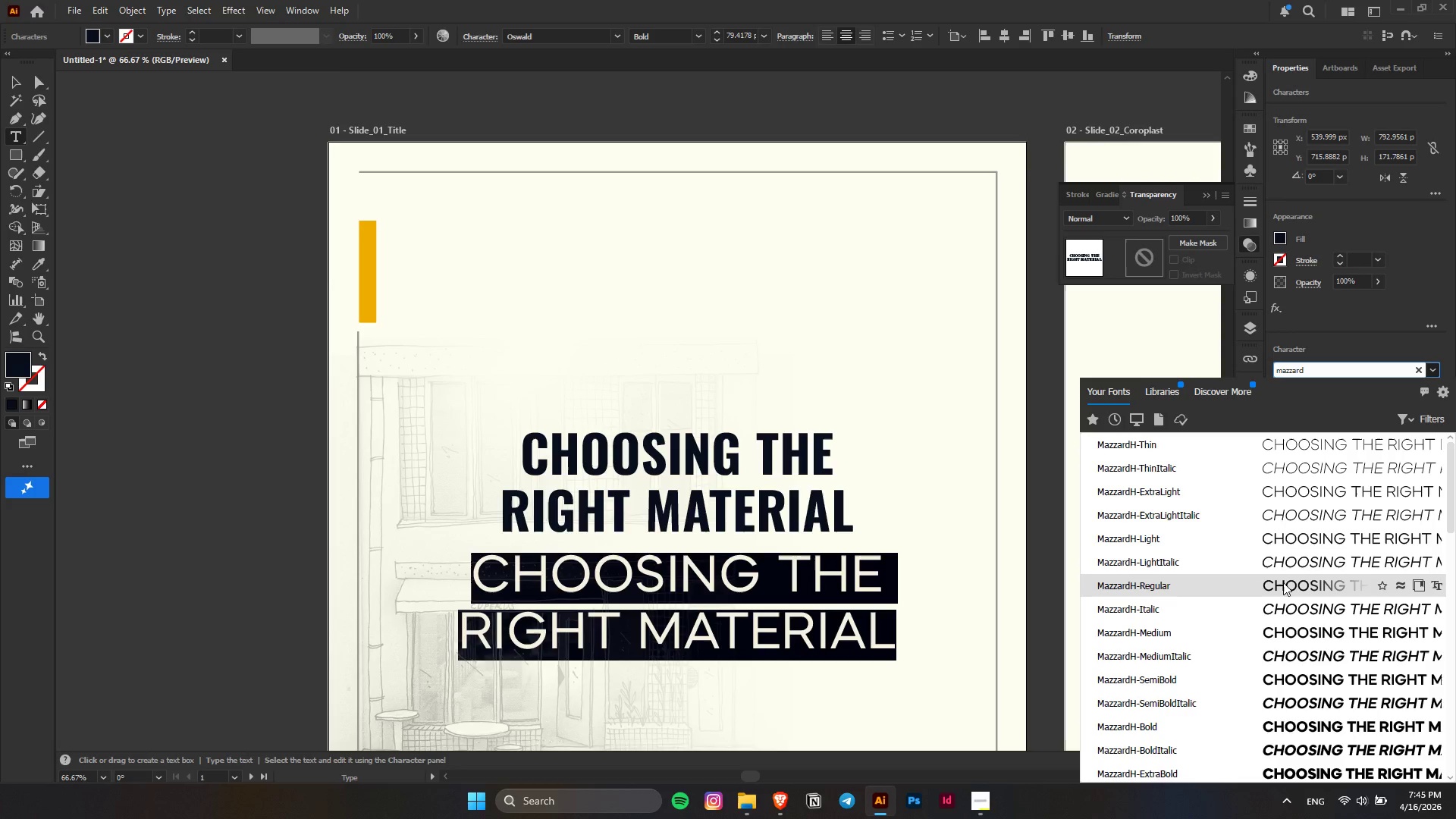 
left_click([1283, 582])
 